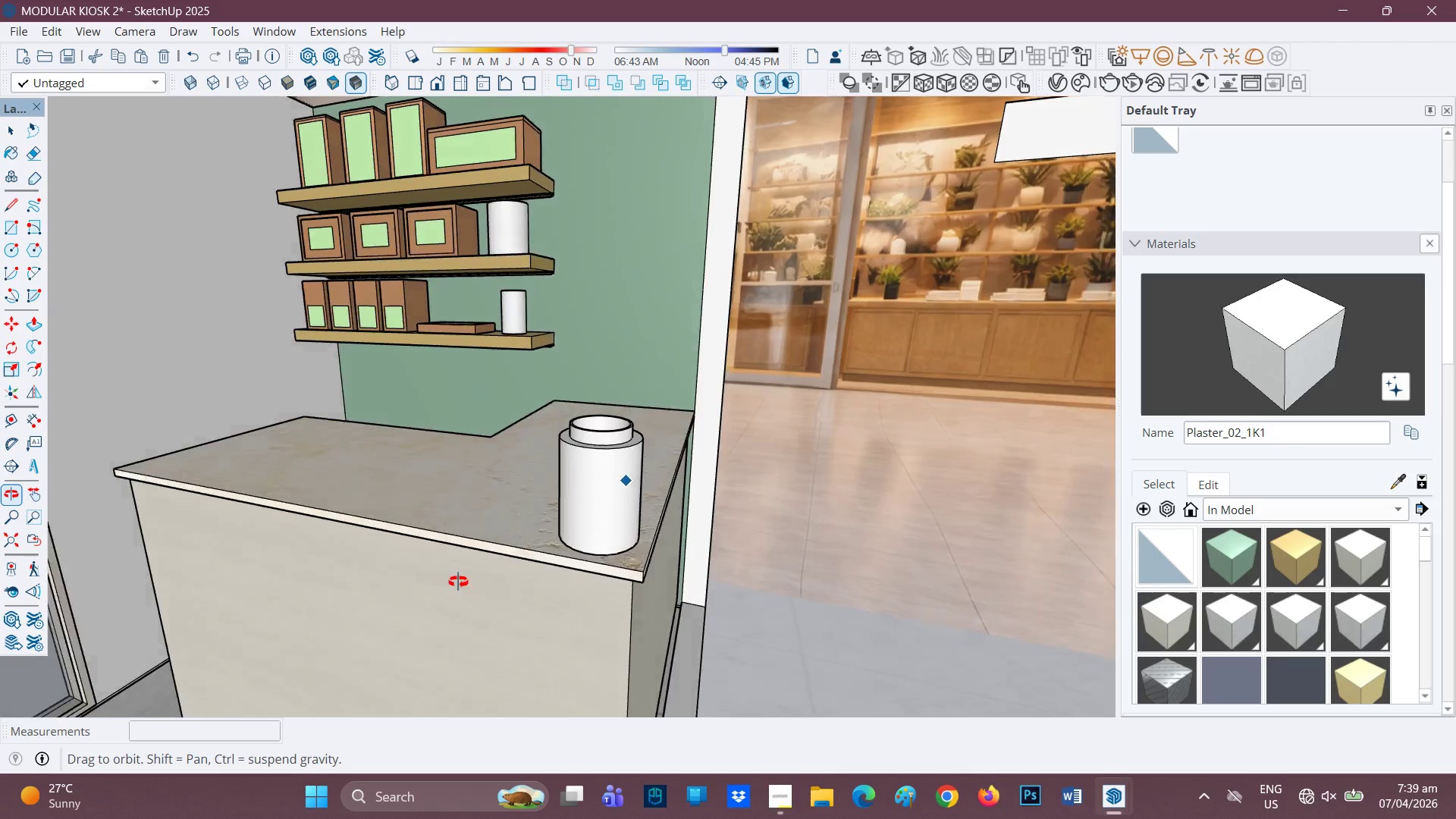 
scroll: coordinate [430, 419], scroll_direction: up, amount: 4.0
 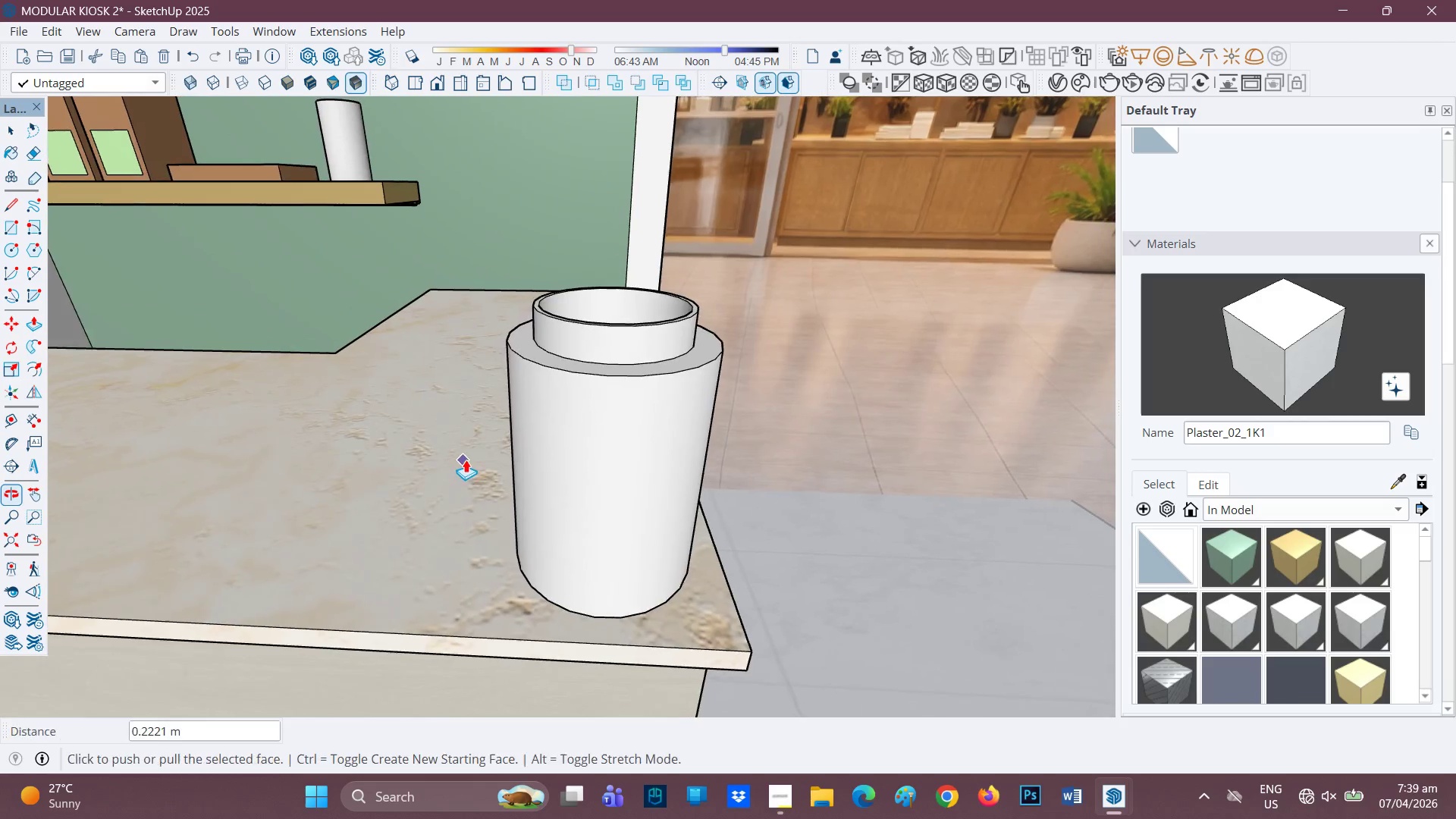 
scroll: coordinate [548, 482], scroll_direction: none, amount: 0.0
 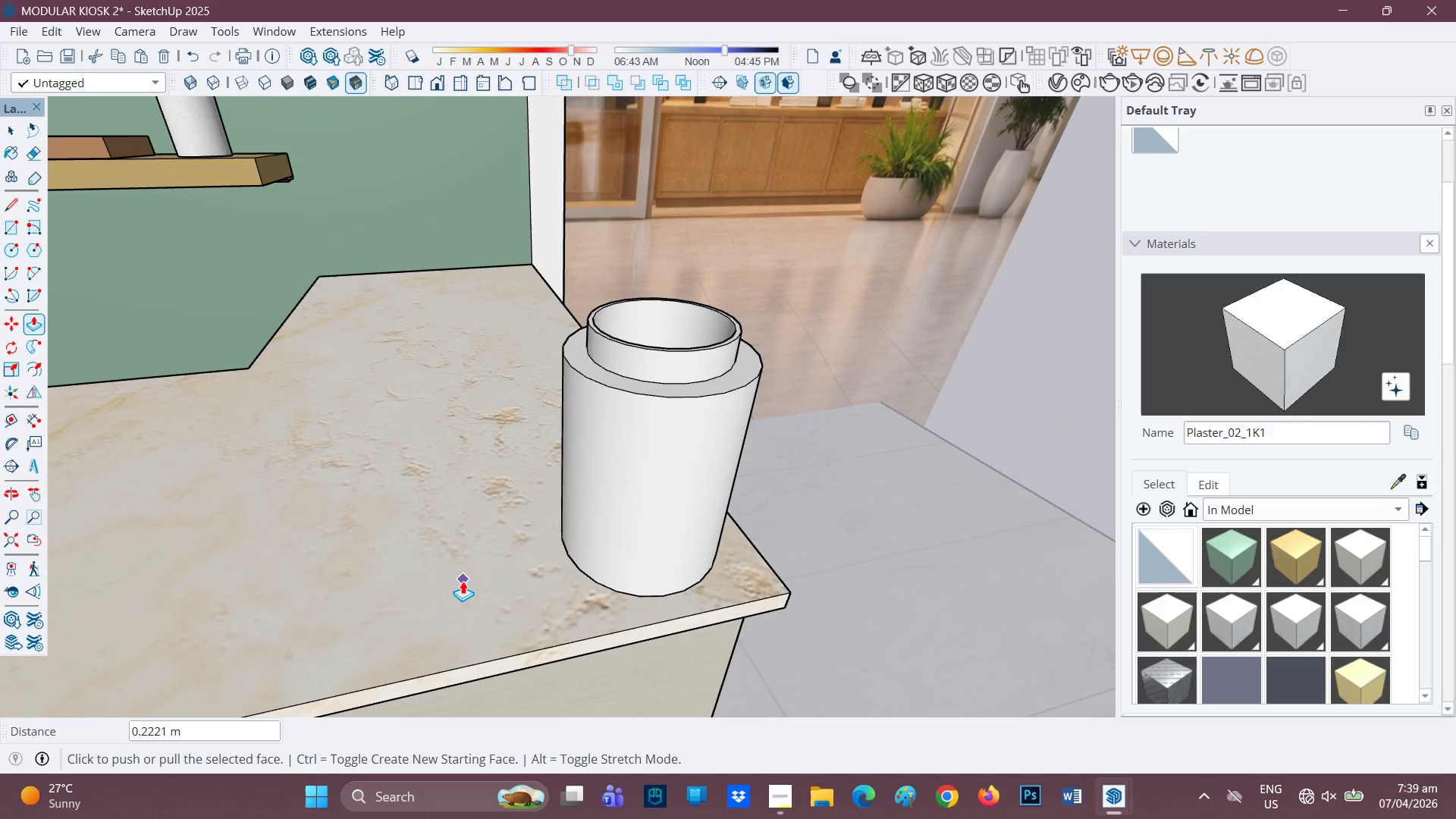 
key(C)
 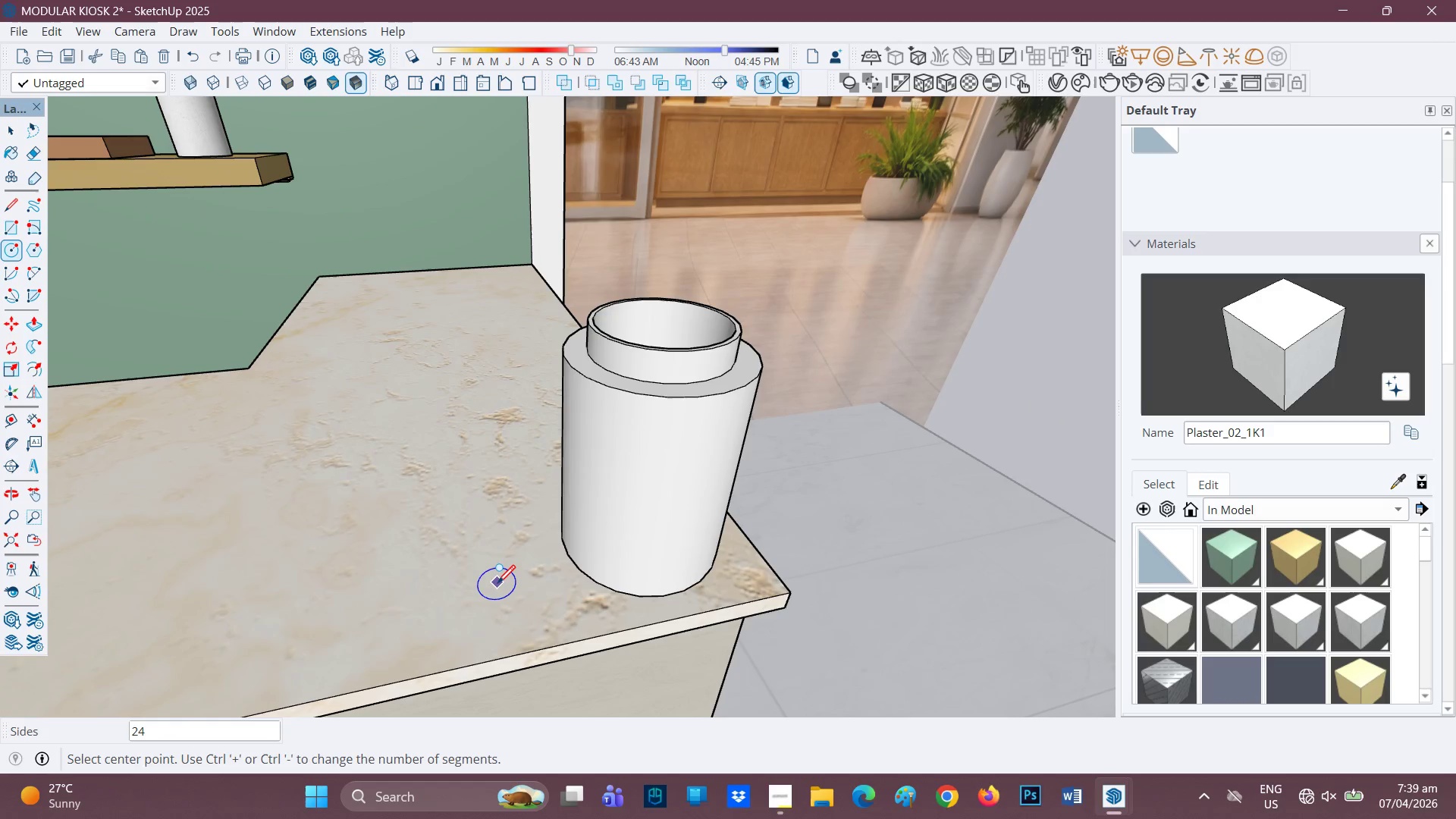 
left_click([499, 585])
 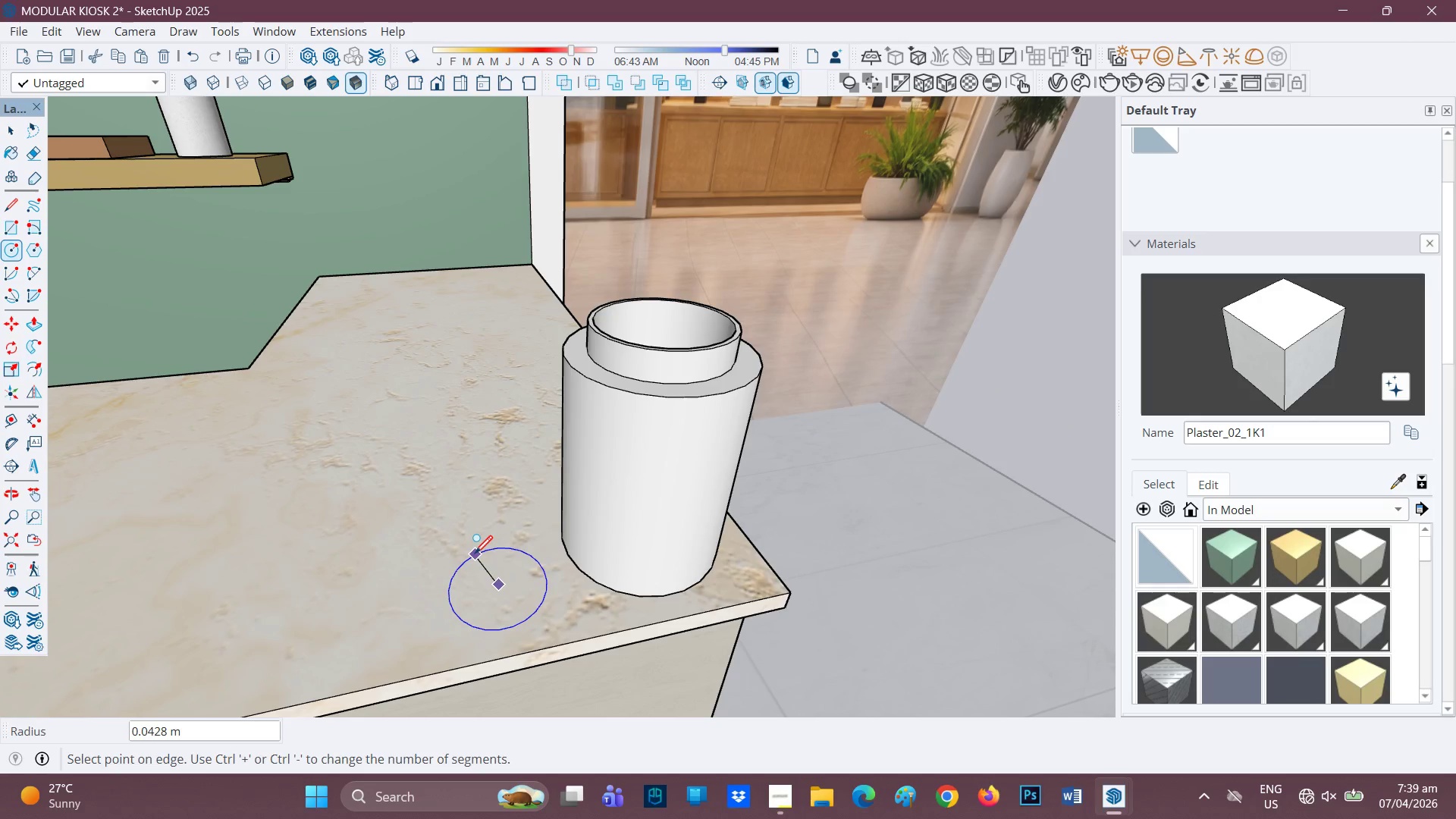 
left_click([475, 555])
 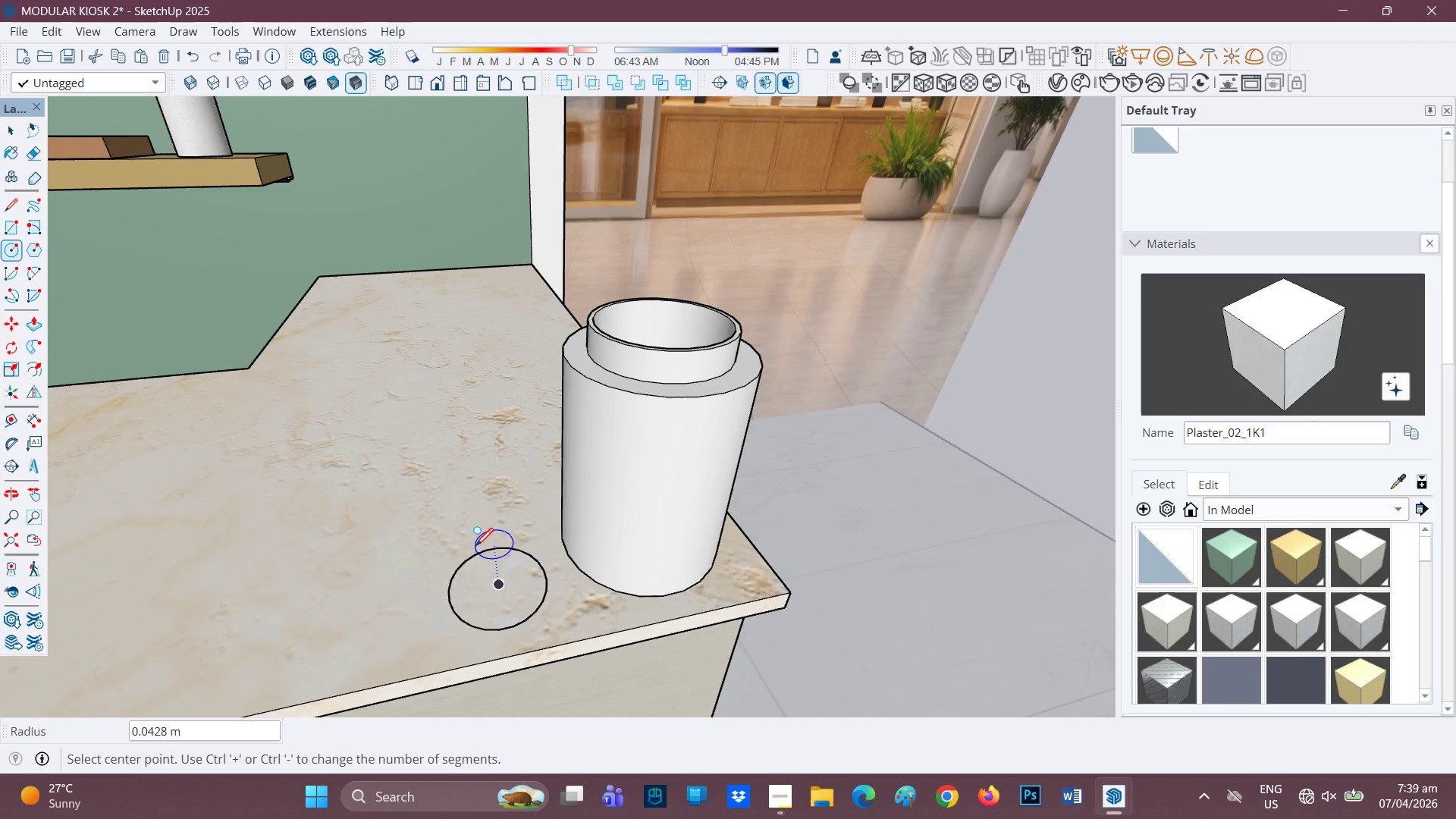 
scroll: coordinate [486, 544], scroll_direction: up, amount: 1.0
 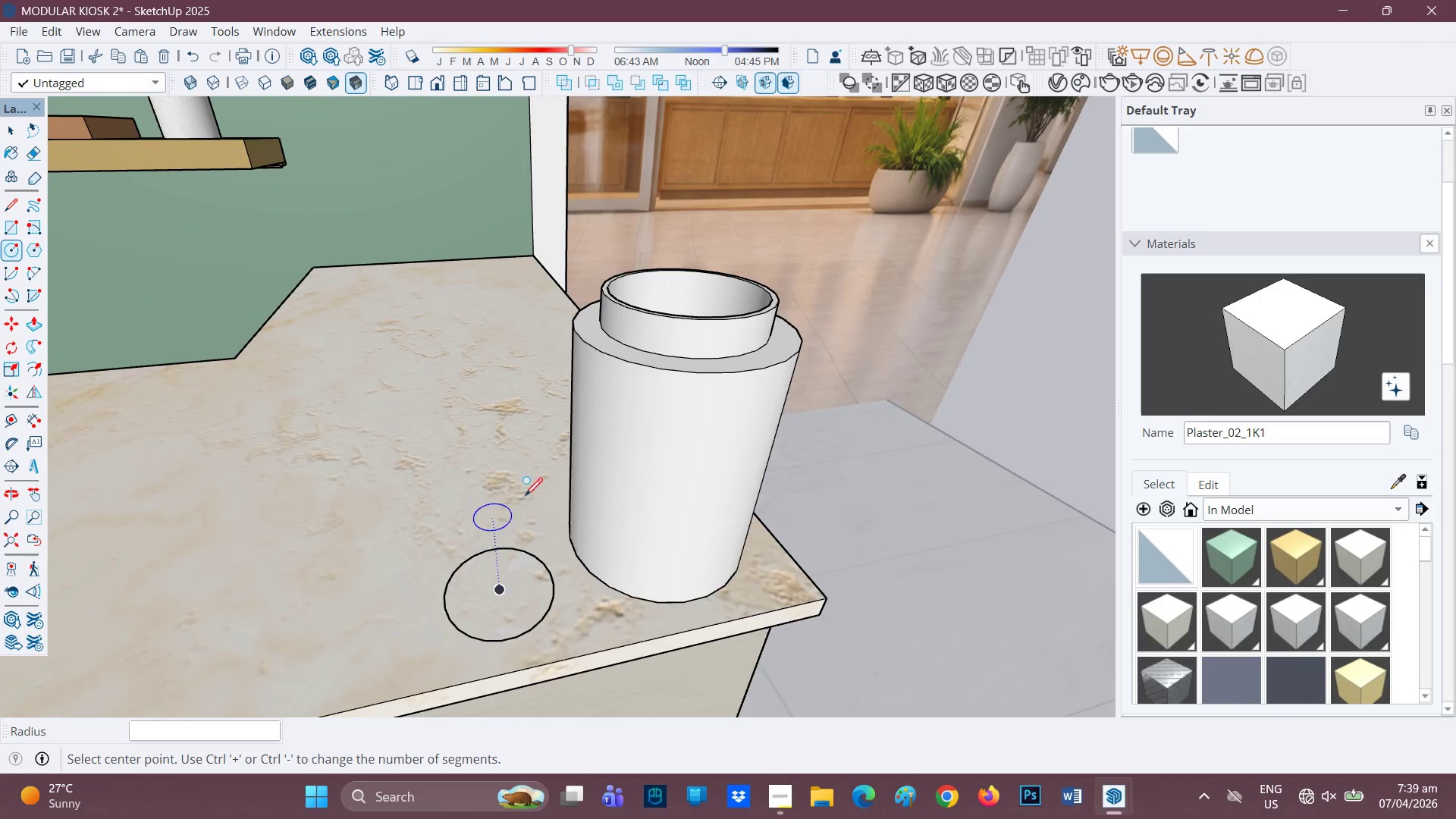 
key(Space)
 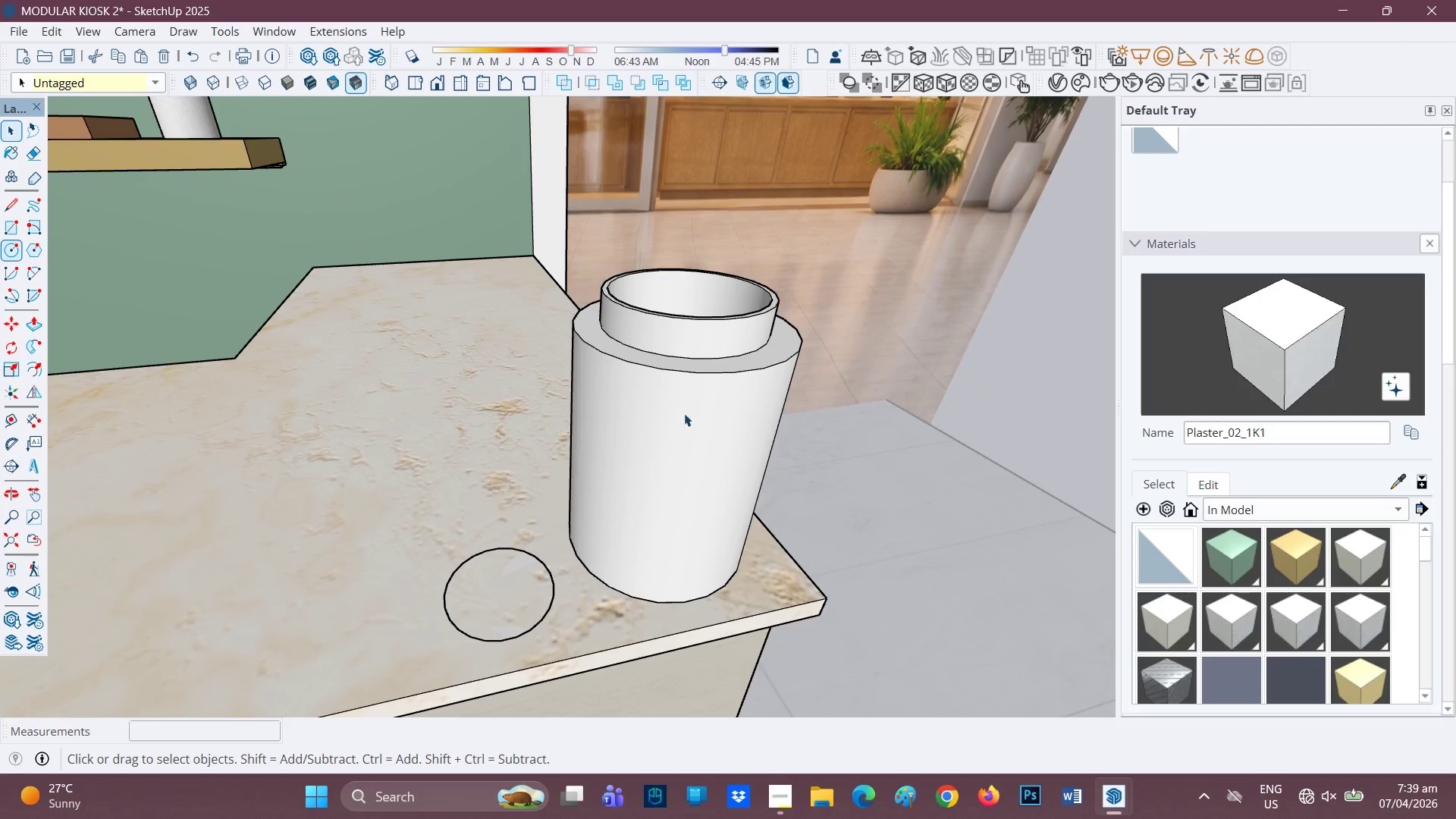 
left_click([692, 407])
 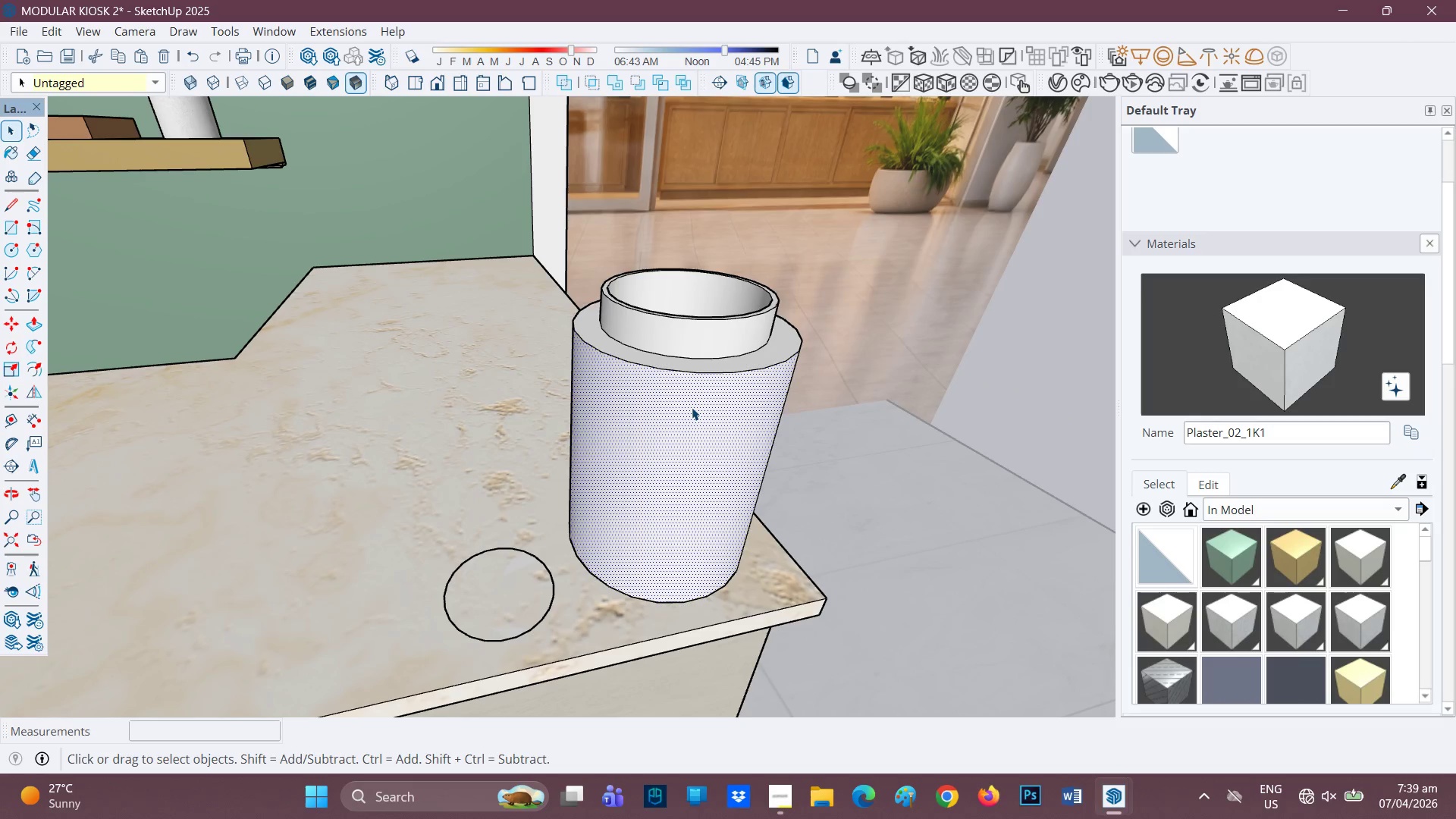 
left_click([692, 407])
 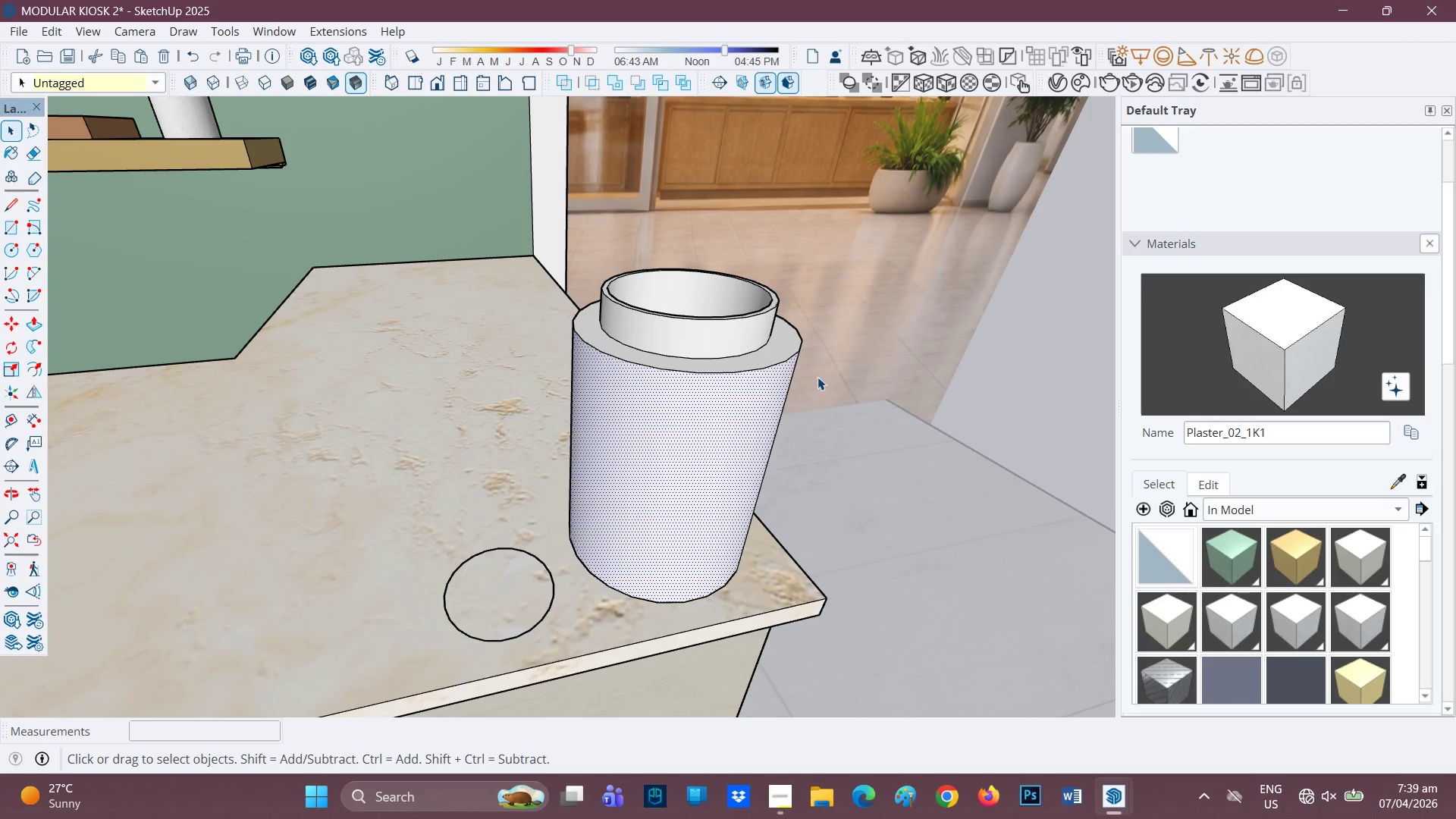 
key(Space)
 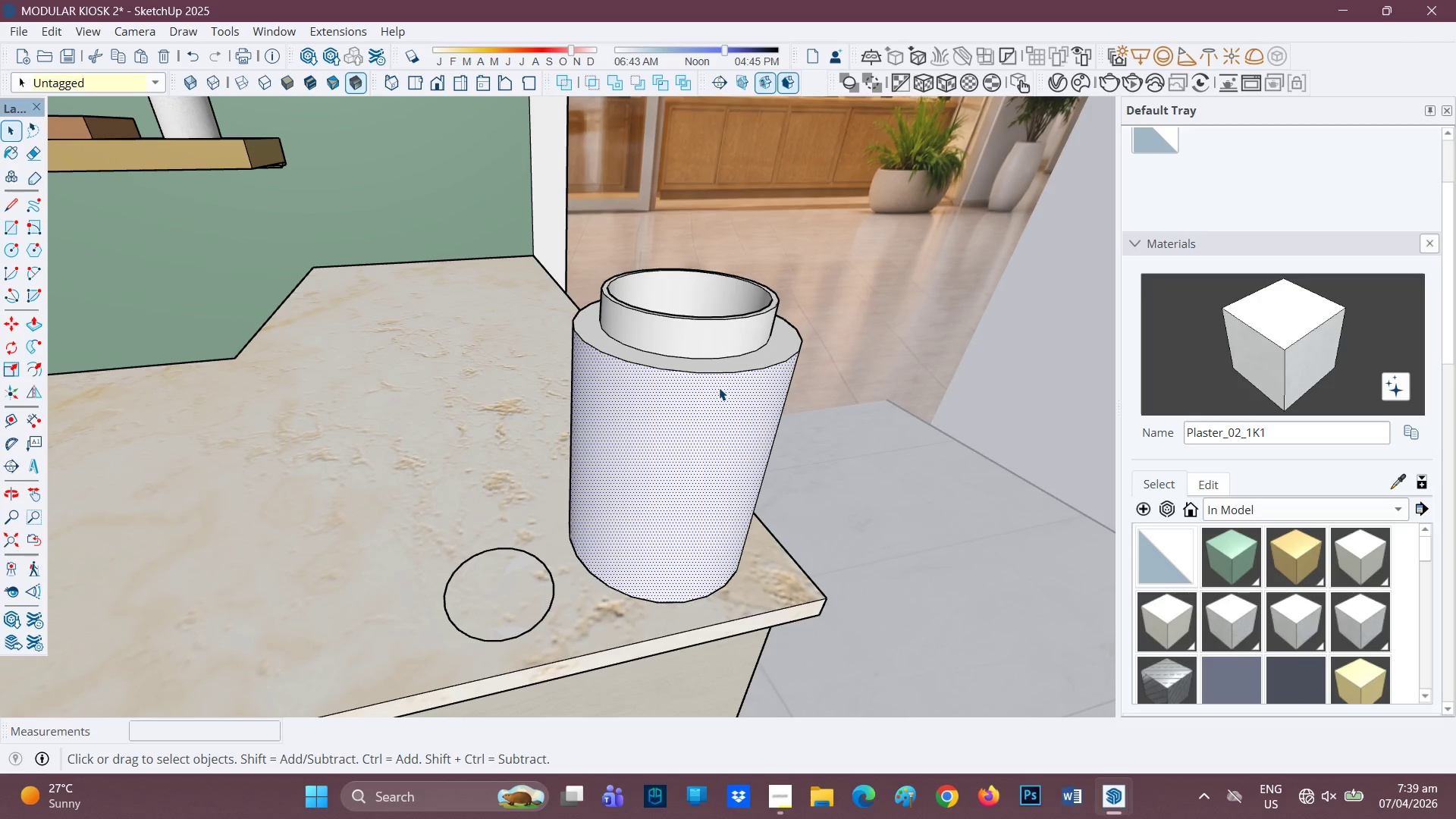 
double_click([719, 388])
 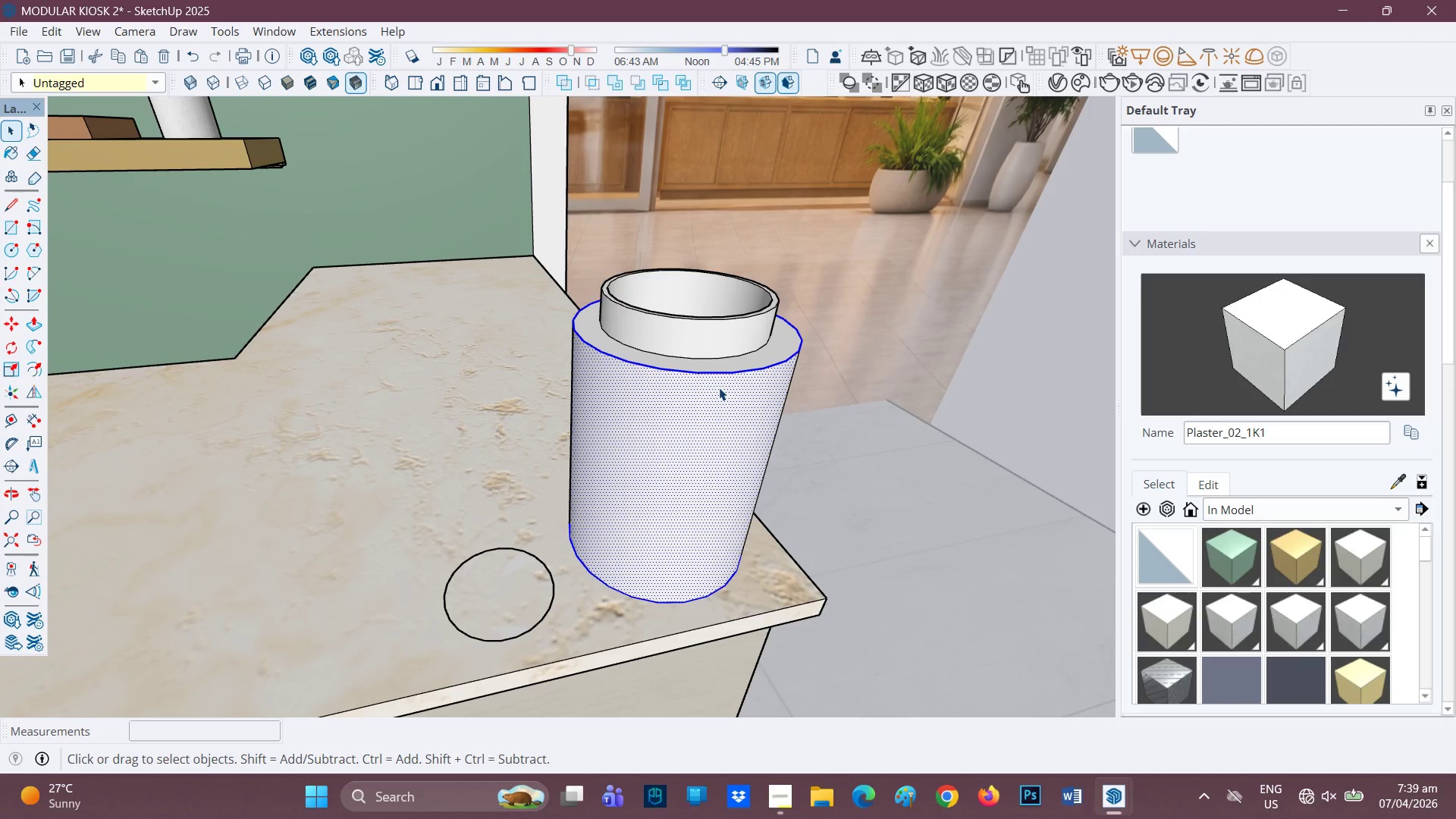 
triple_click([719, 388])
 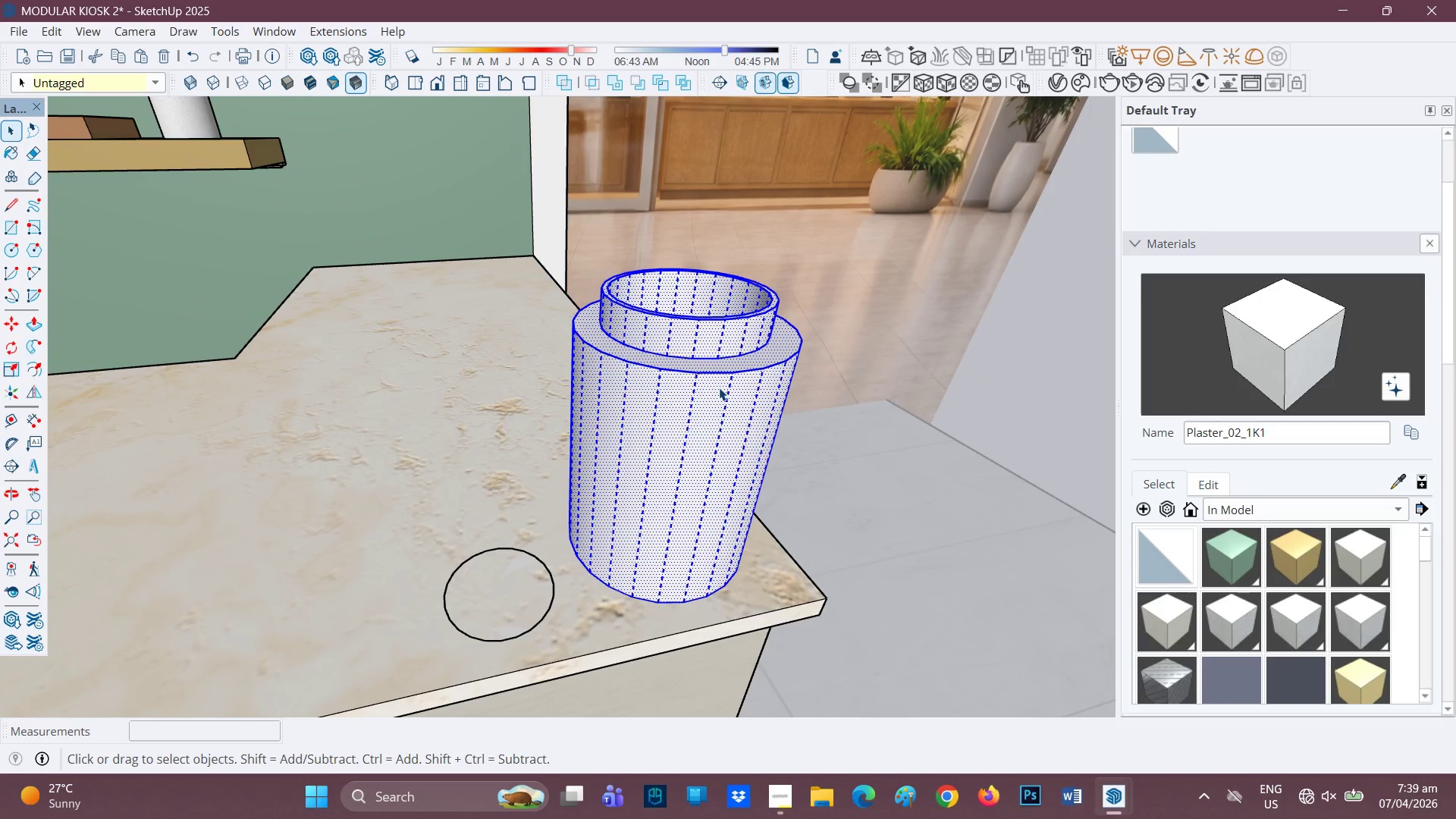 
right_click([719, 388])
 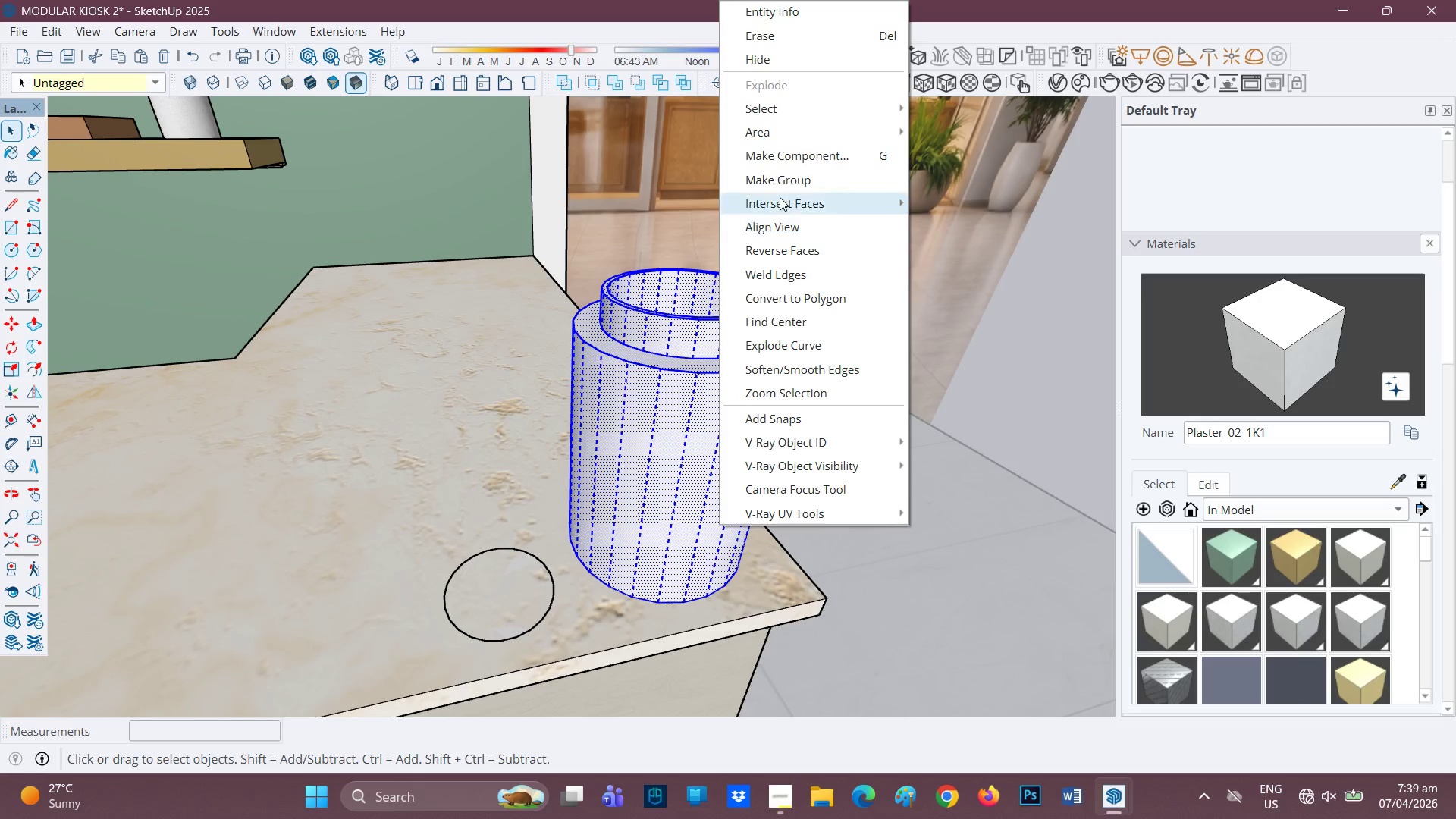 
left_click_drag(start_coordinate=[783, 183], to_coordinate=[780, 187])
 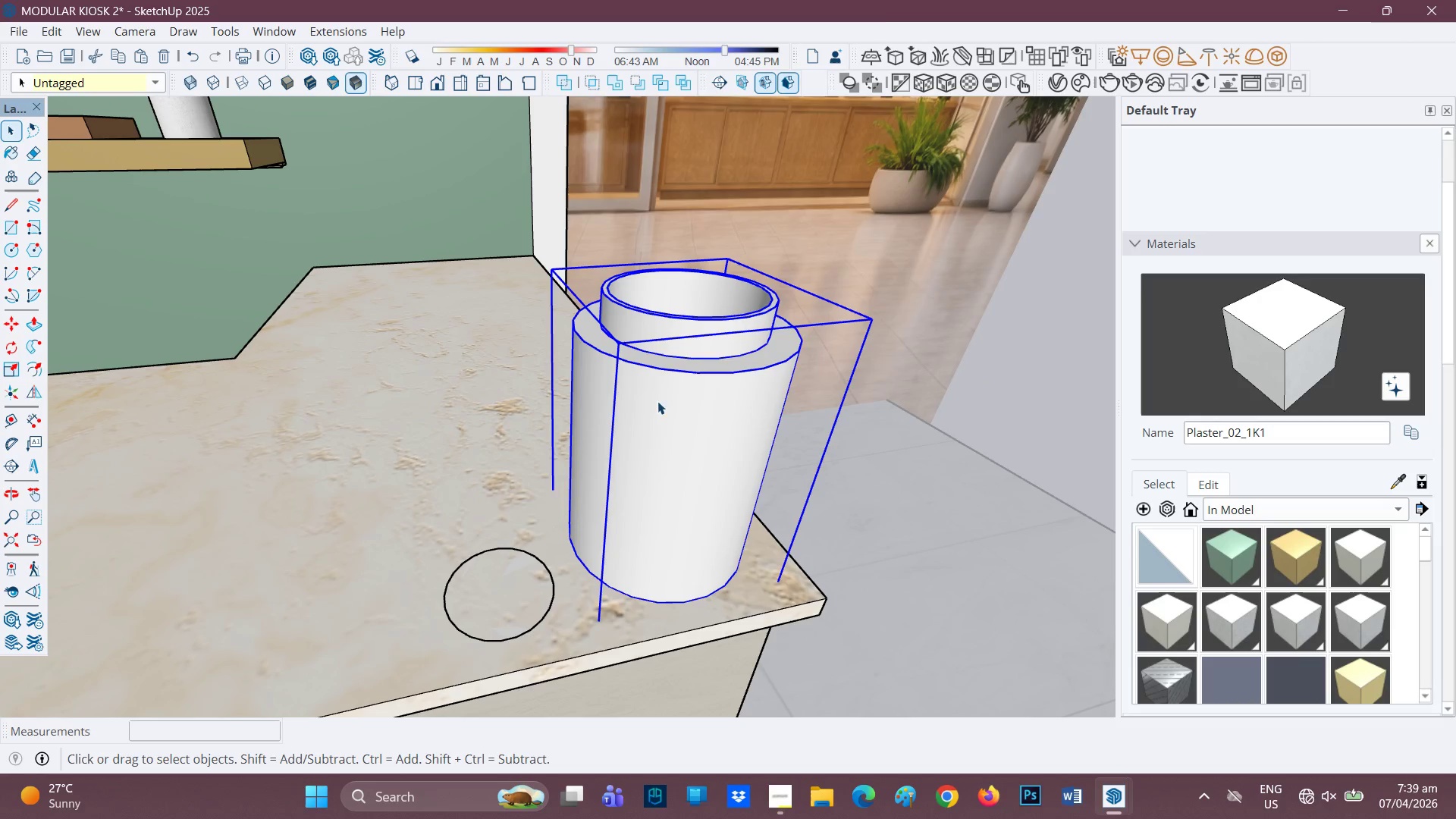 
right_click([695, 383])
 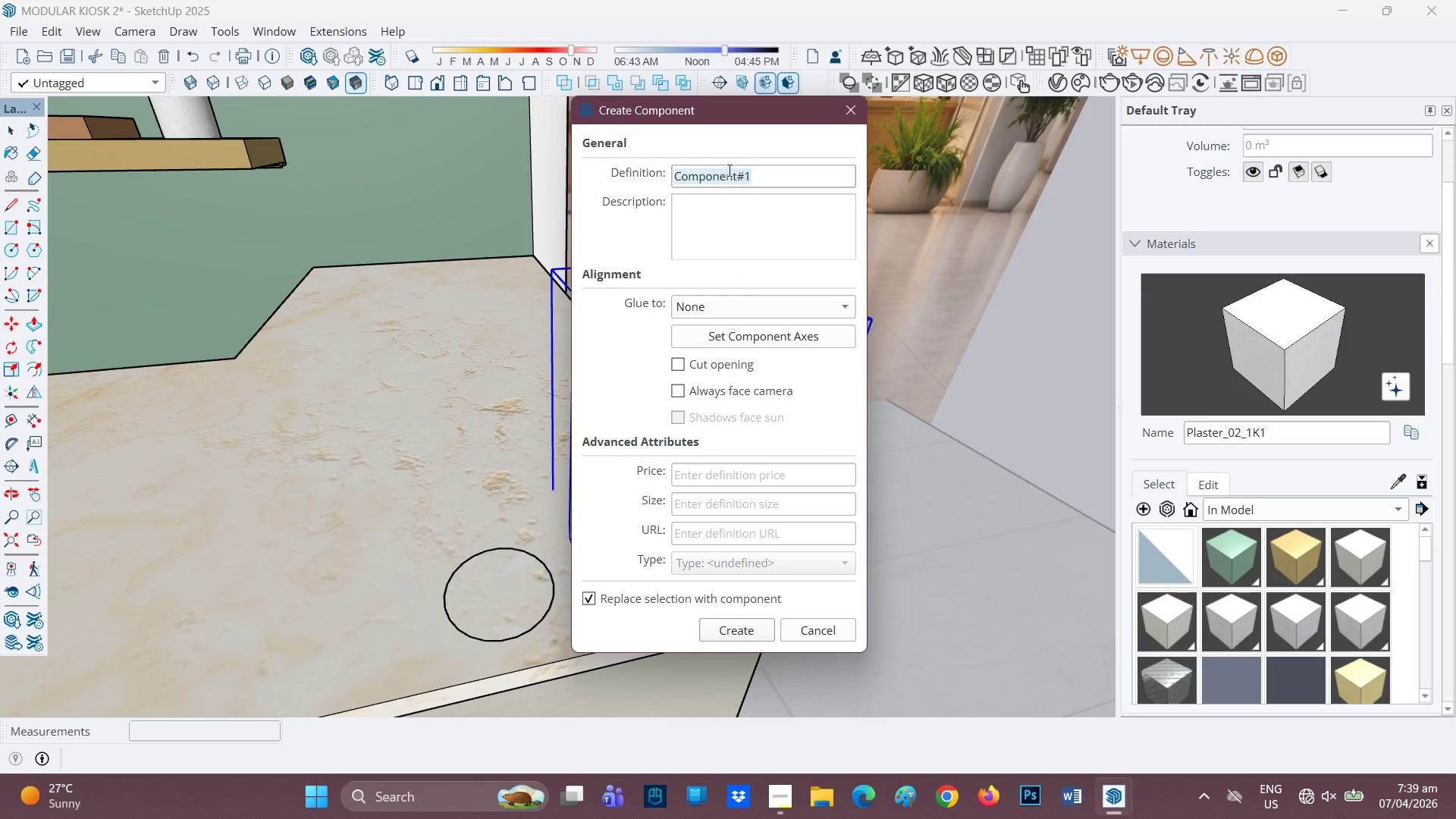 
type(CYLINDER VASE)
 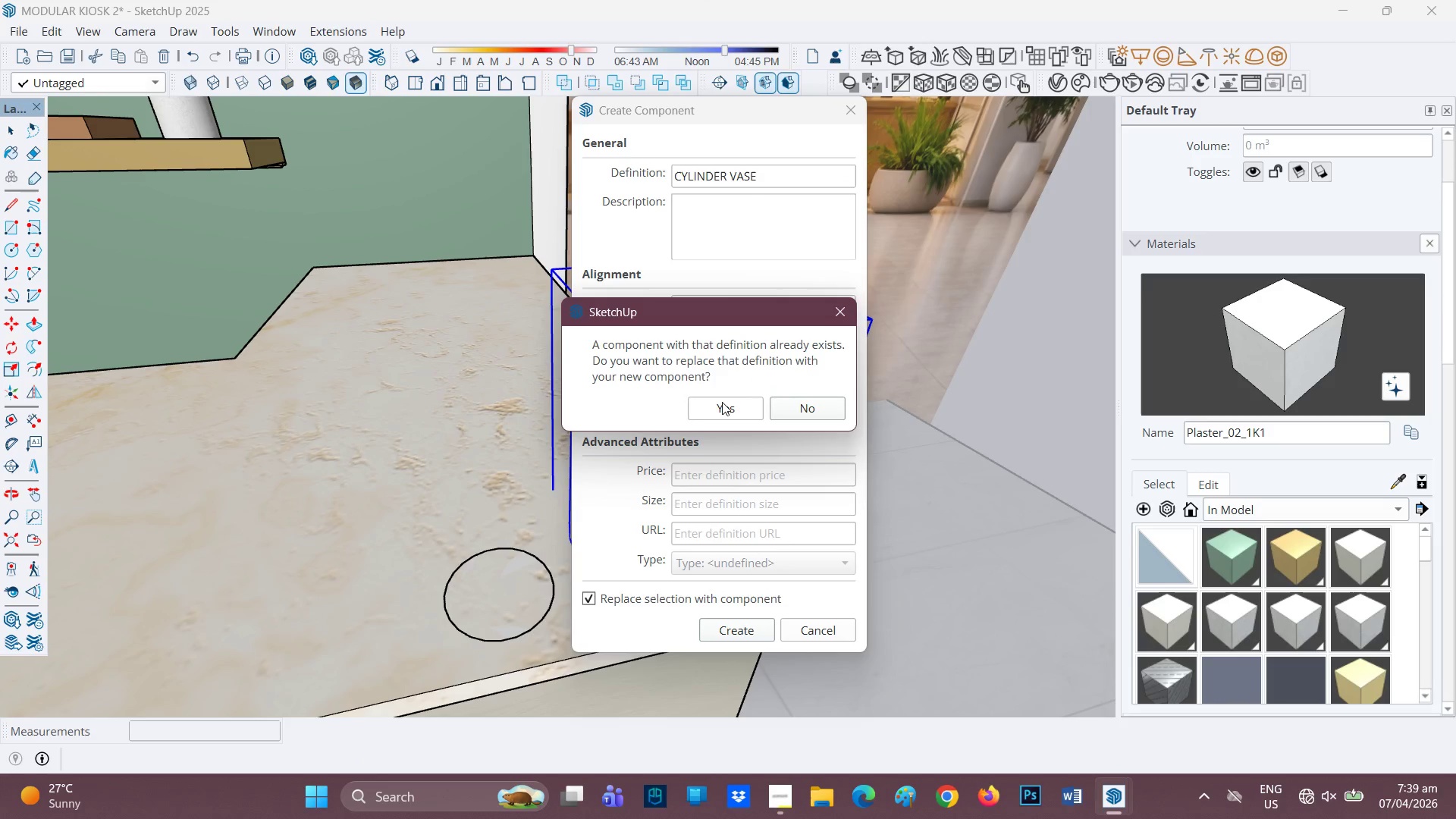 
left_click([789, 402])
 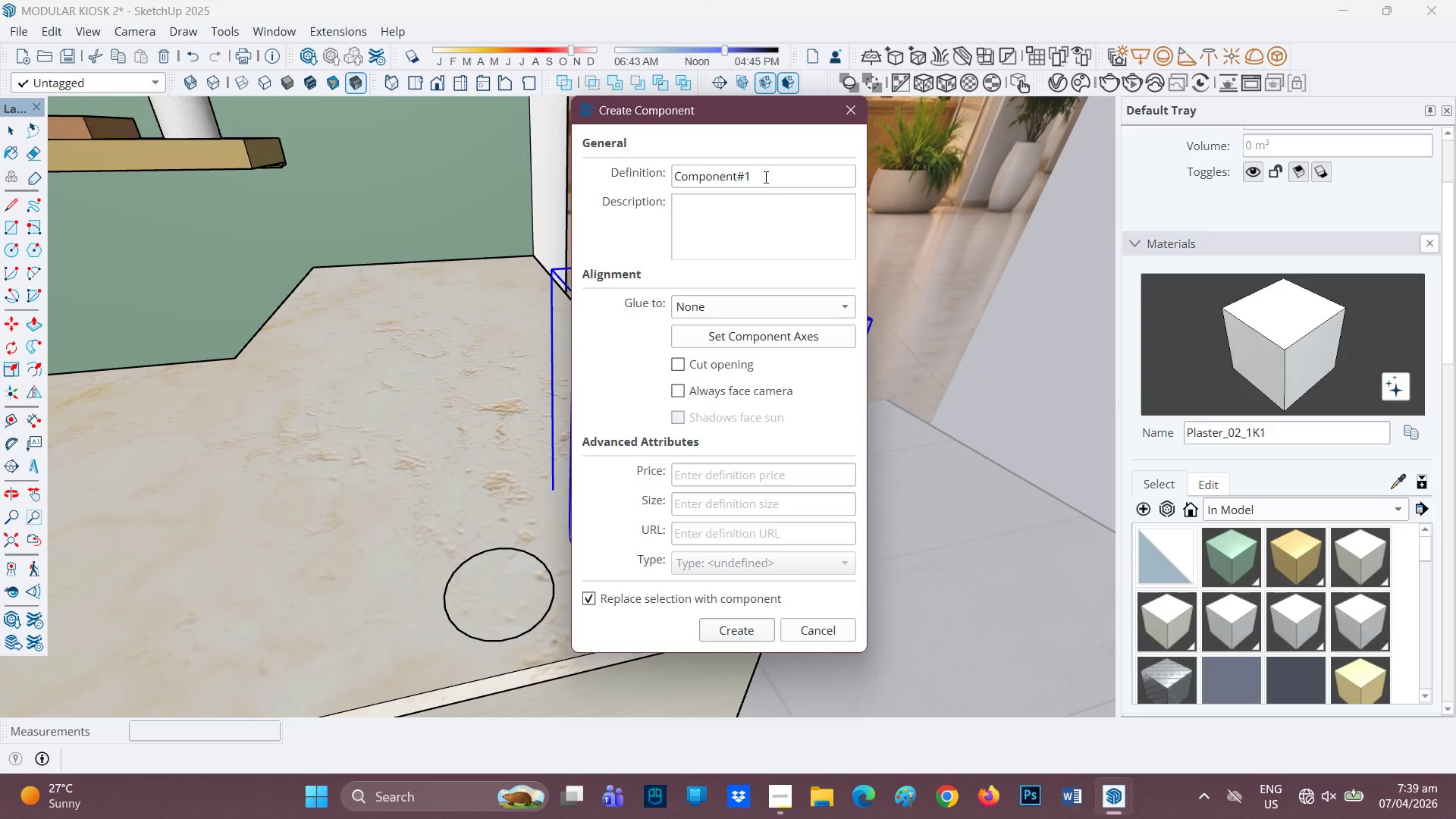 
left_click([764, 176])
 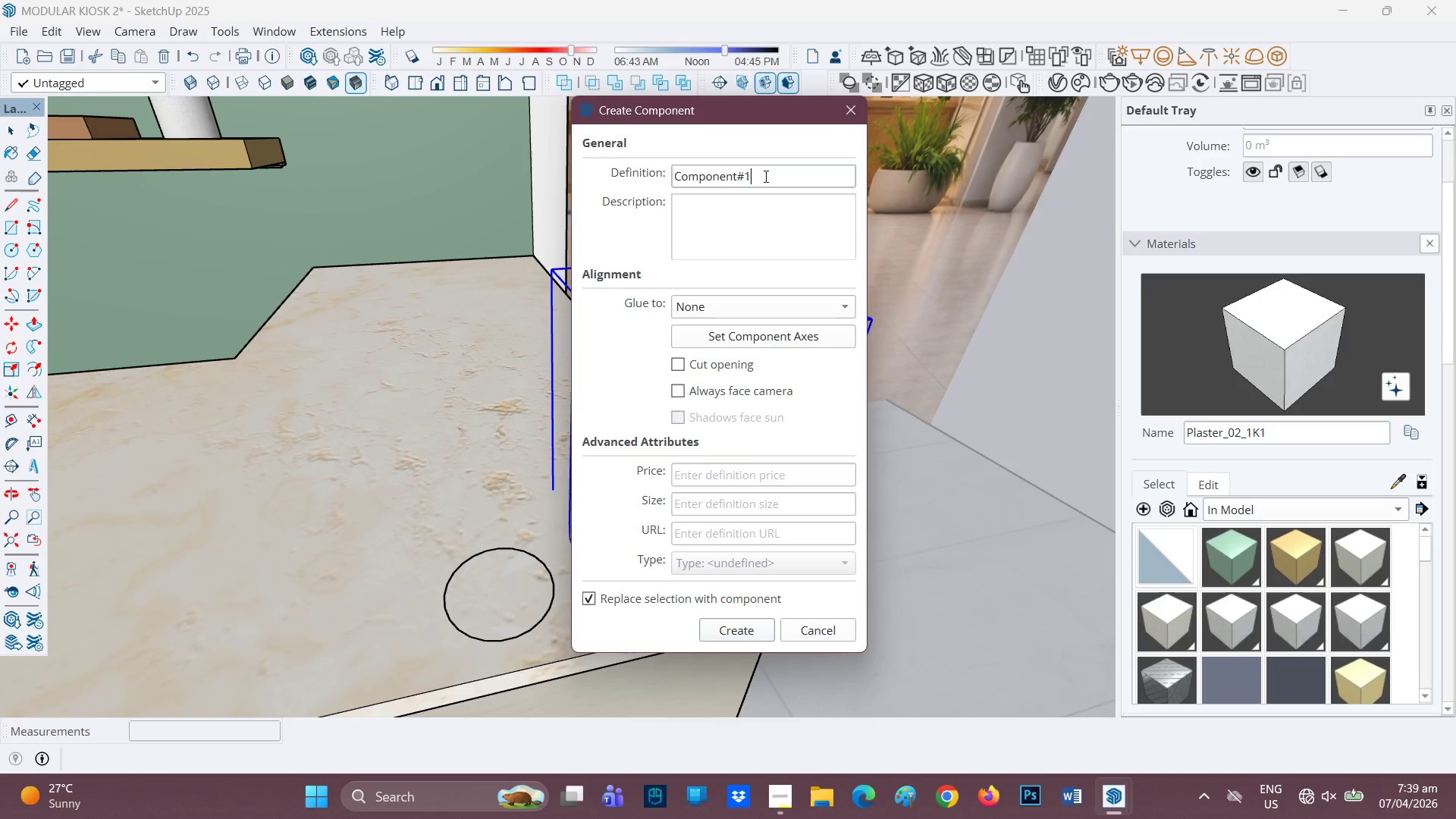 
left_click_drag(start_coordinate=[764, 176], to_coordinate=[582, 169])
 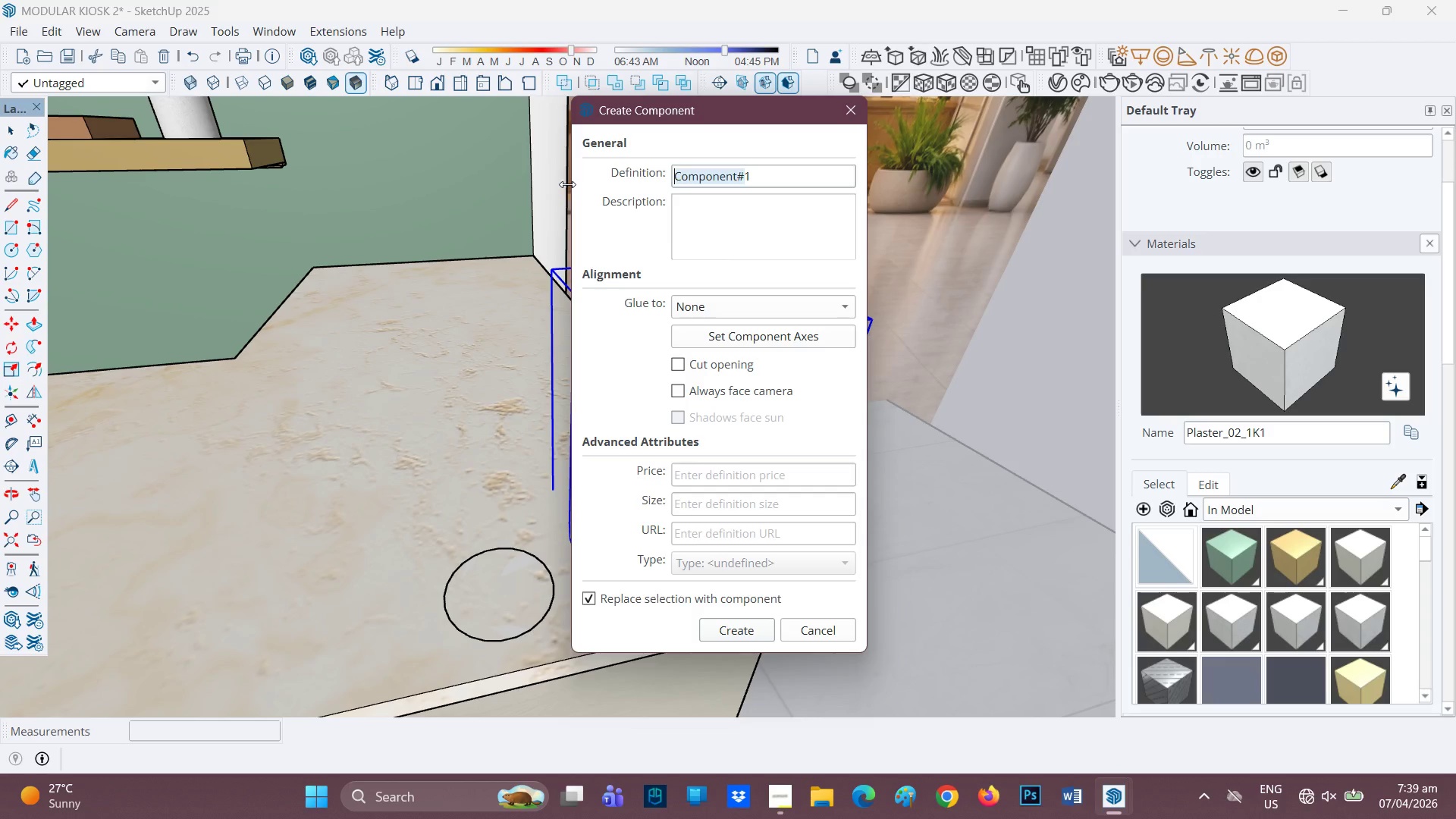 
type(CY)
key(Backspace)
 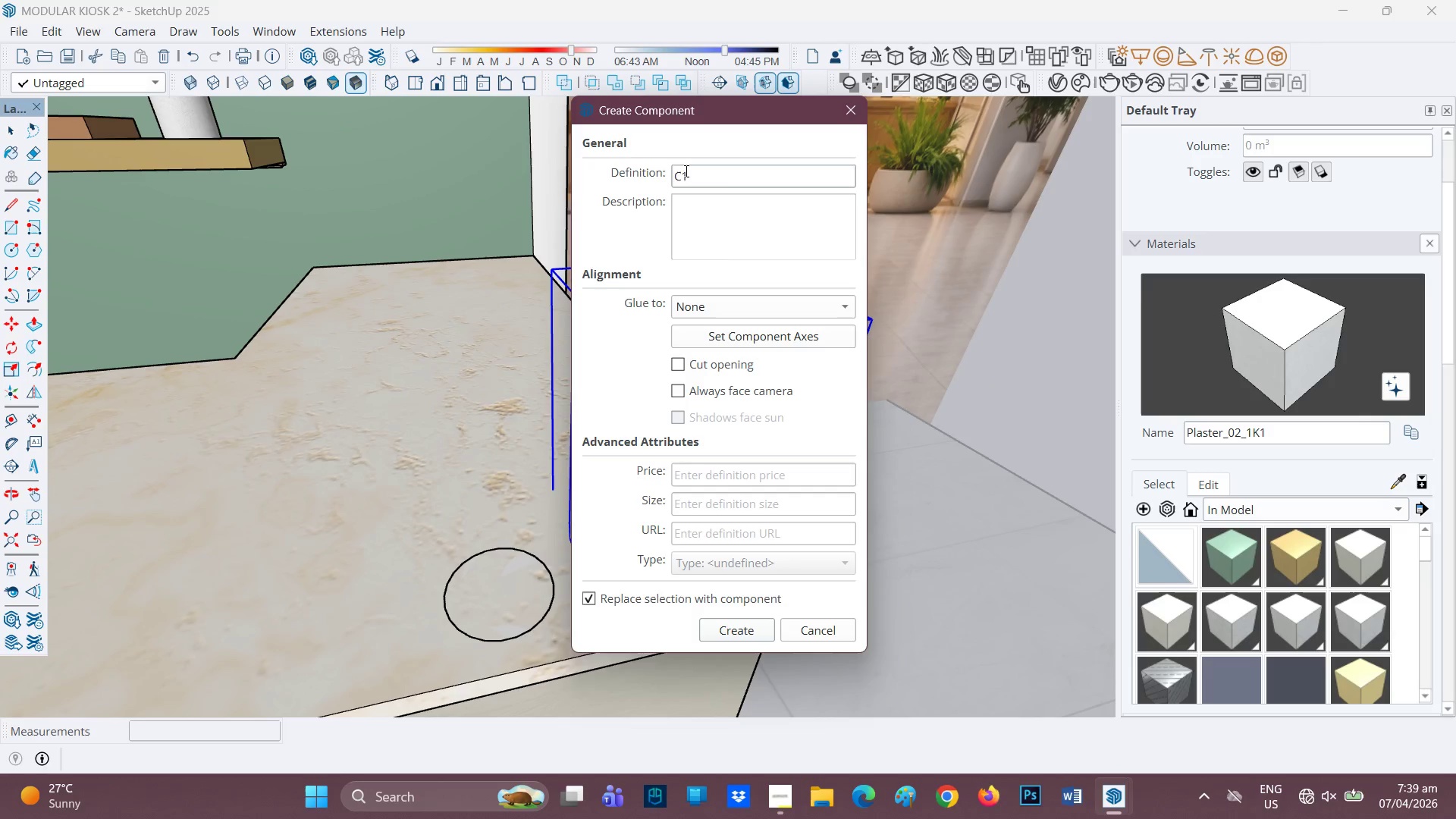 
left_click([694, 171])
 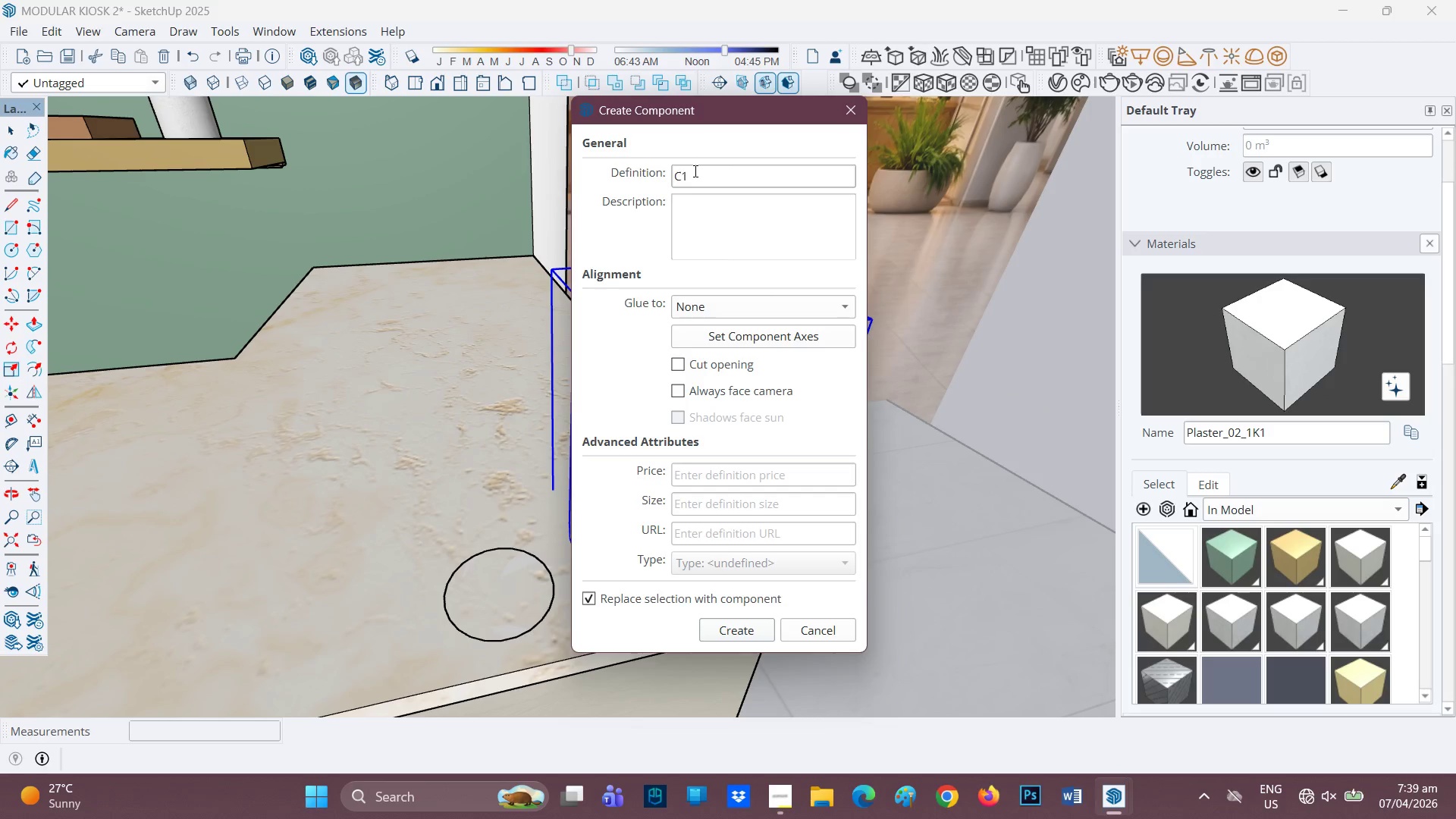 
key(Backspace)
type(YLINDER VASE 2)
 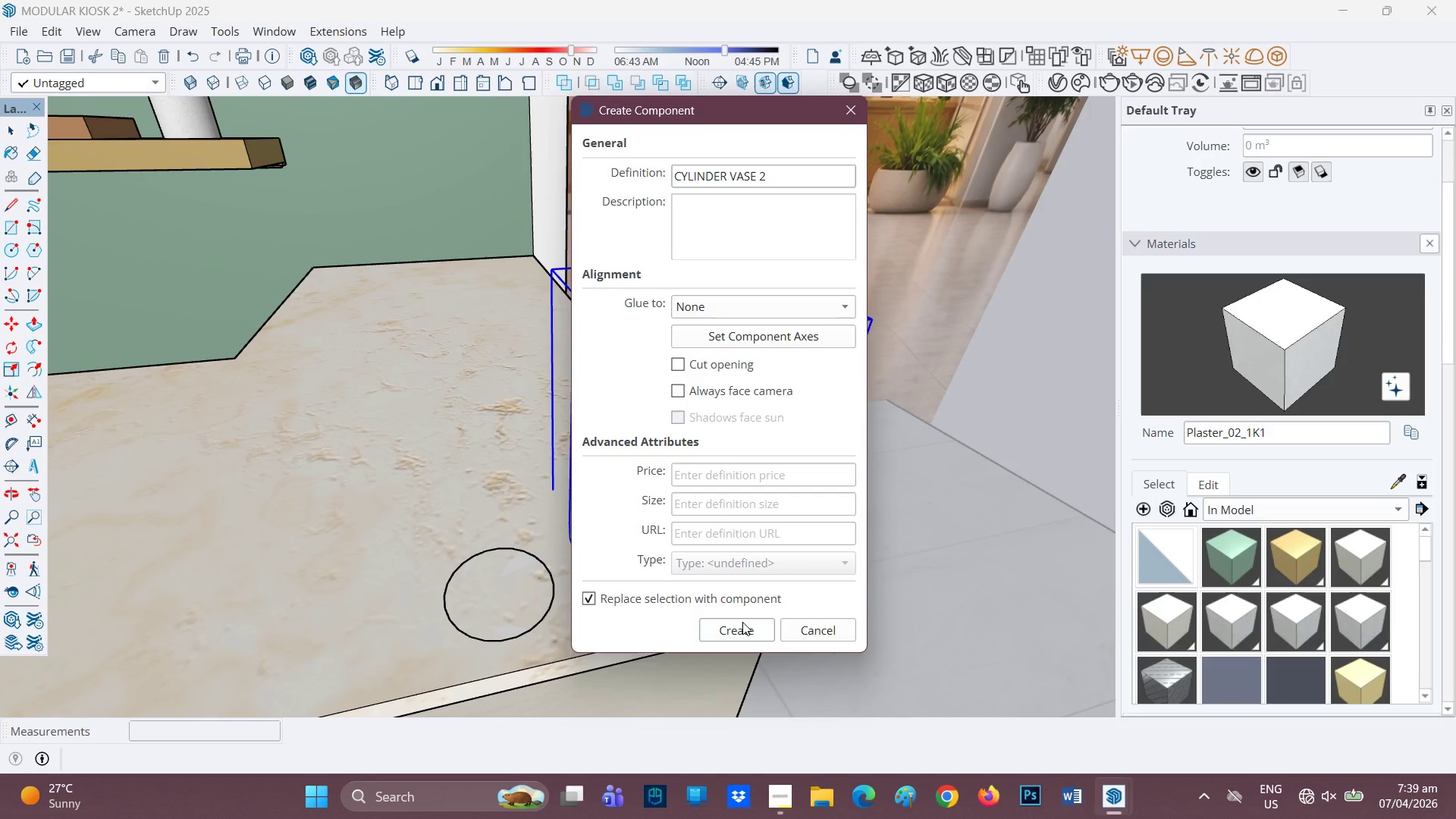 
left_click([745, 624])
 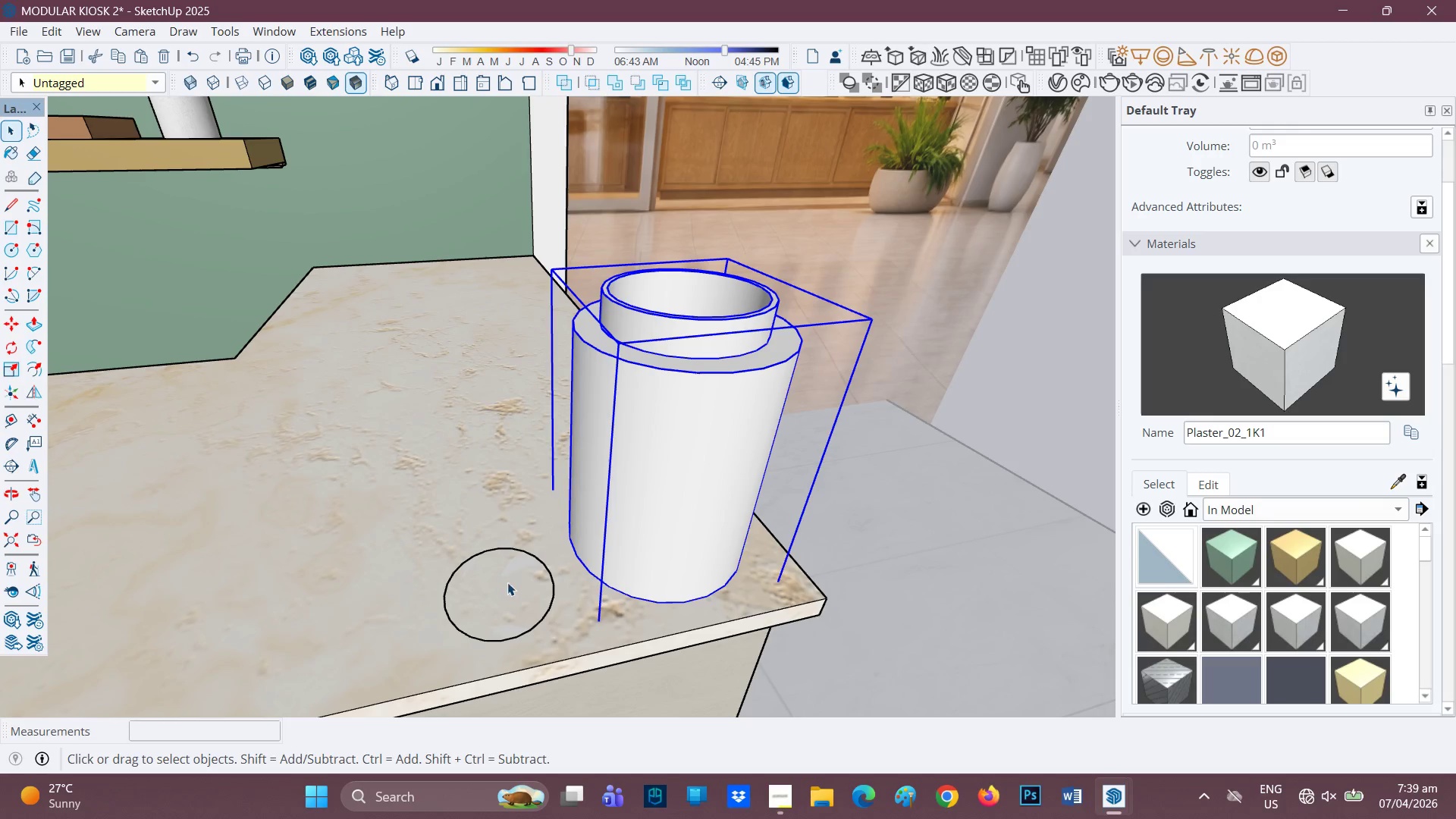 
left_click([510, 582])
 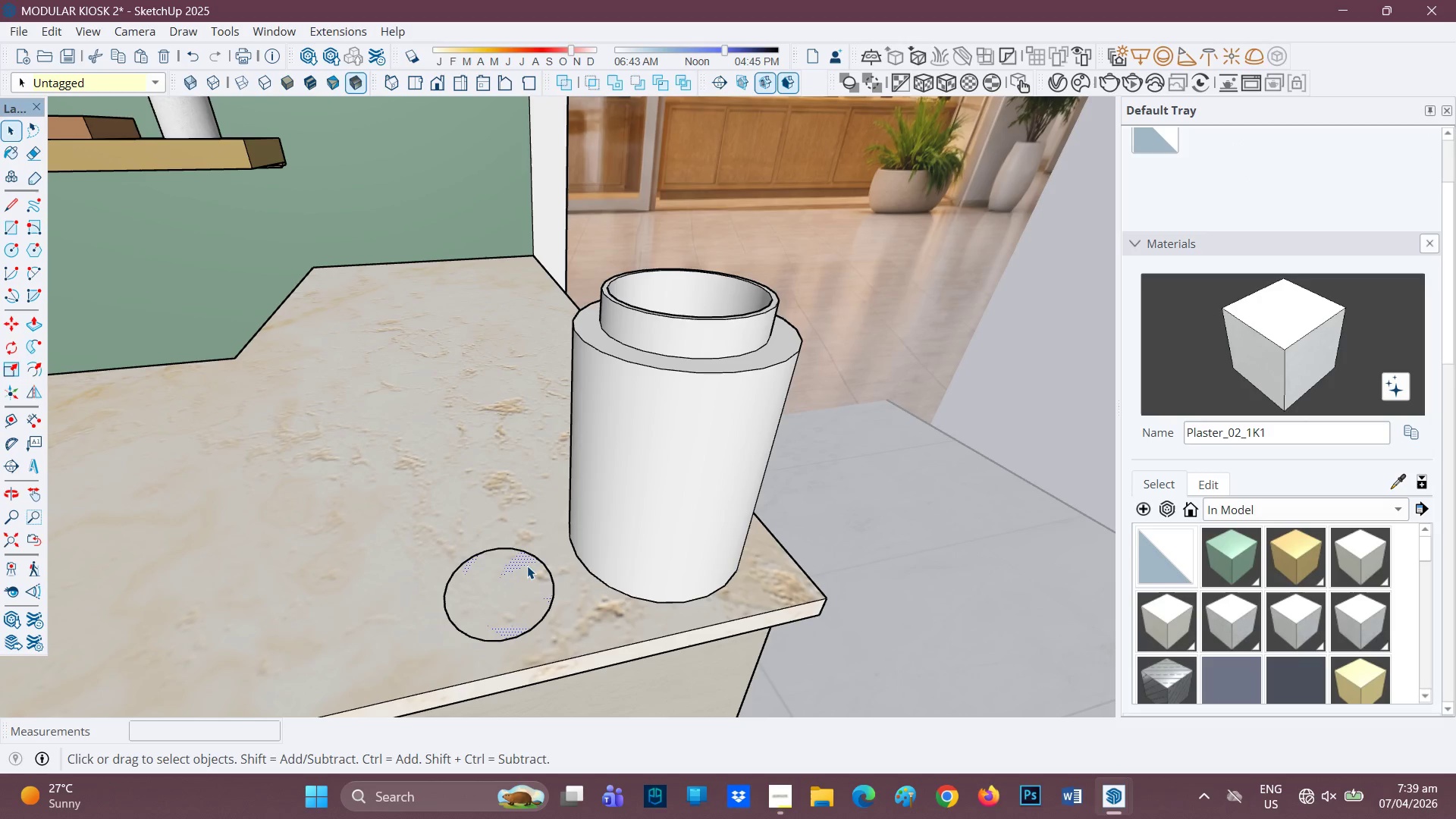 
key(P)
 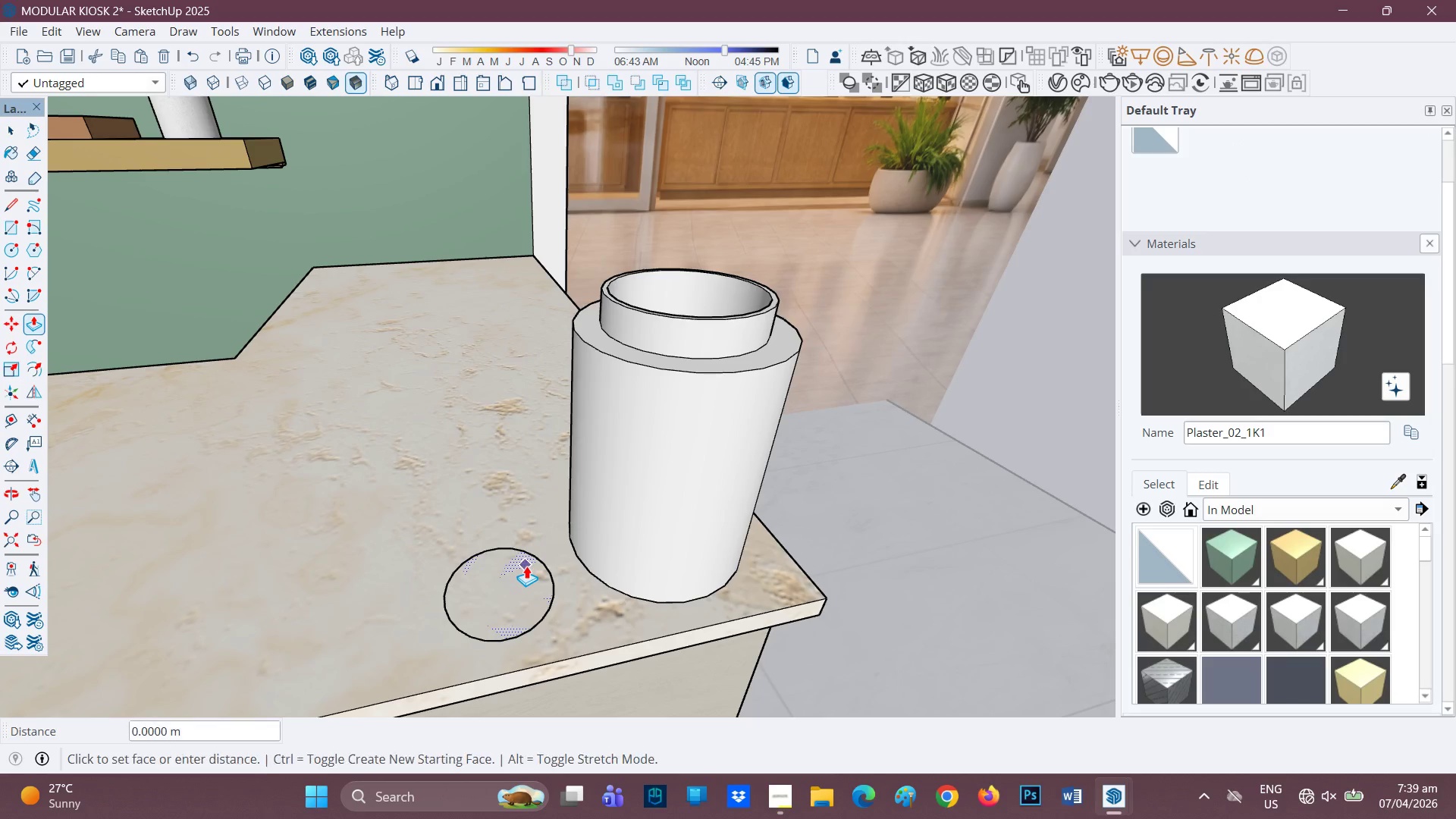 
left_click([526, 566])
 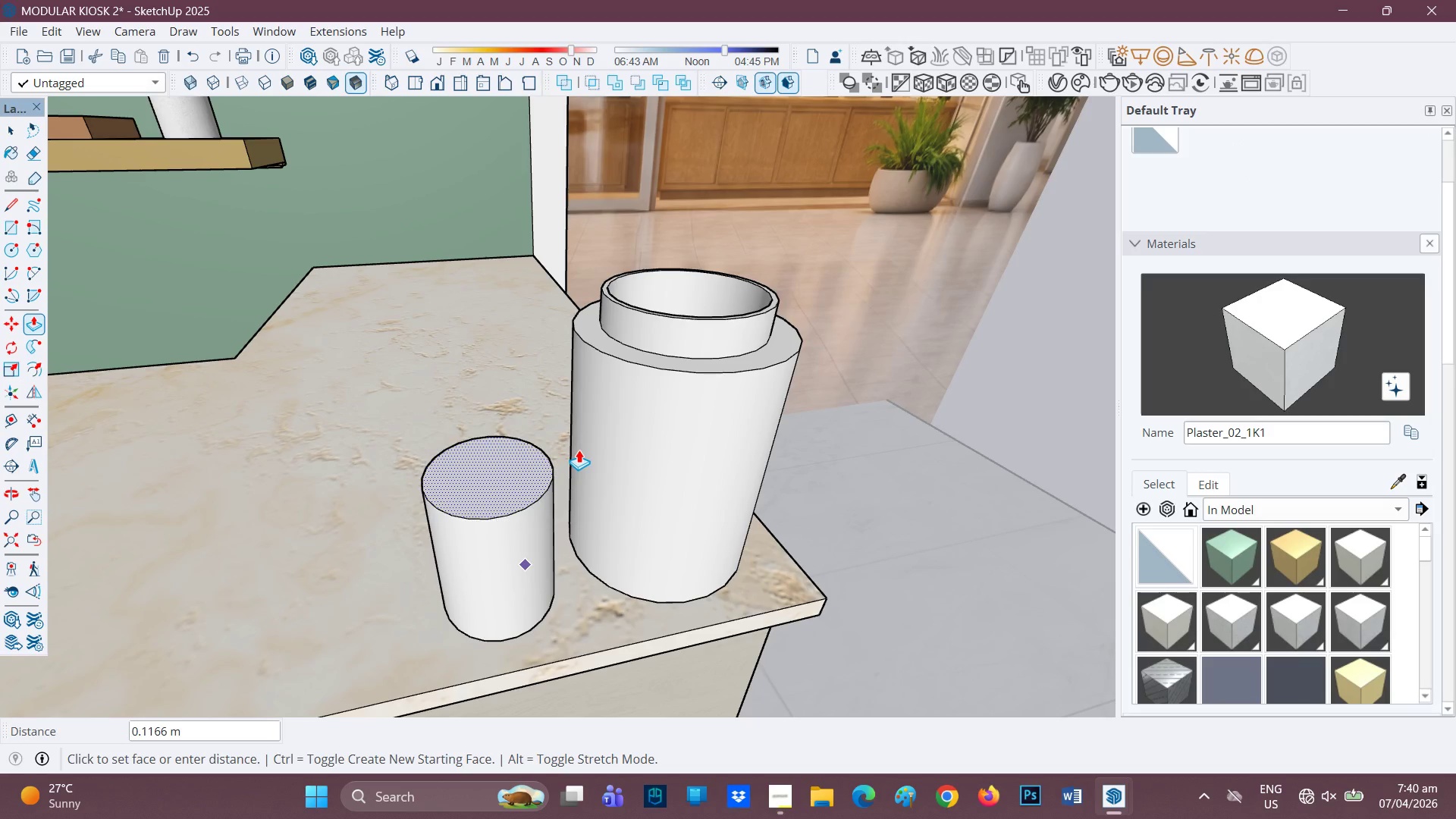 
left_click([571, 446])
 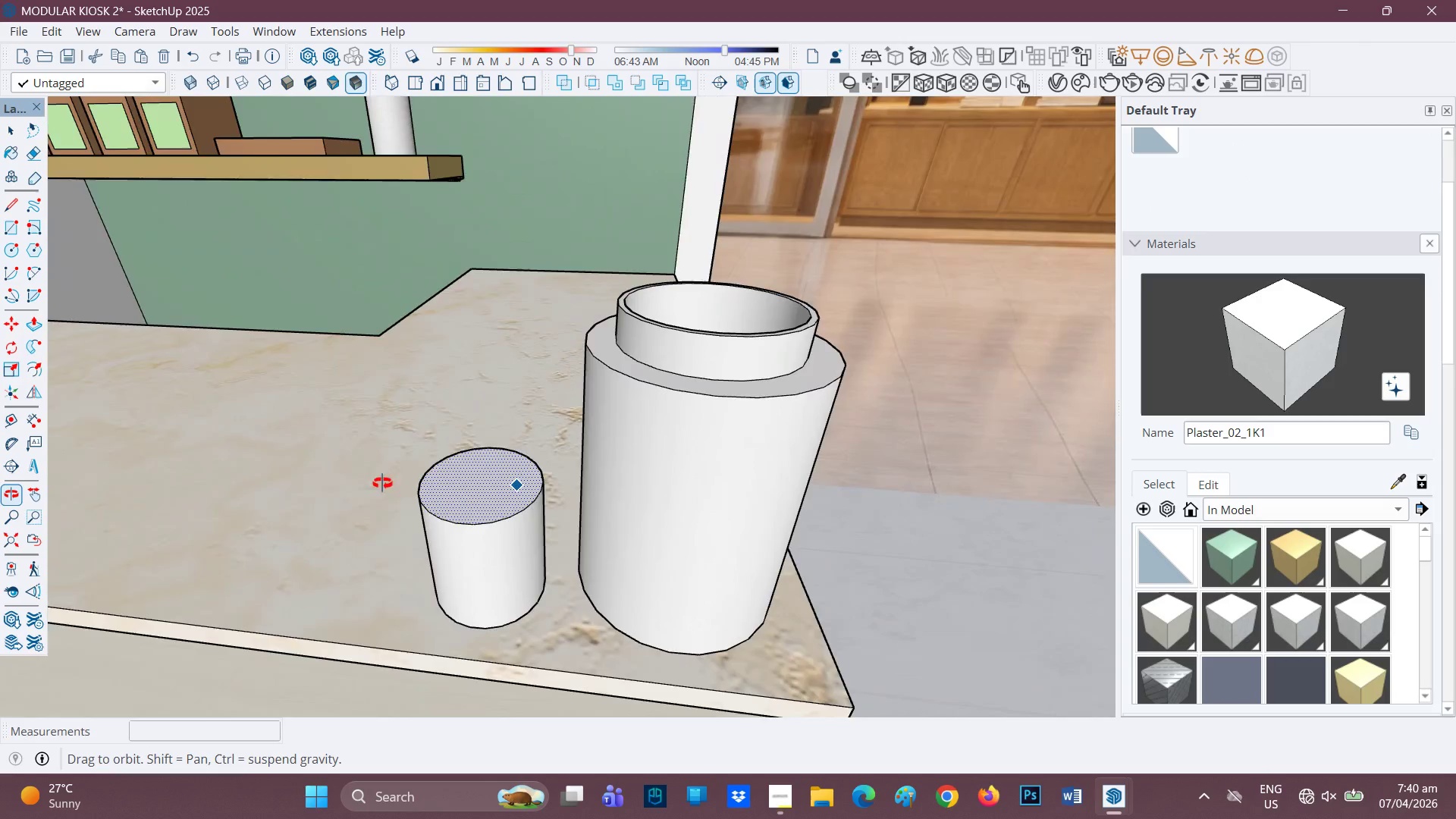 
scroll: coordinate [504, 495], scroll_direction: up, amount: 3.0
 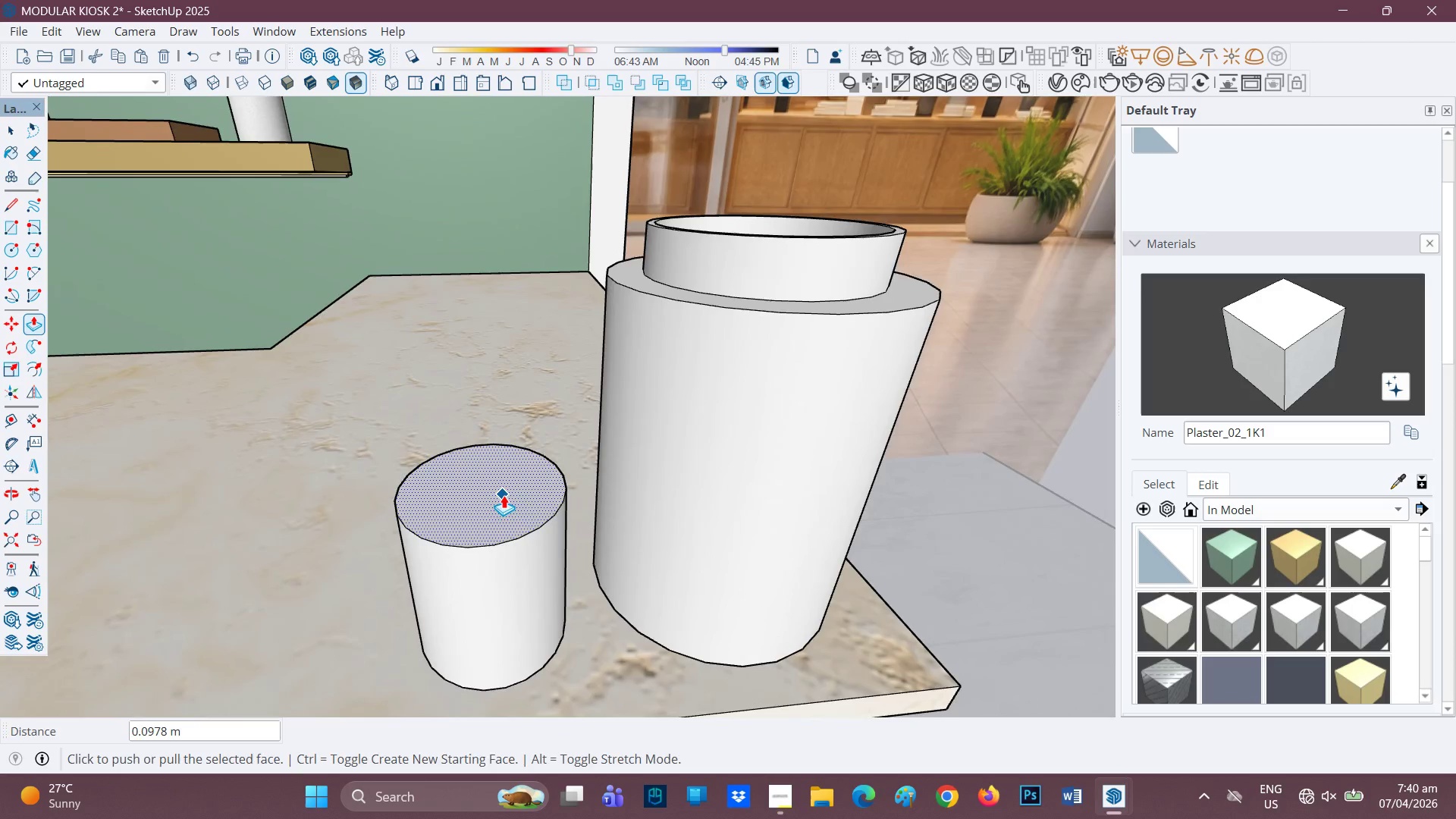 
key(F)
 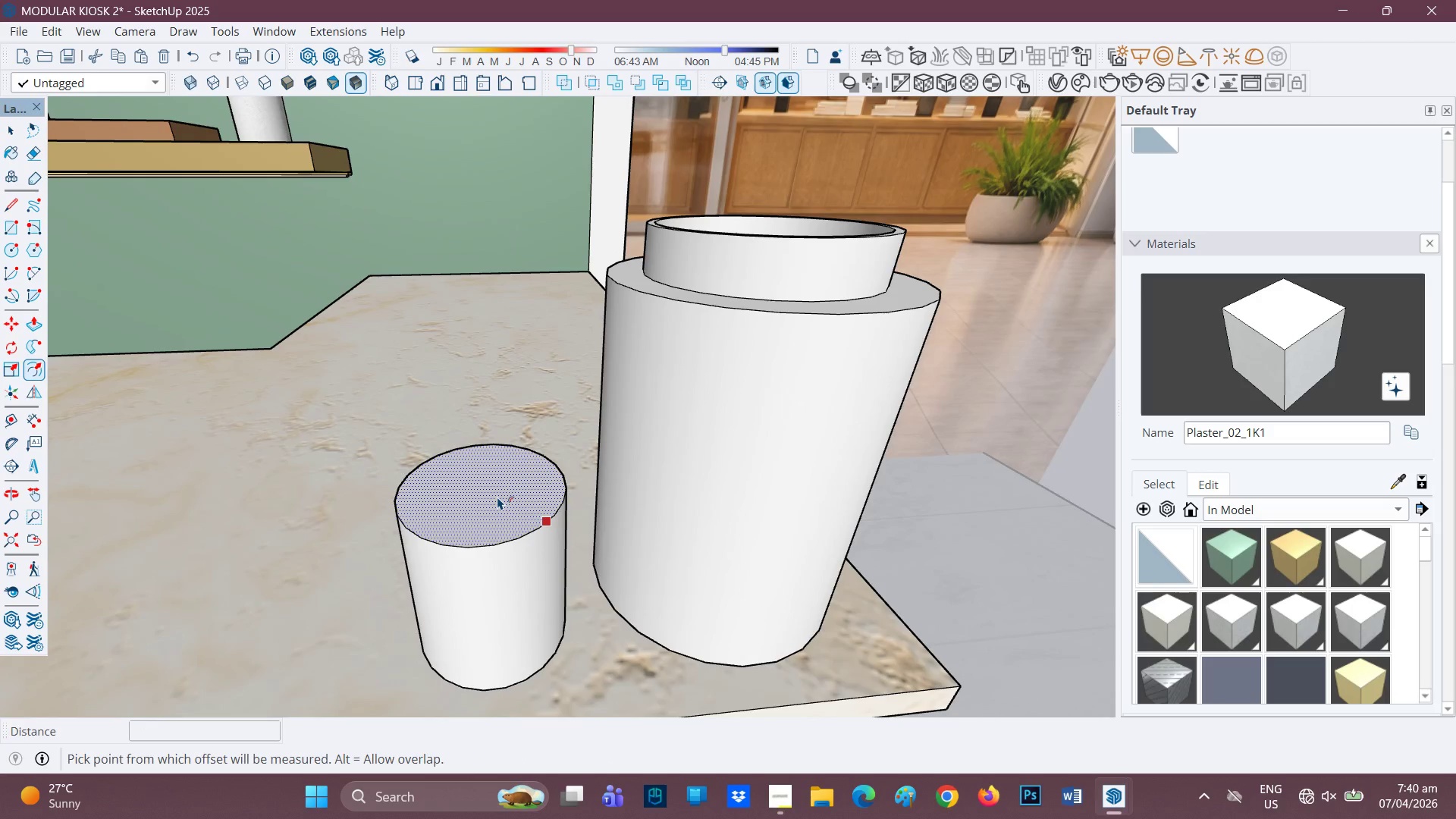 
left_click([497, 497])
 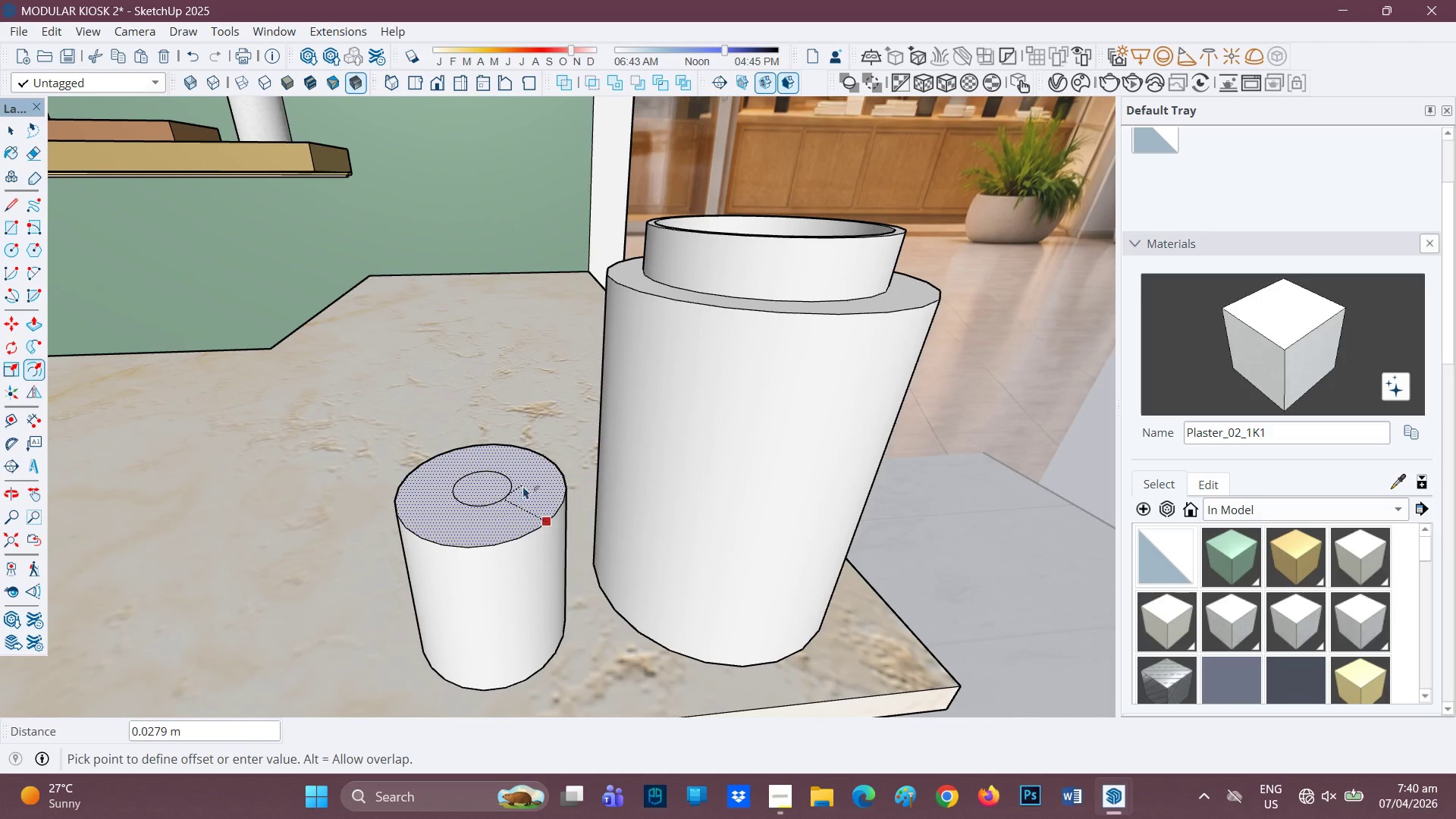 
key(Space)
 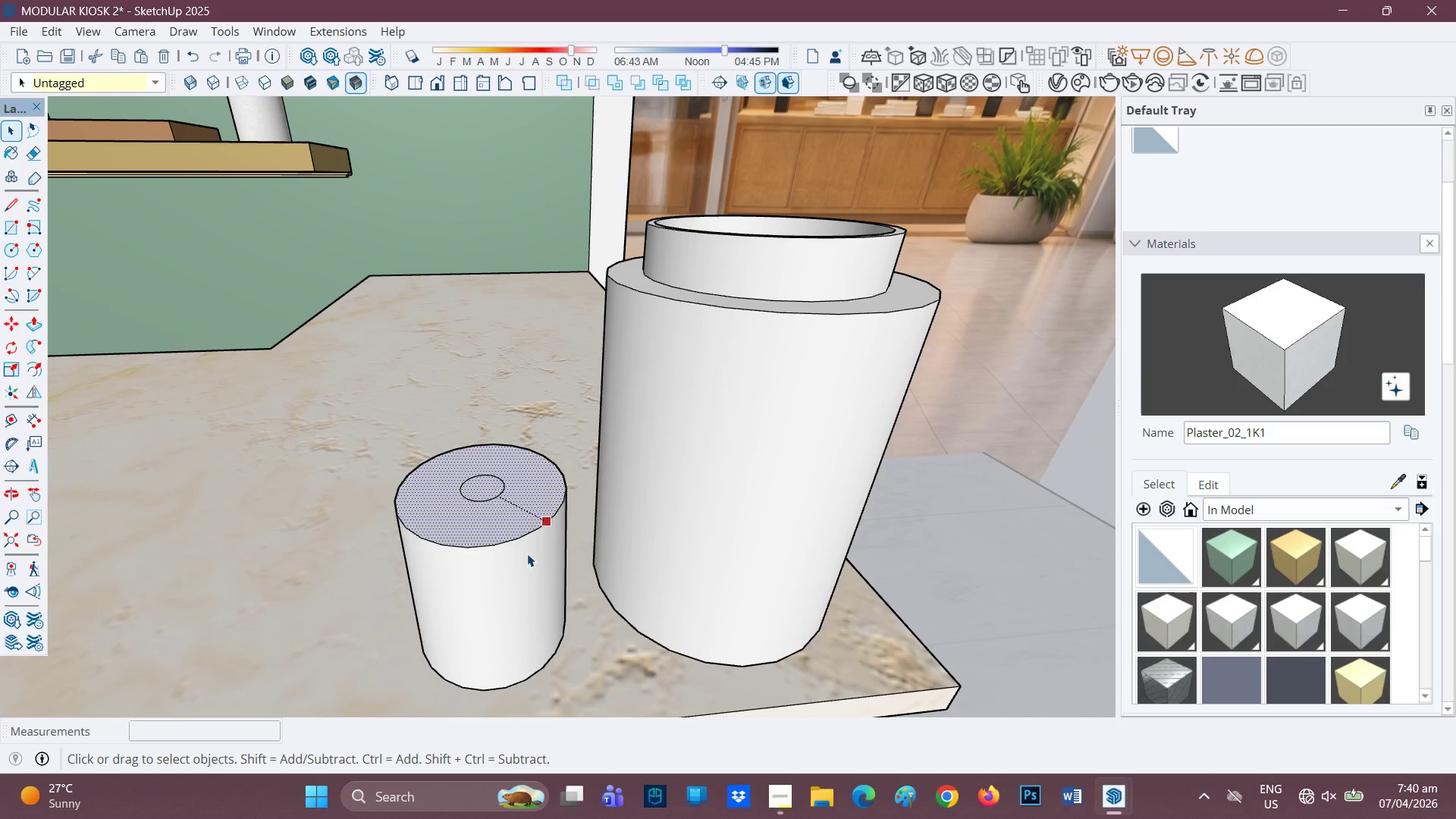 
key(Space)
 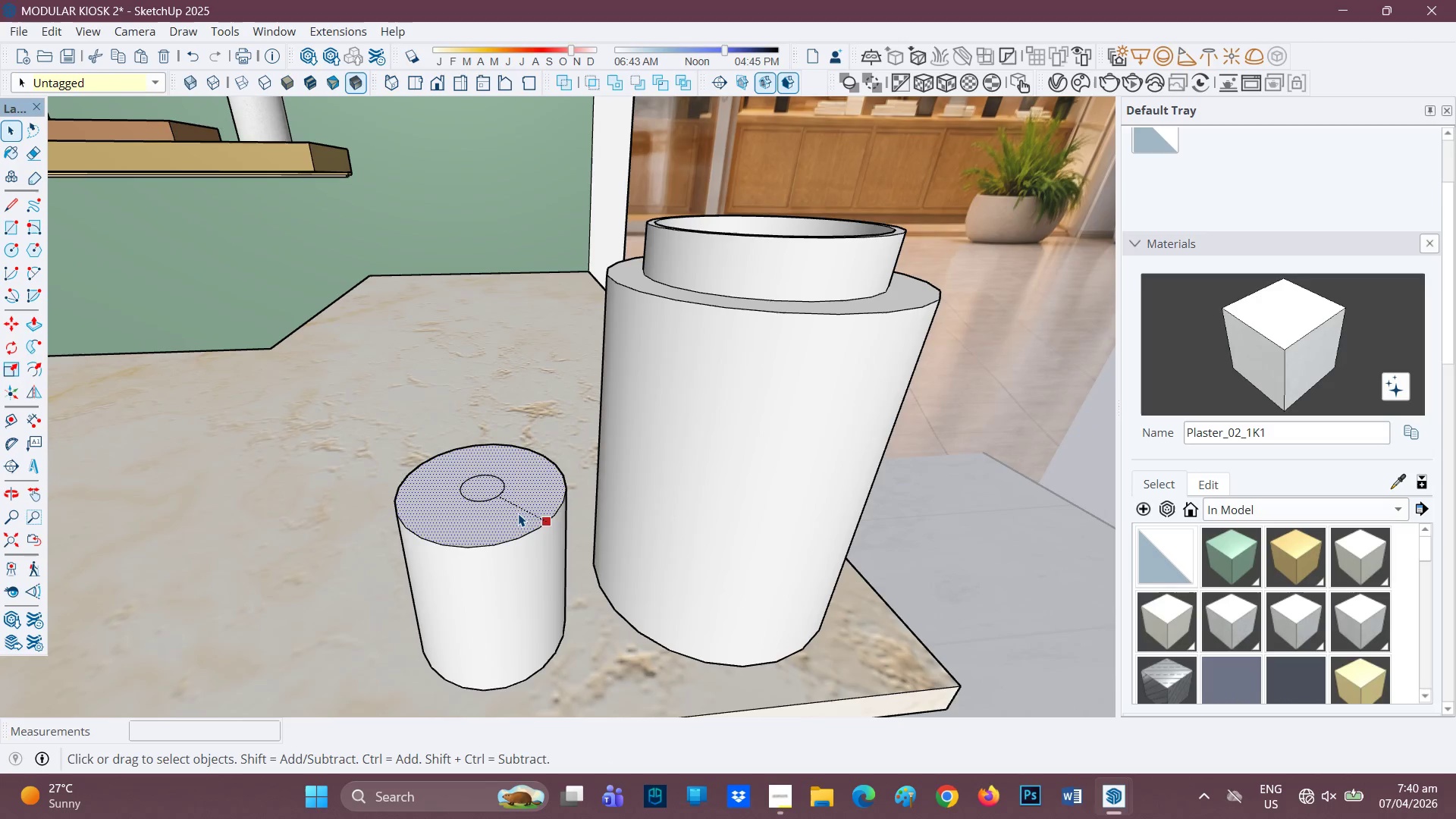 
left_click([518, 513])
 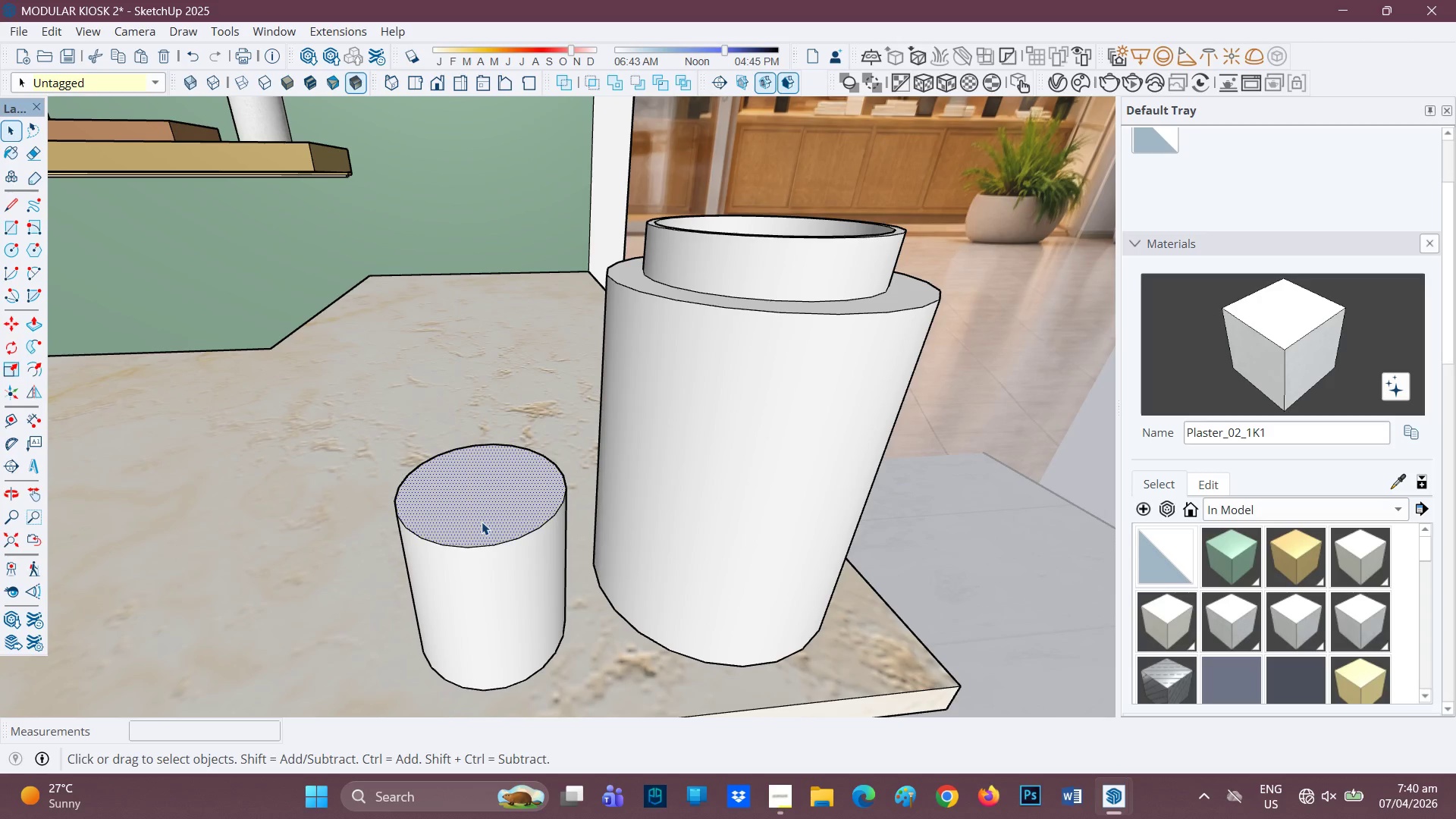 
key(Space)
 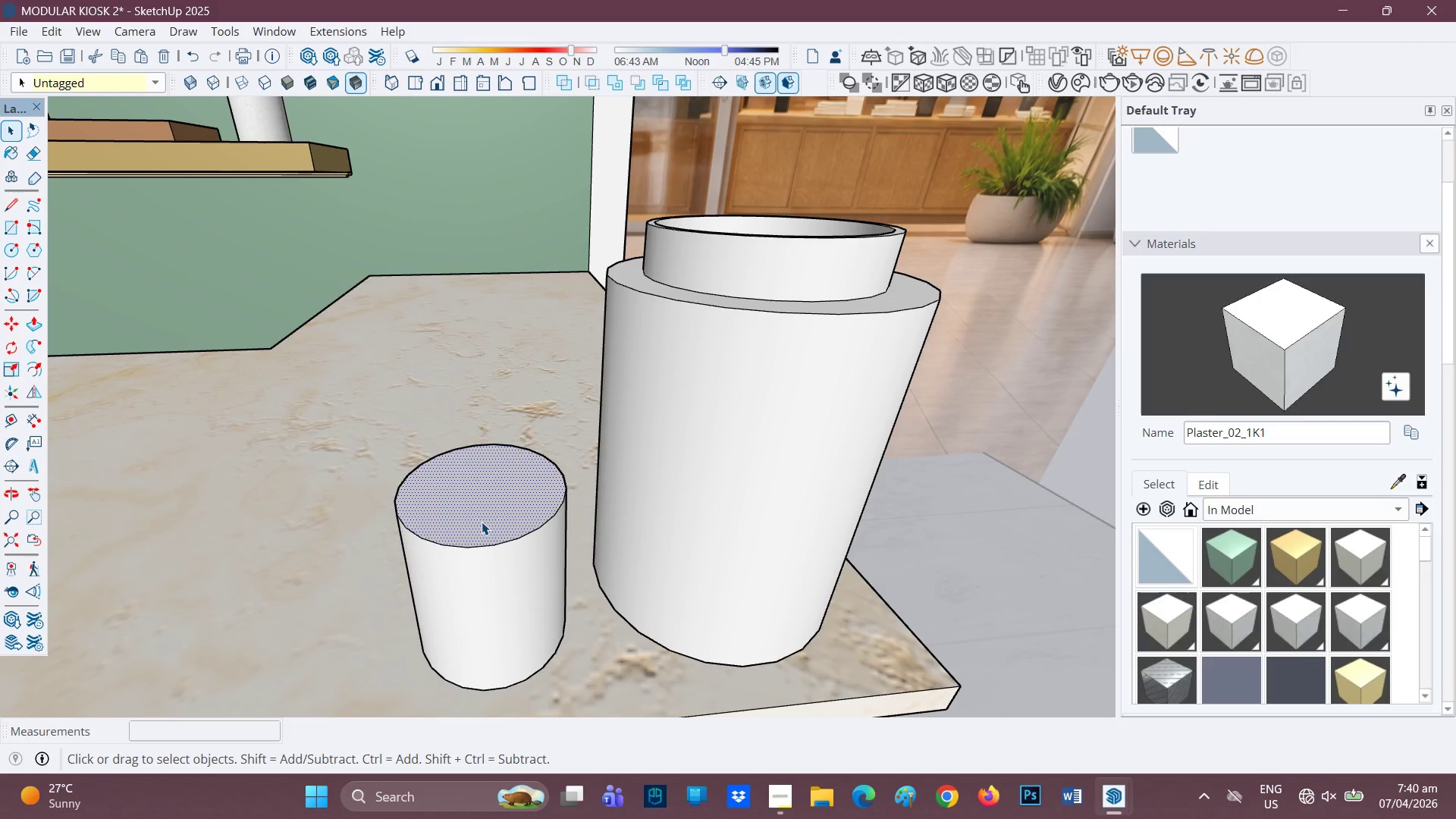 
double_click([482, 522])
 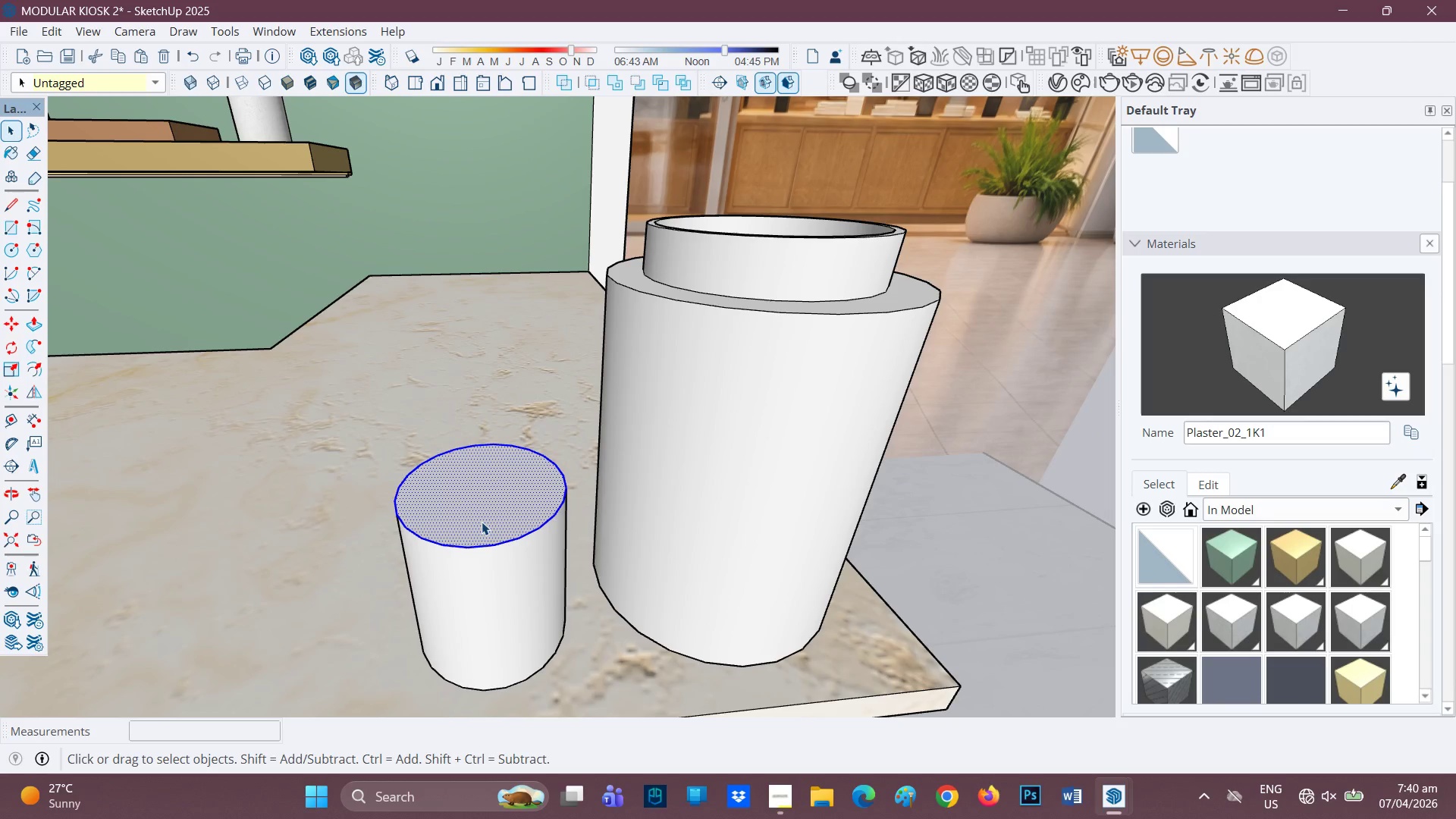 
triple_click([482, 522])
 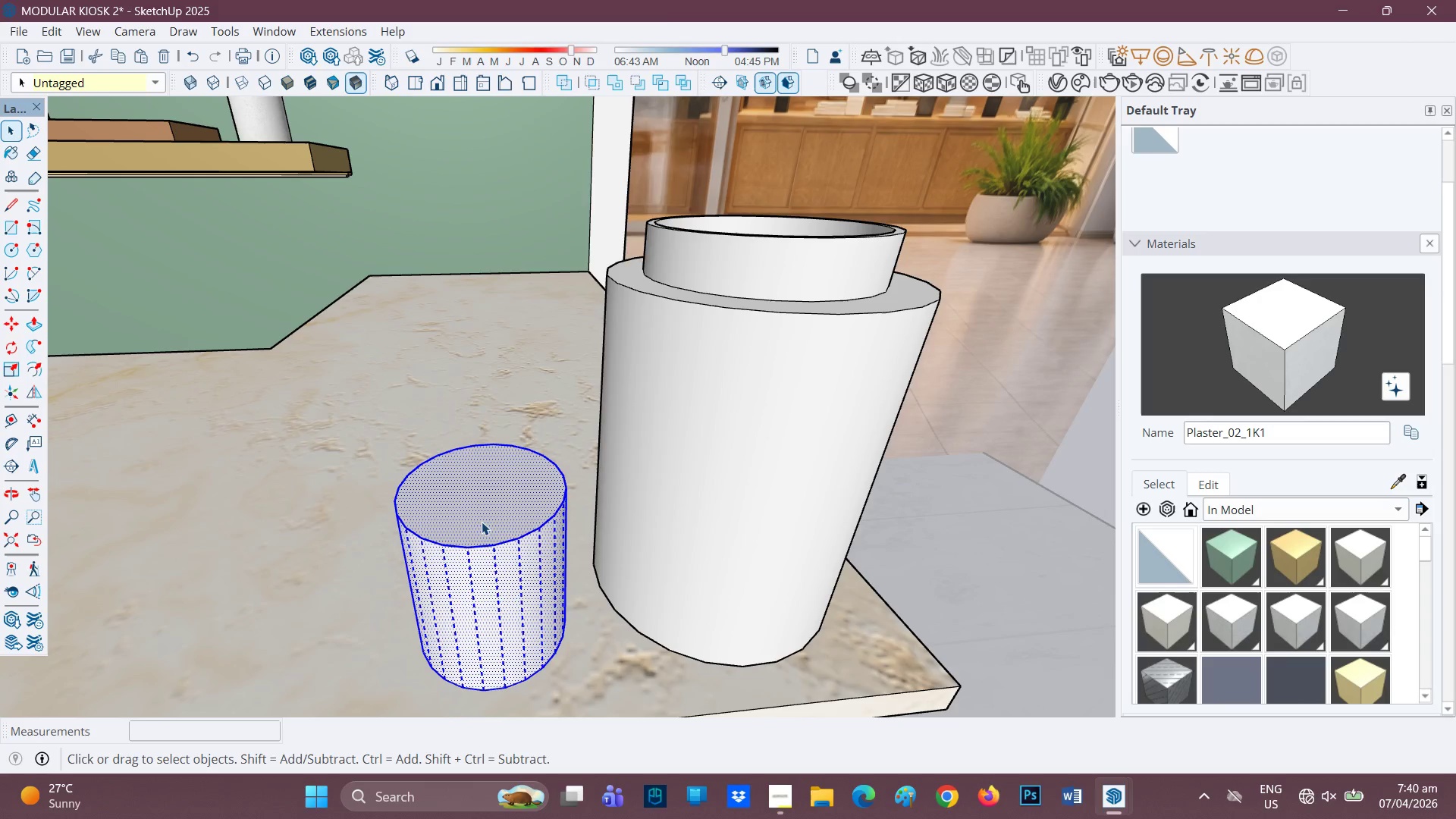 
right_click([482, 522])
 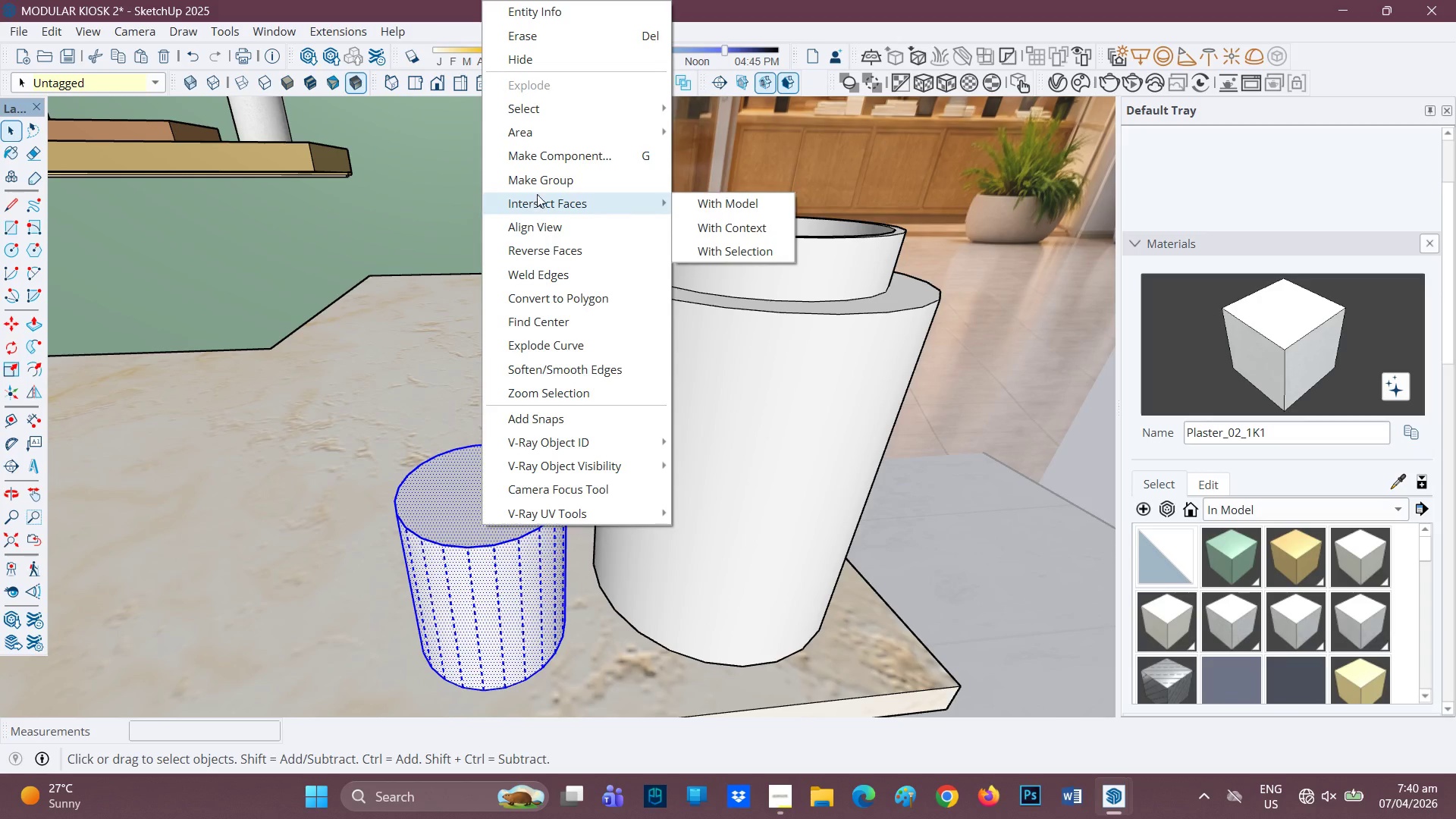 
left_click_drag(start_coordinate=[547, 183], to_coordinate=[547, 190])
 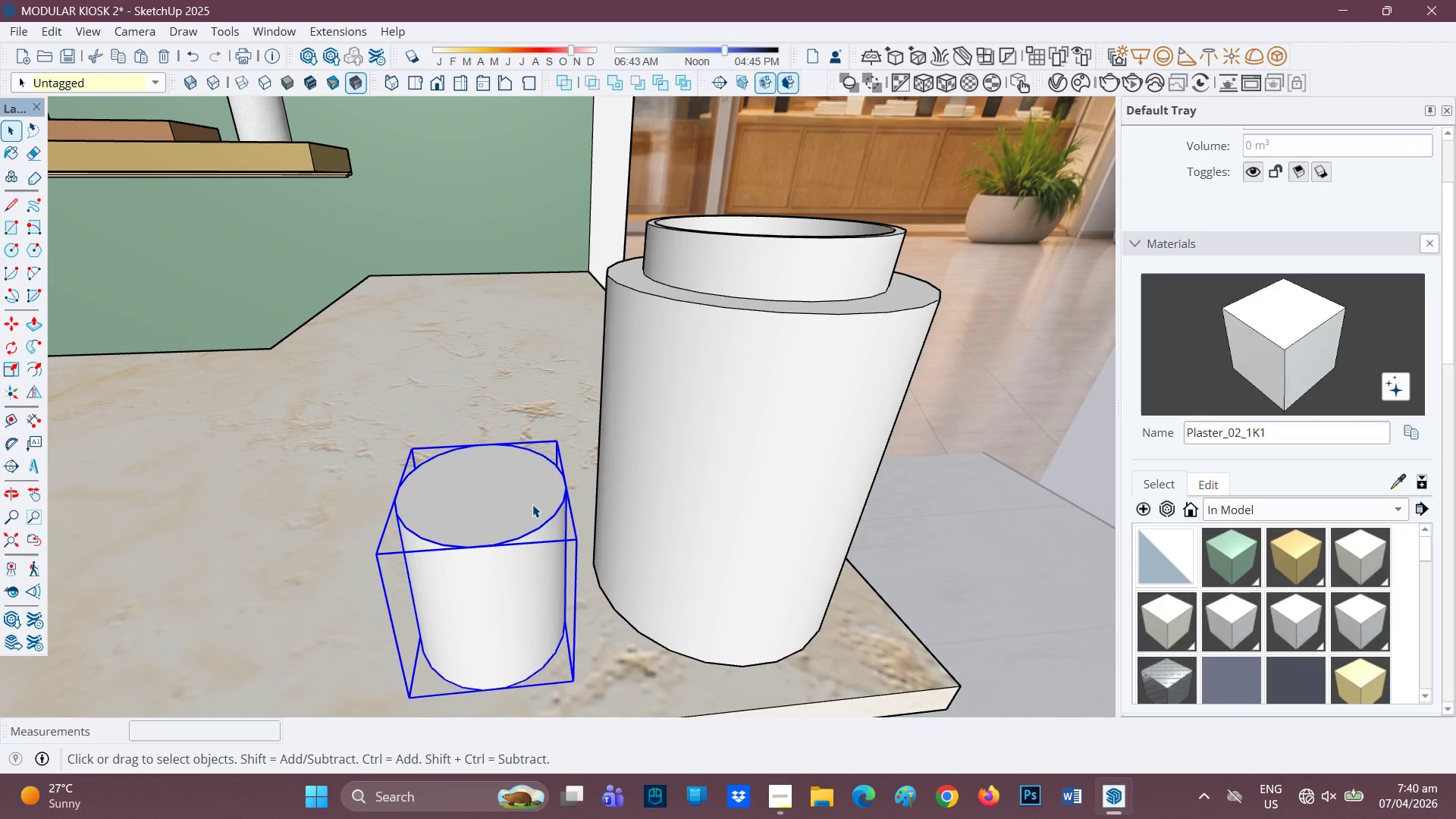 
double_click([532, 504])
 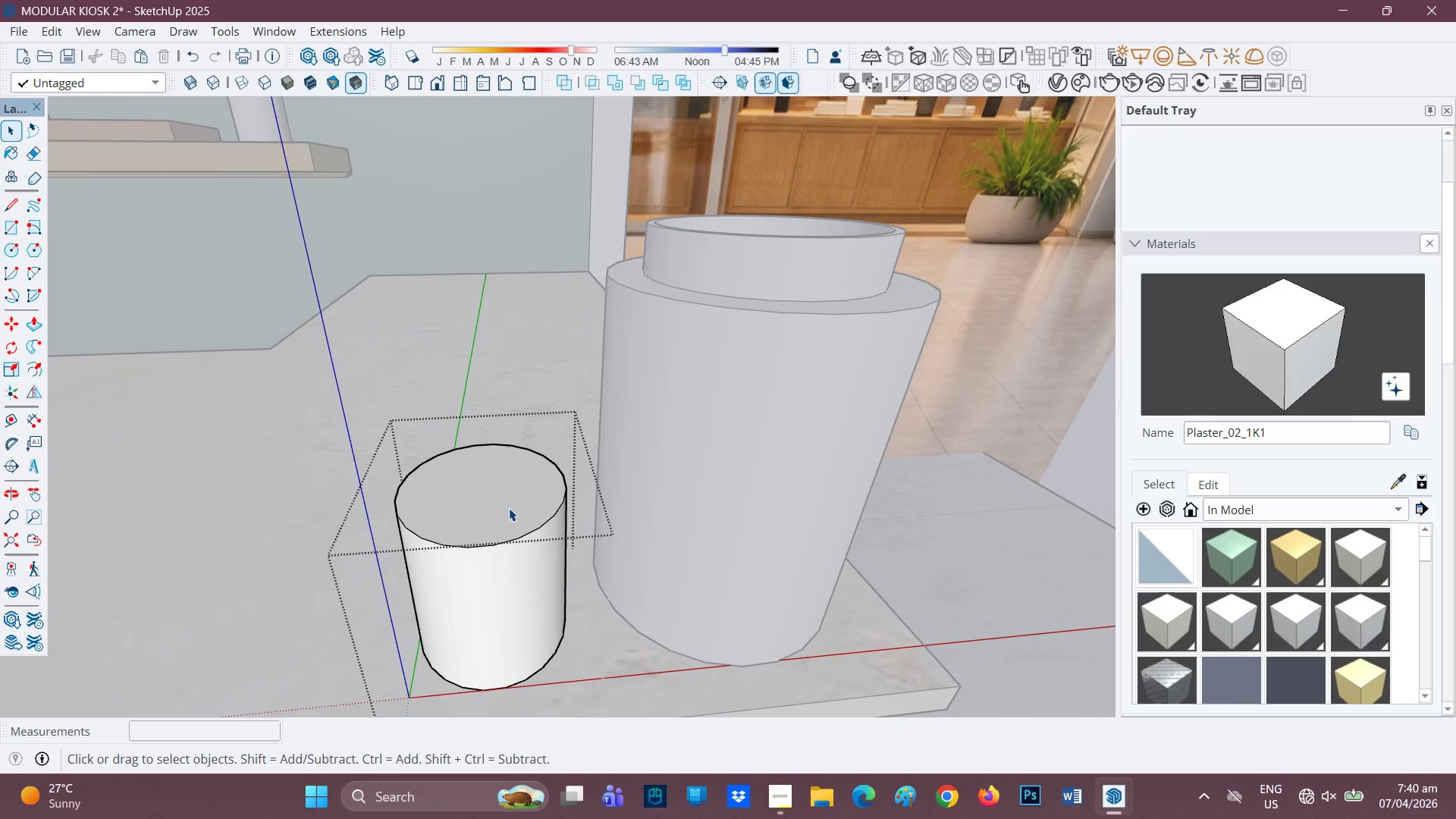 
left_click([509, 508])
 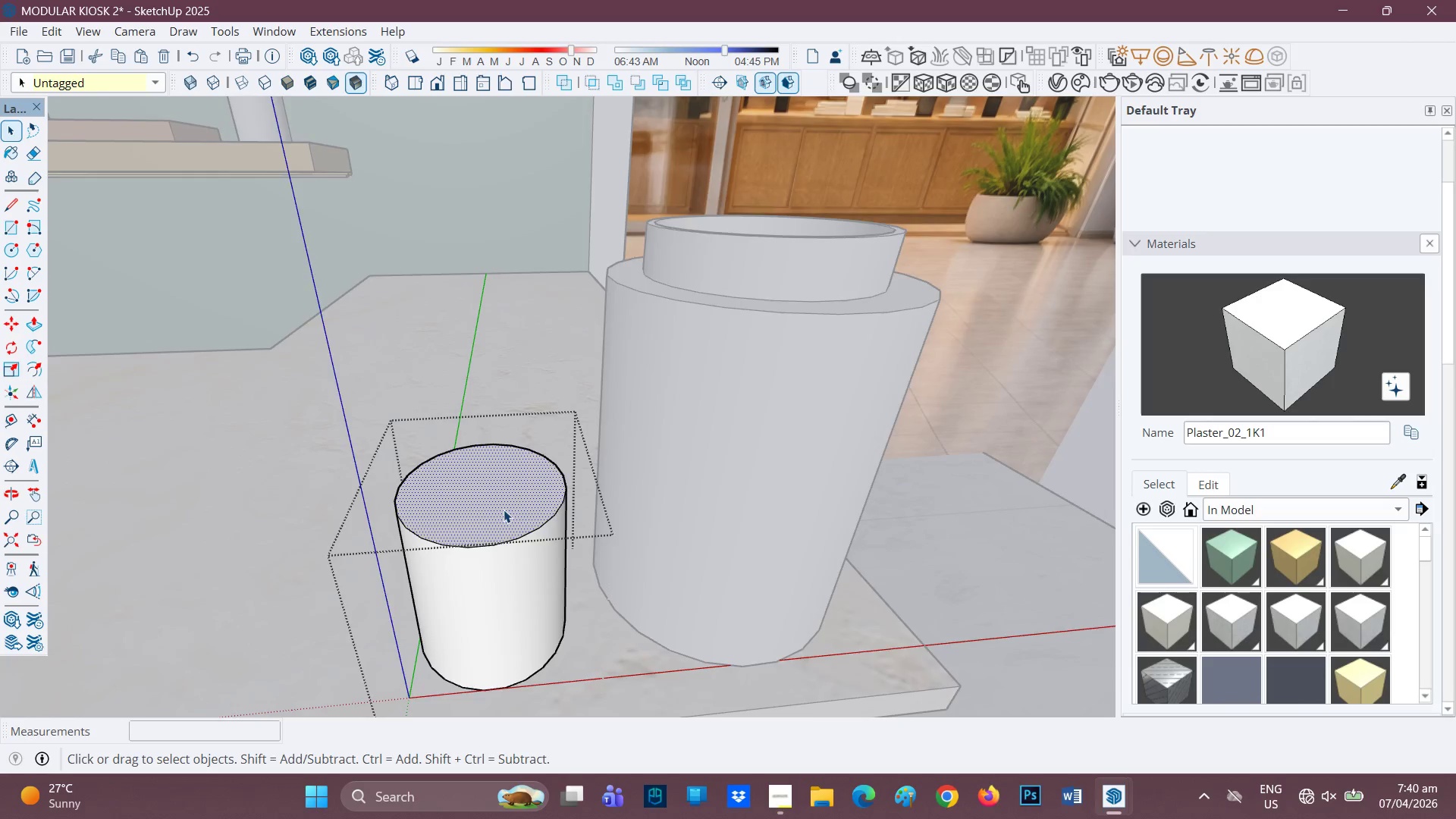 
scroll: coordinate [504, 510], scroll_direction: up, amount: 1.0
 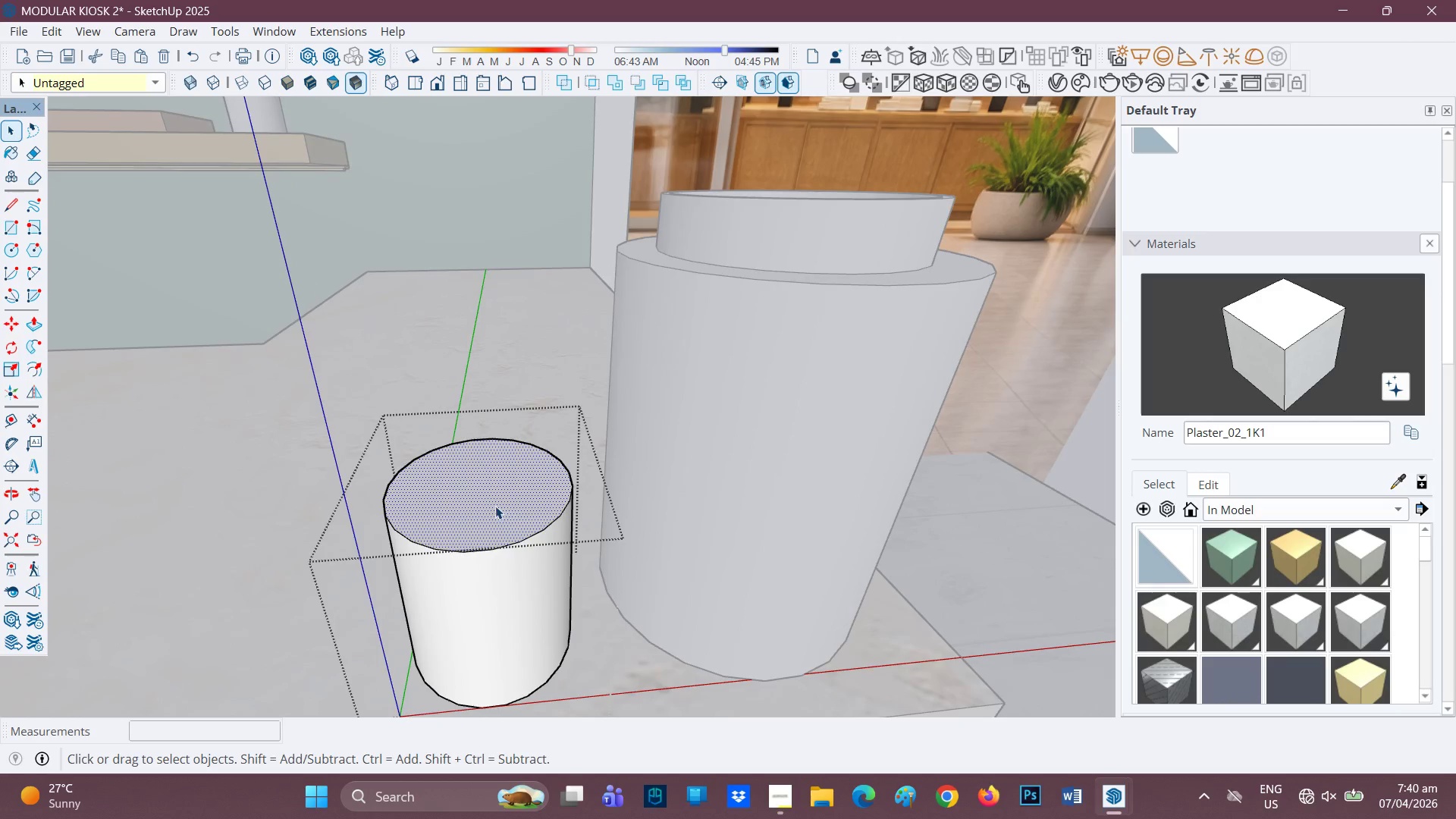 
key(F)
 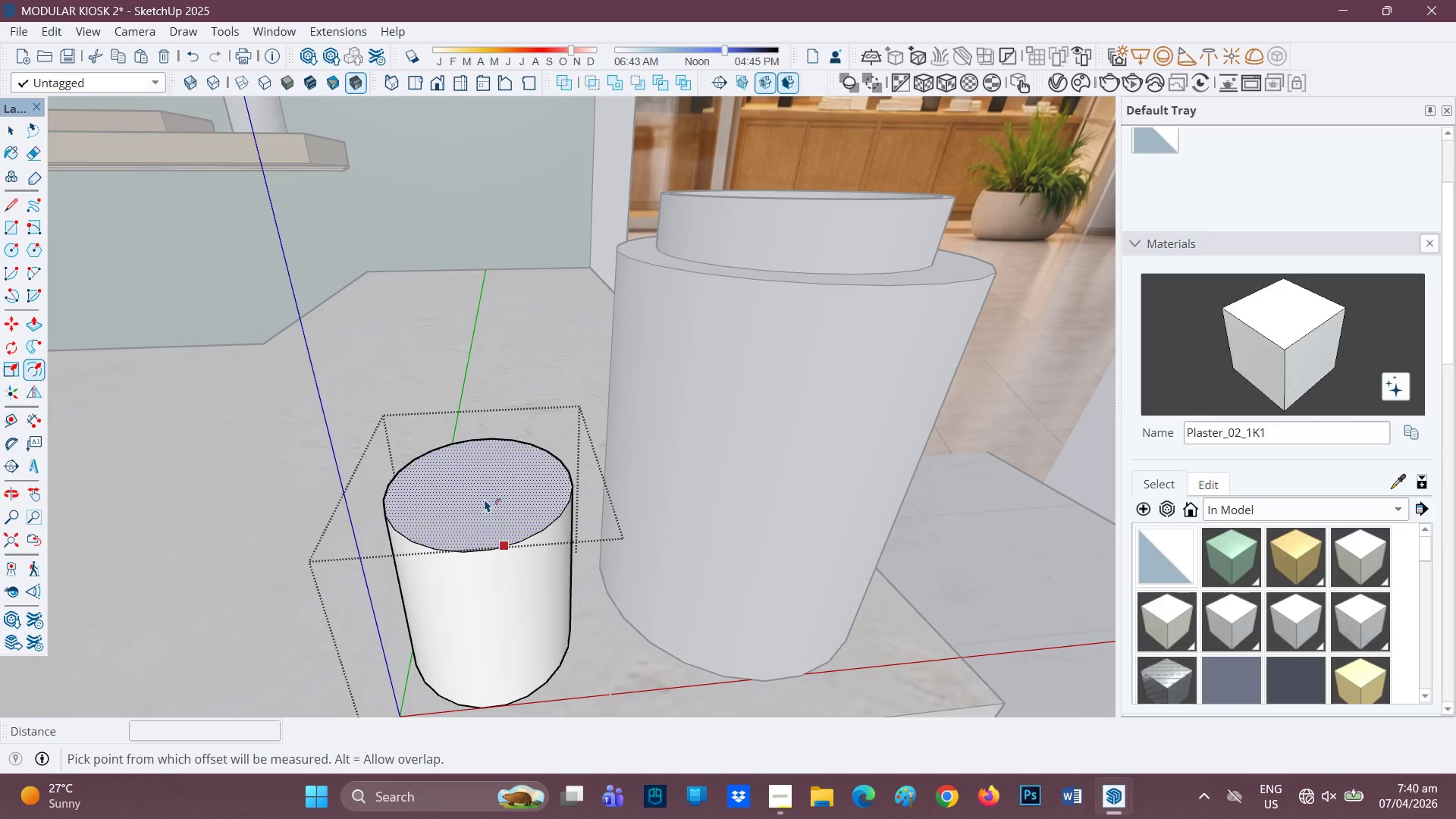 
left_click([485, 499])
 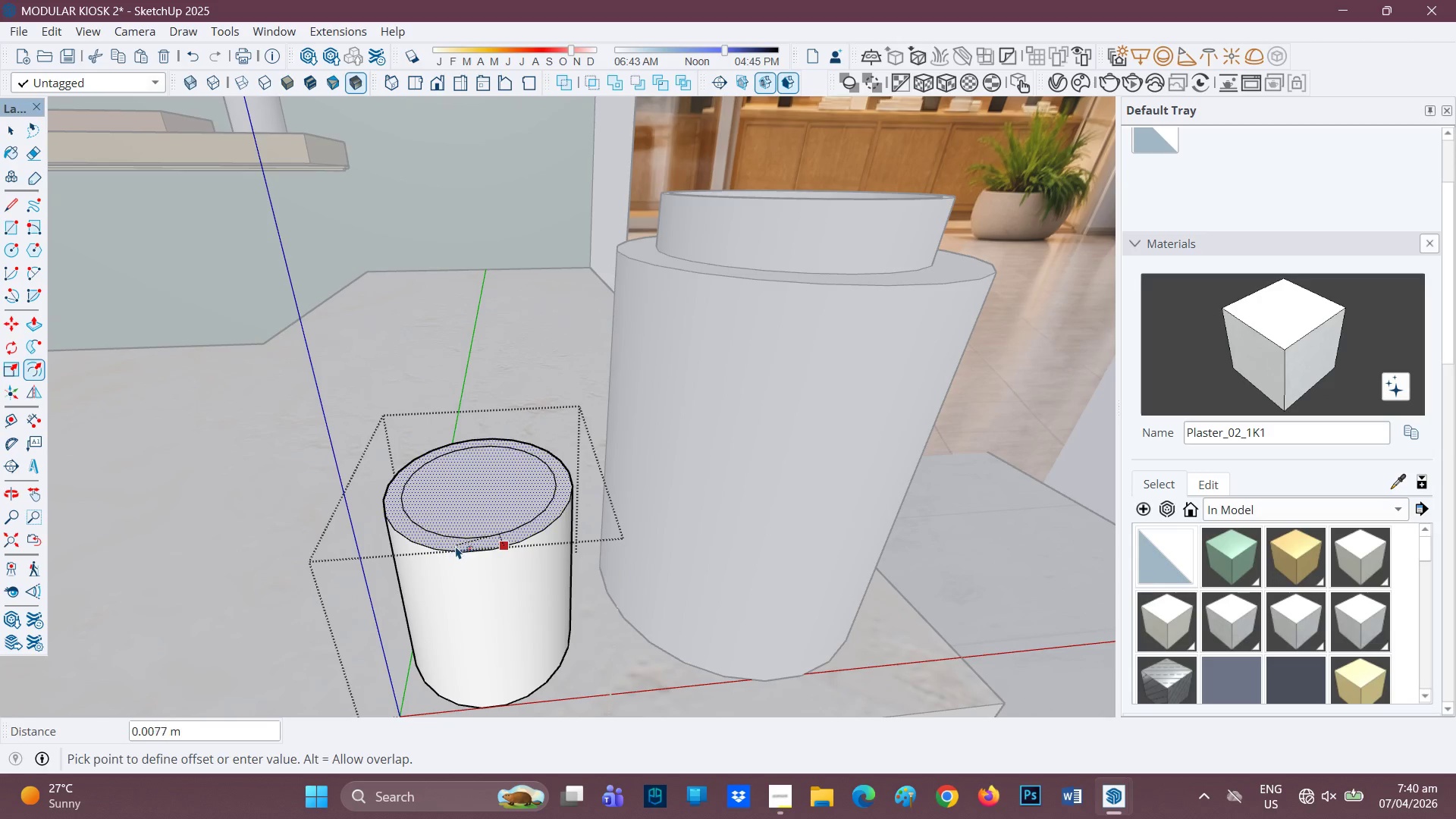 
wait(5.7)
 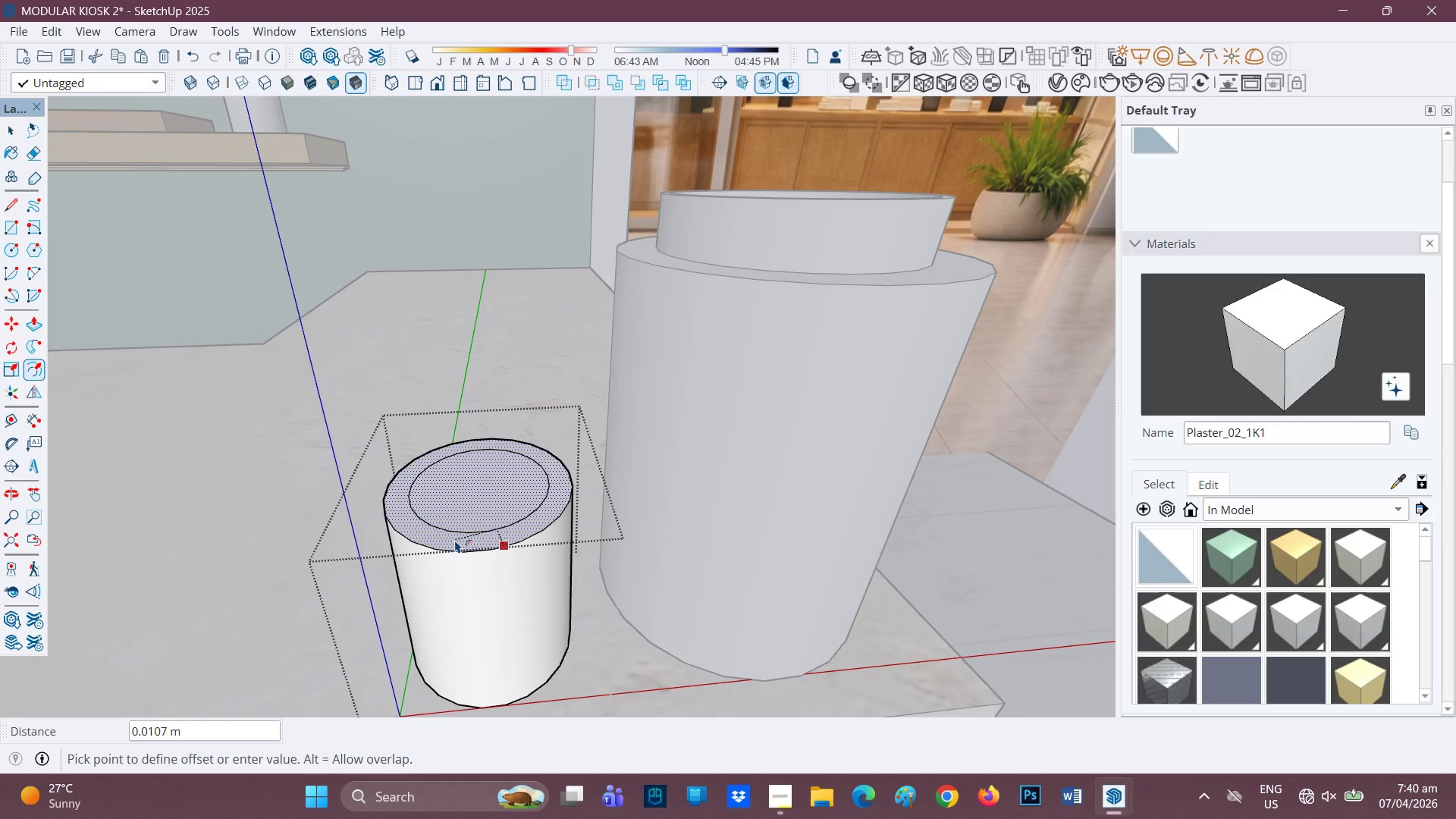 
left_click([455, 548])
 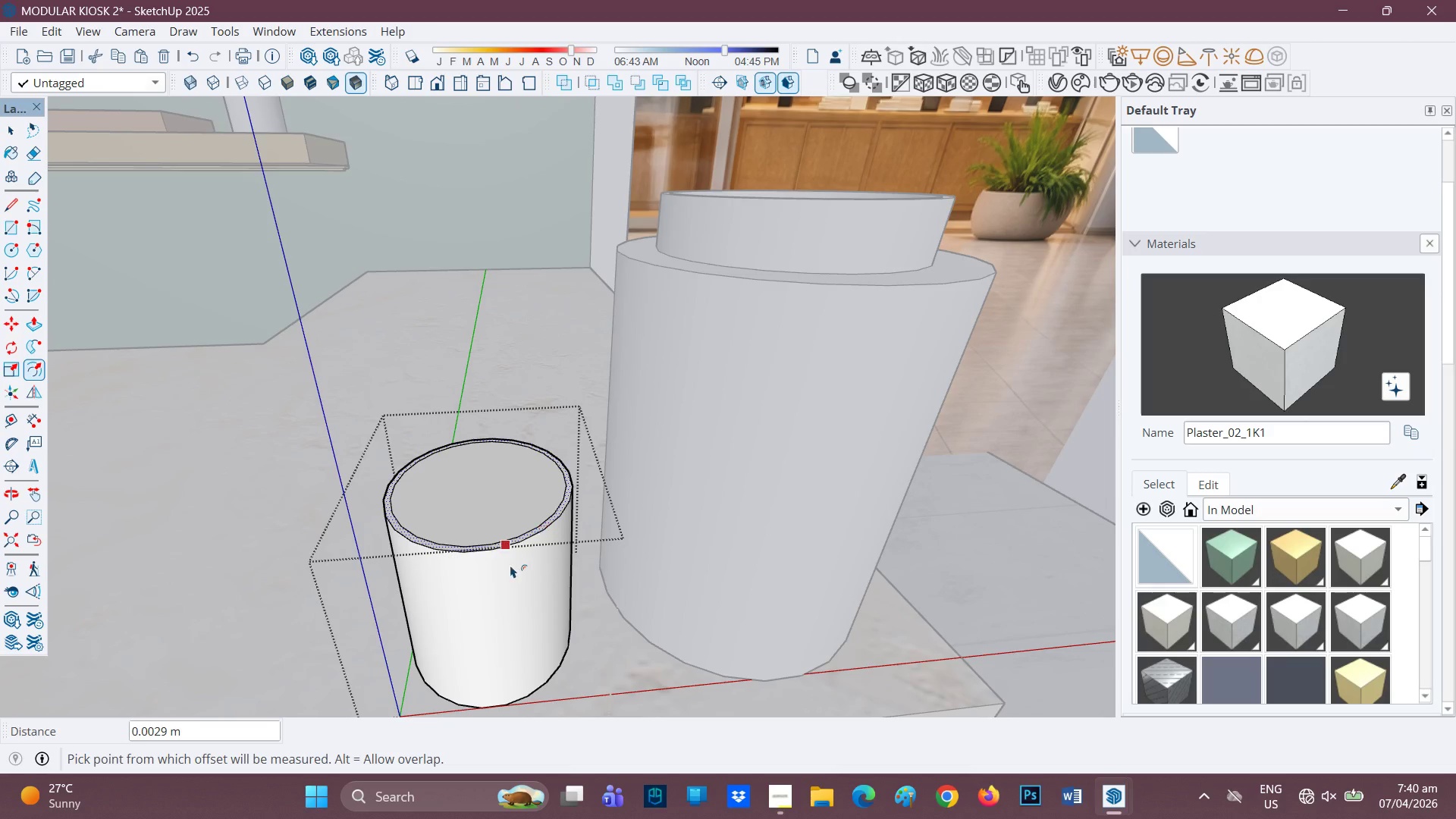 
key(P)
 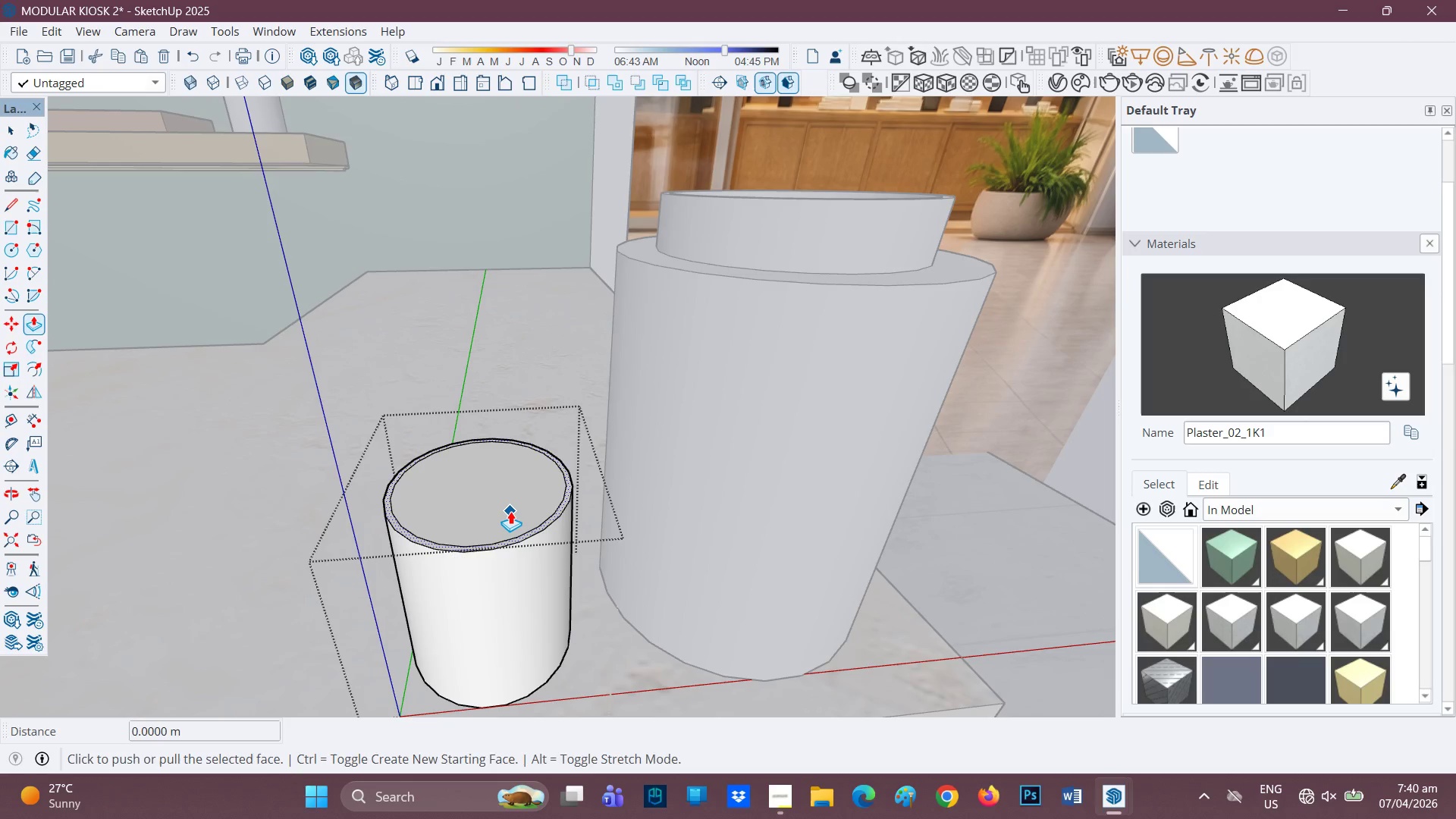 
left_click([510, 511])
 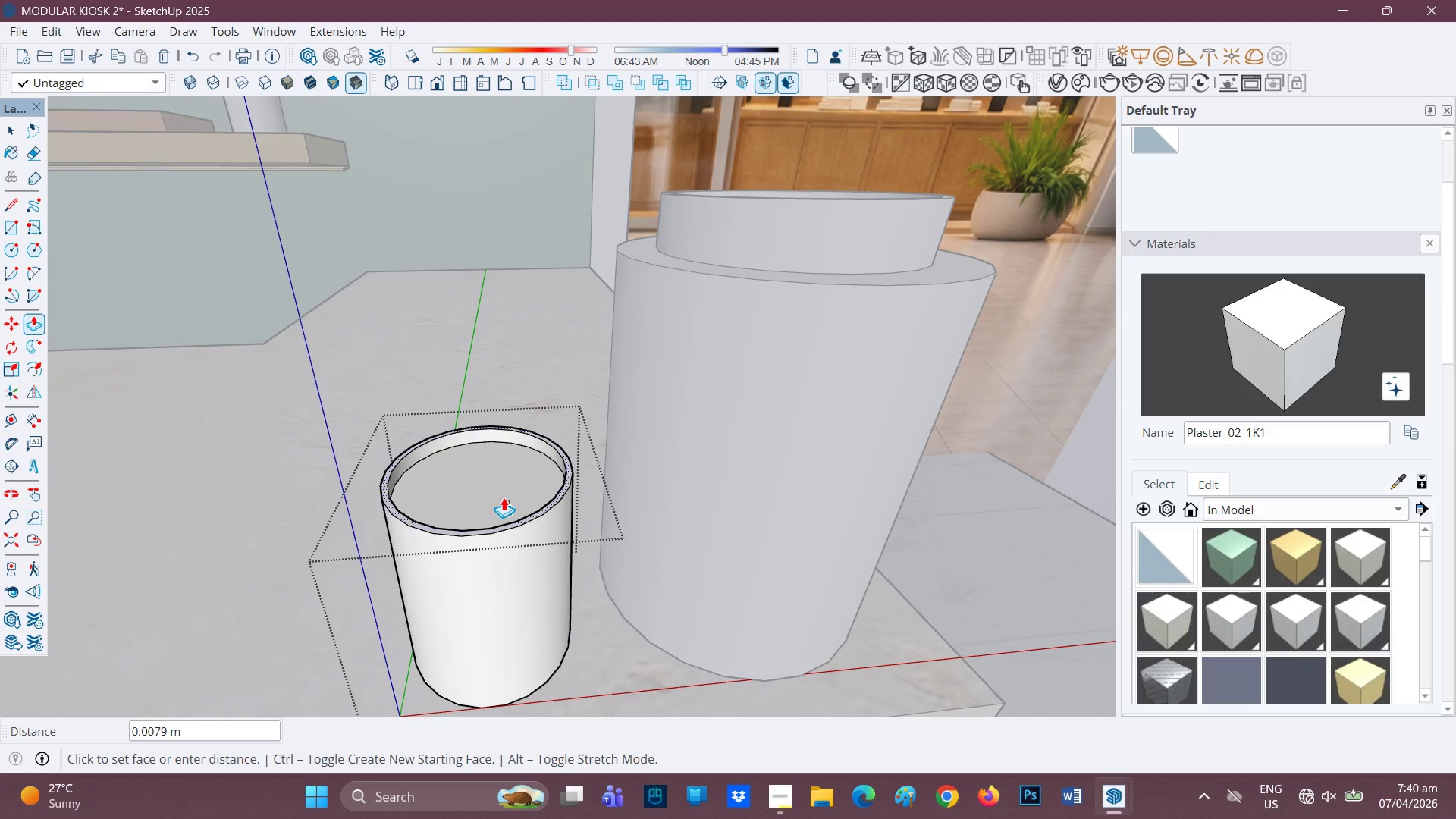 
key(Space)
 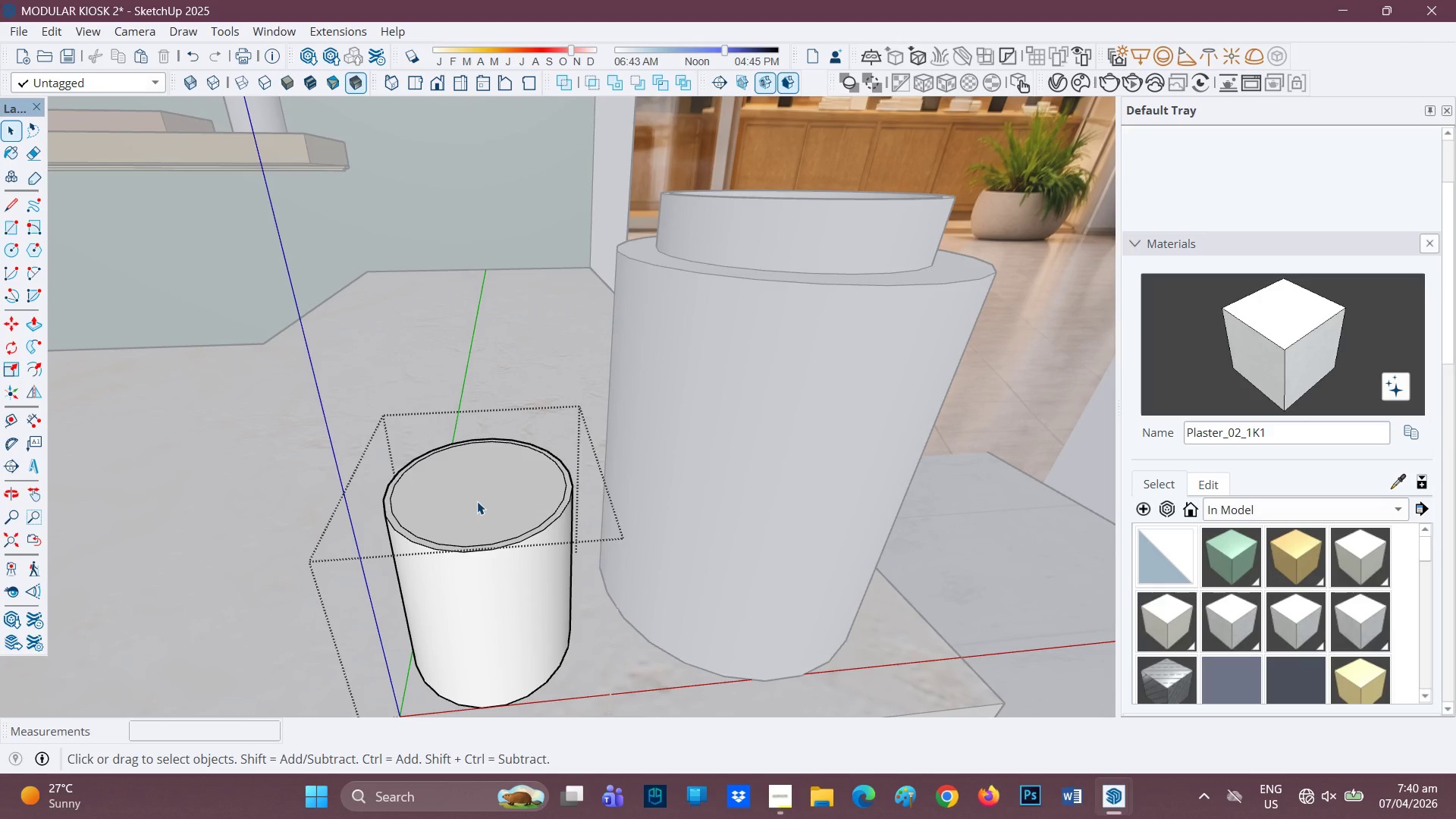 
key(P)
 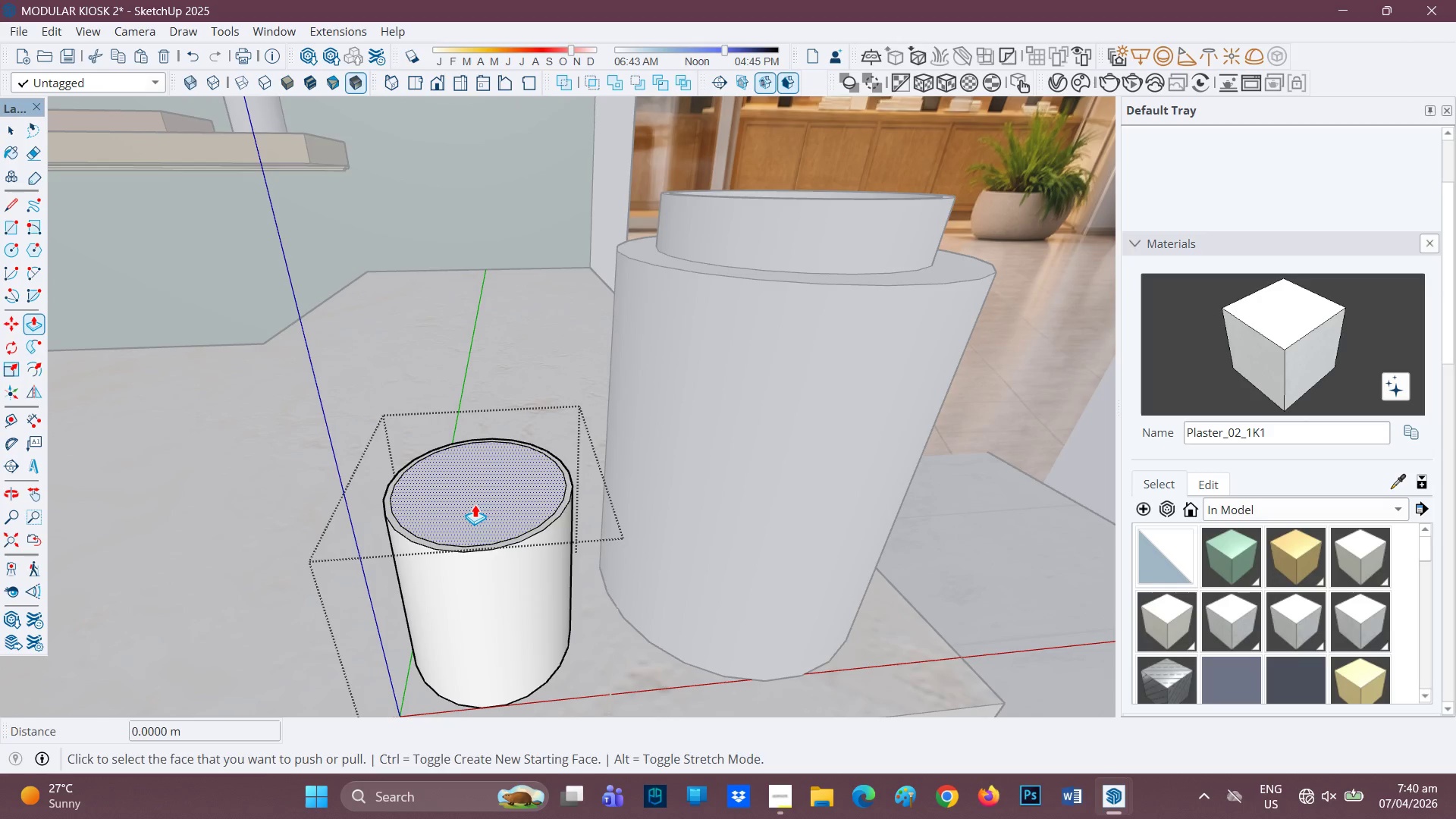 
left_click([475, 504])
 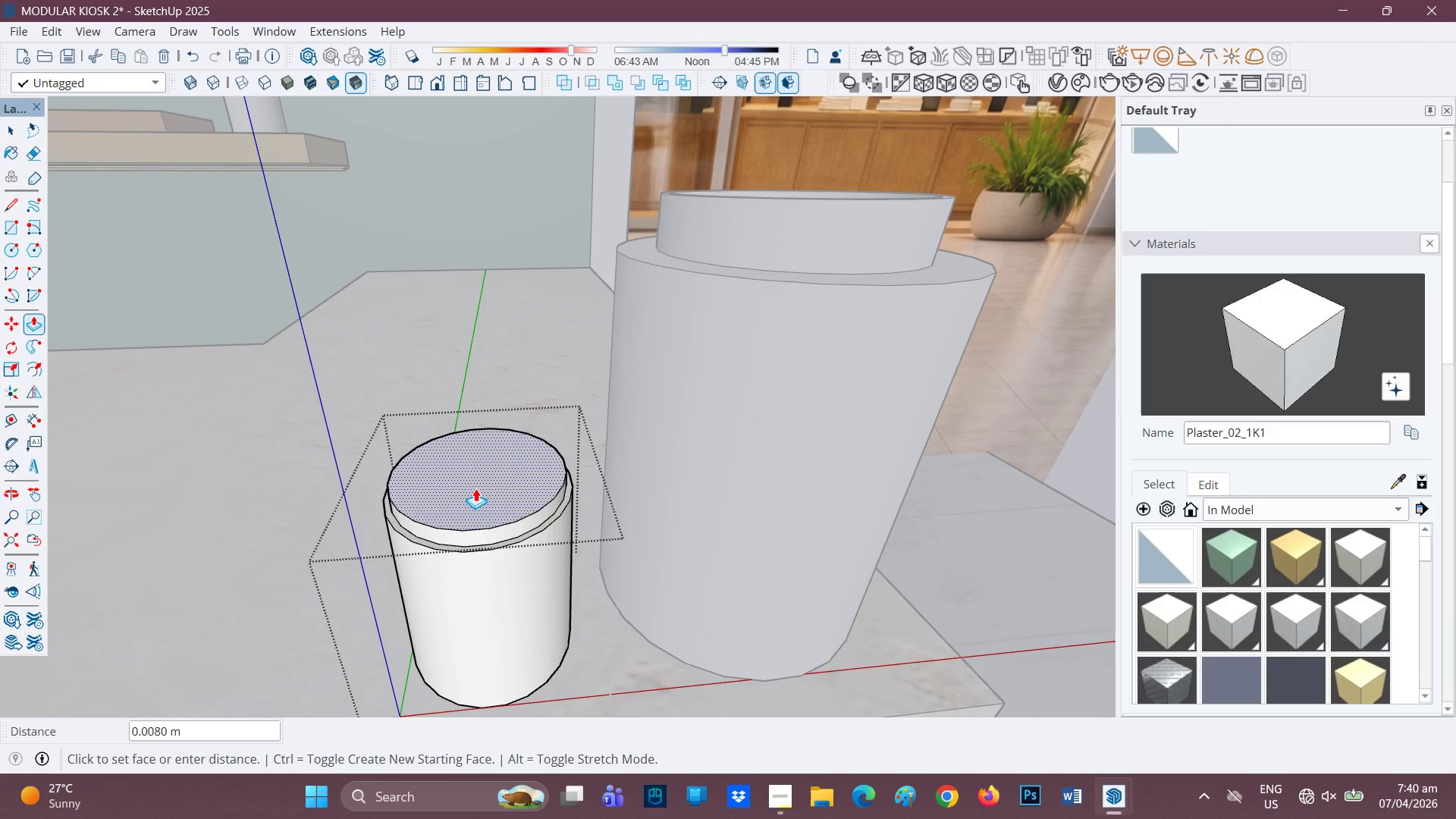 
left_click([475, 488])
 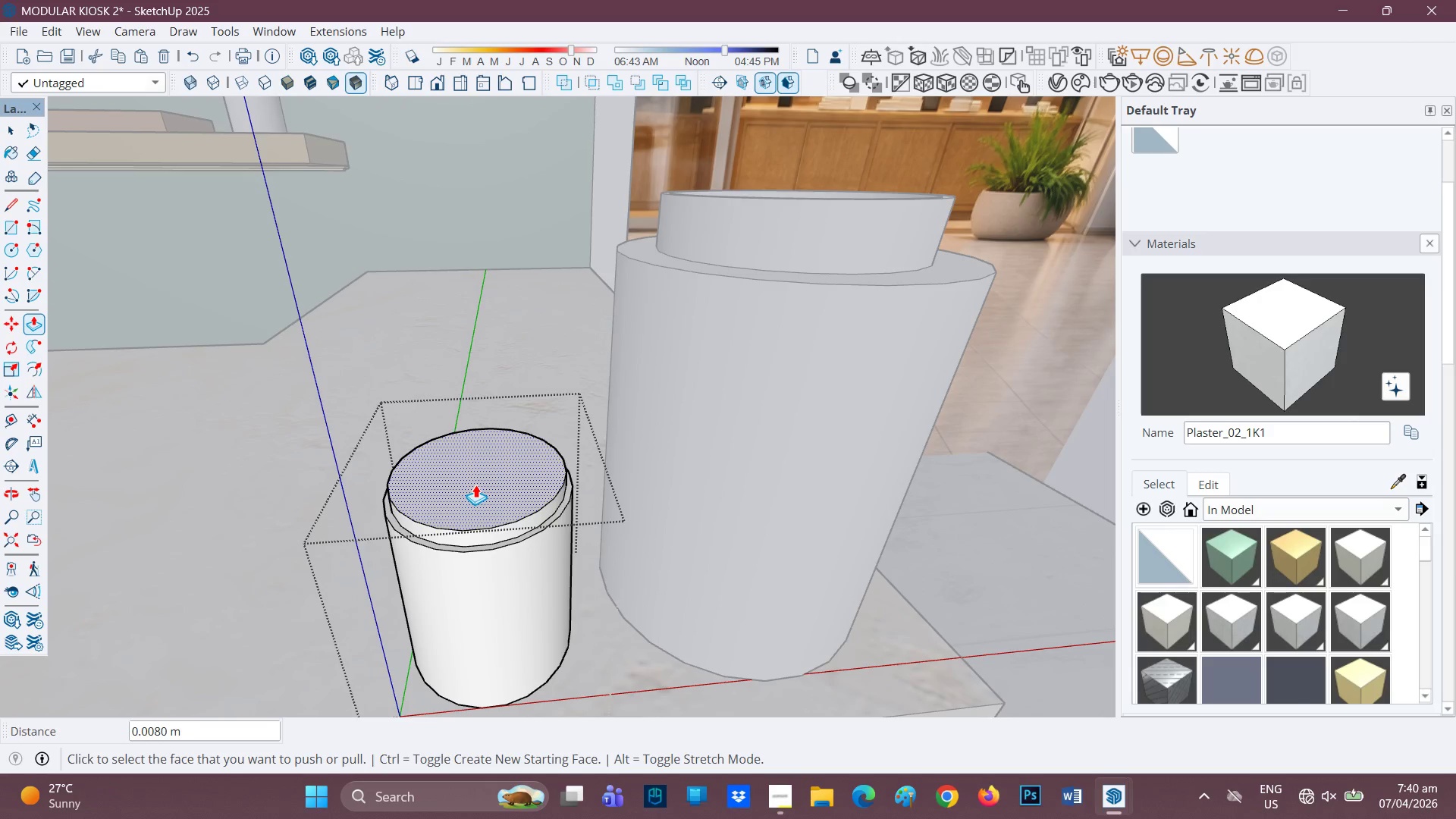 
key(F)
 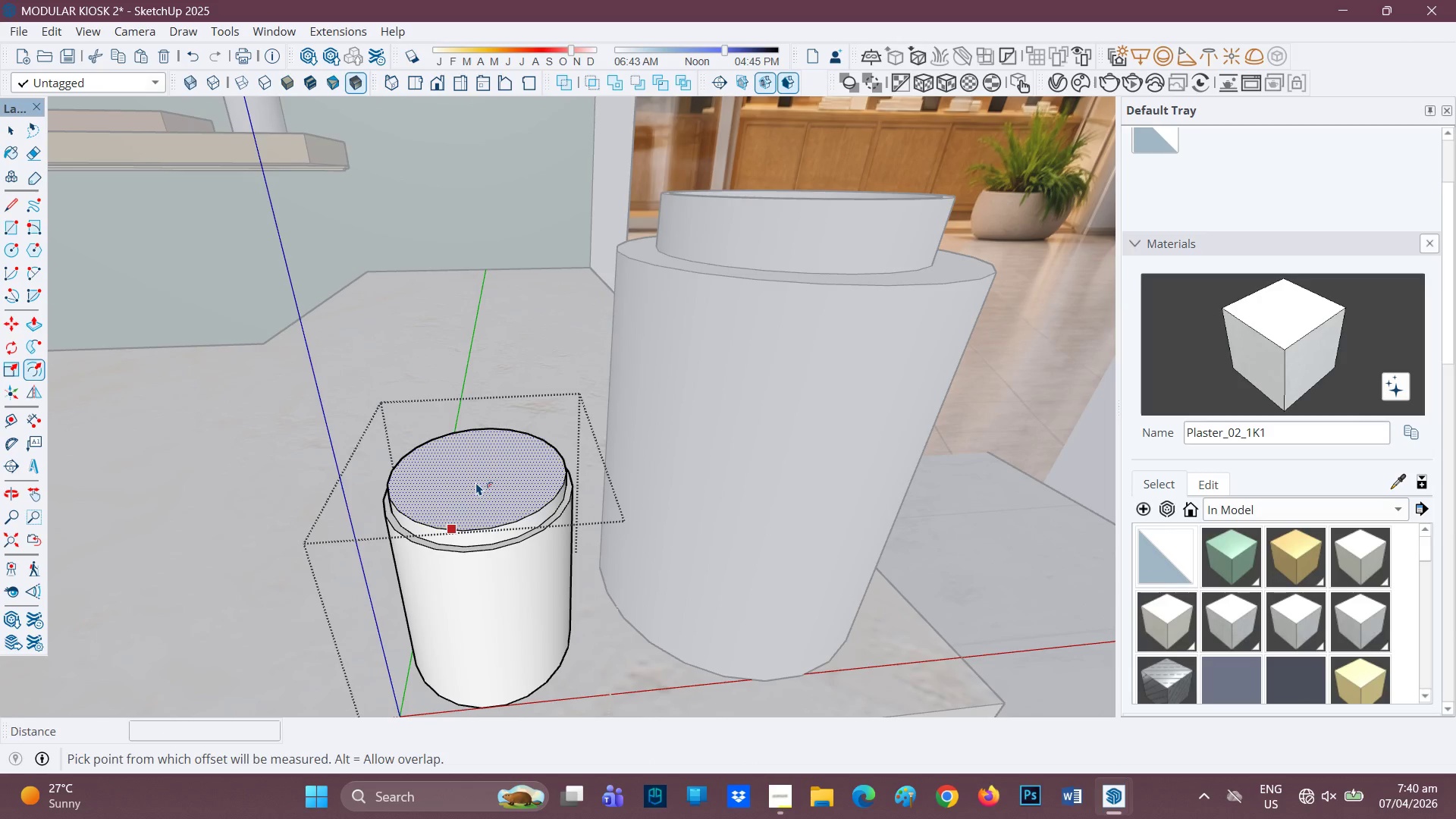 
left_click([476, 482])
 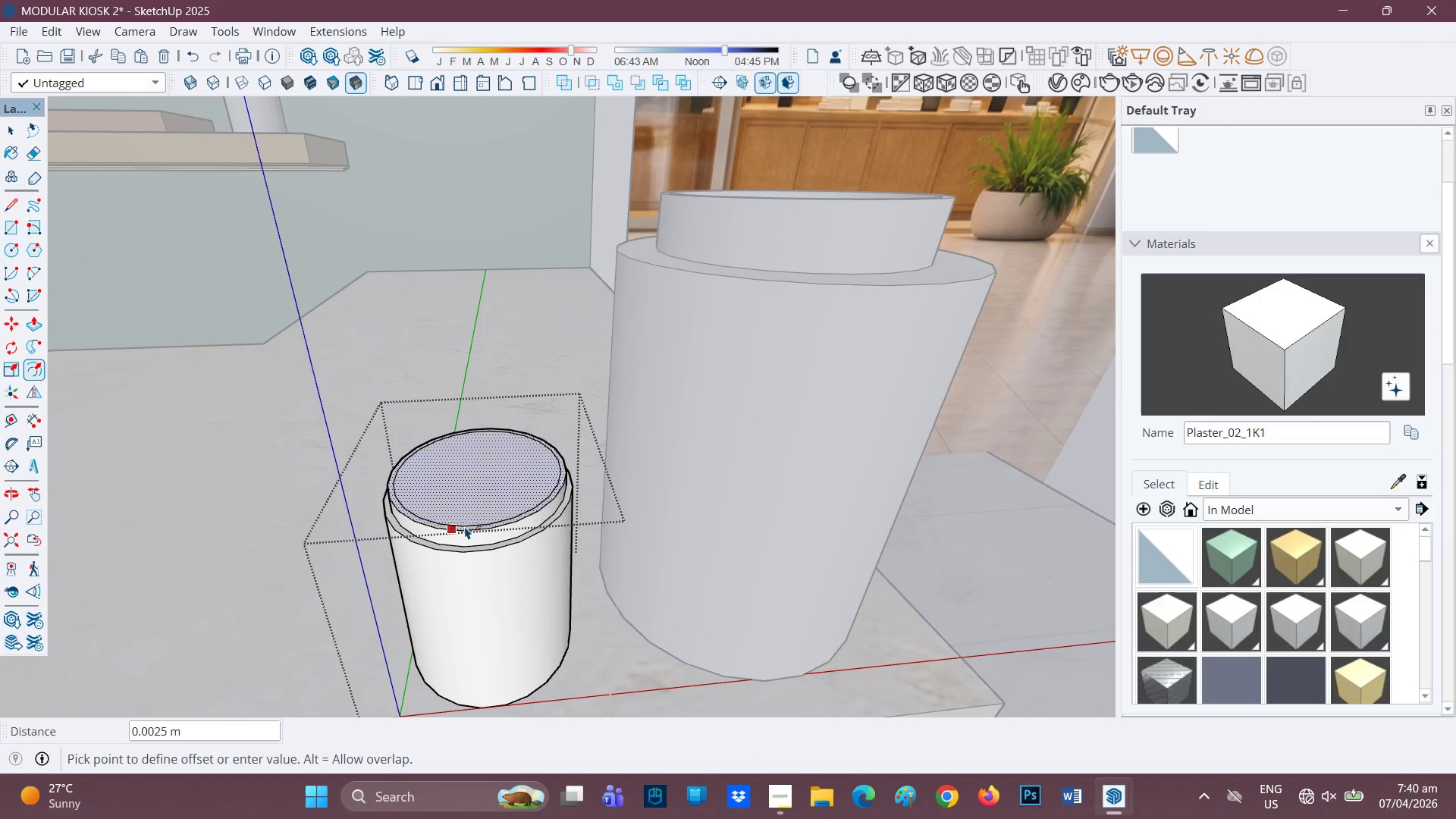 
left_click([465, 524])
 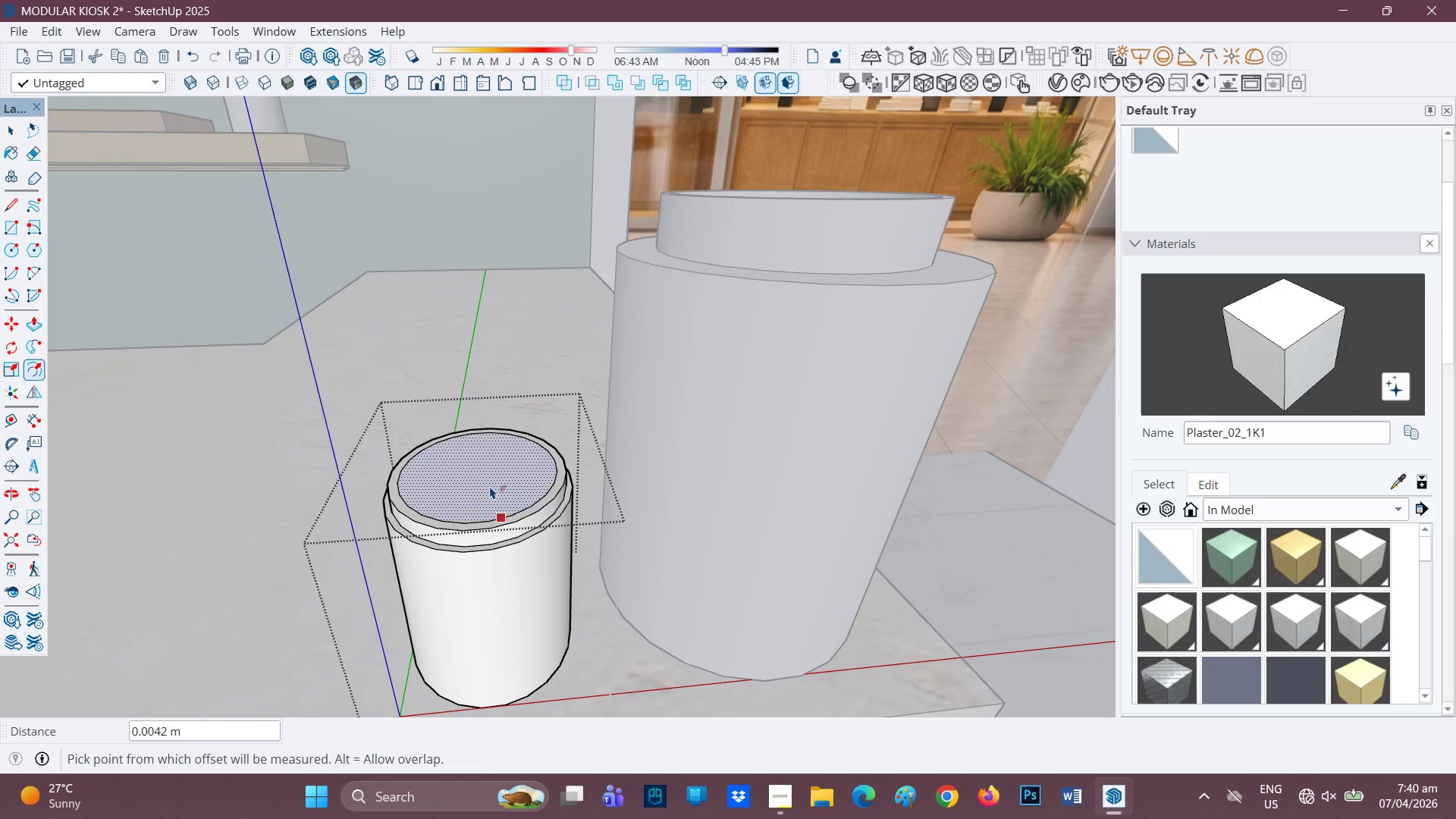 
key(P)
 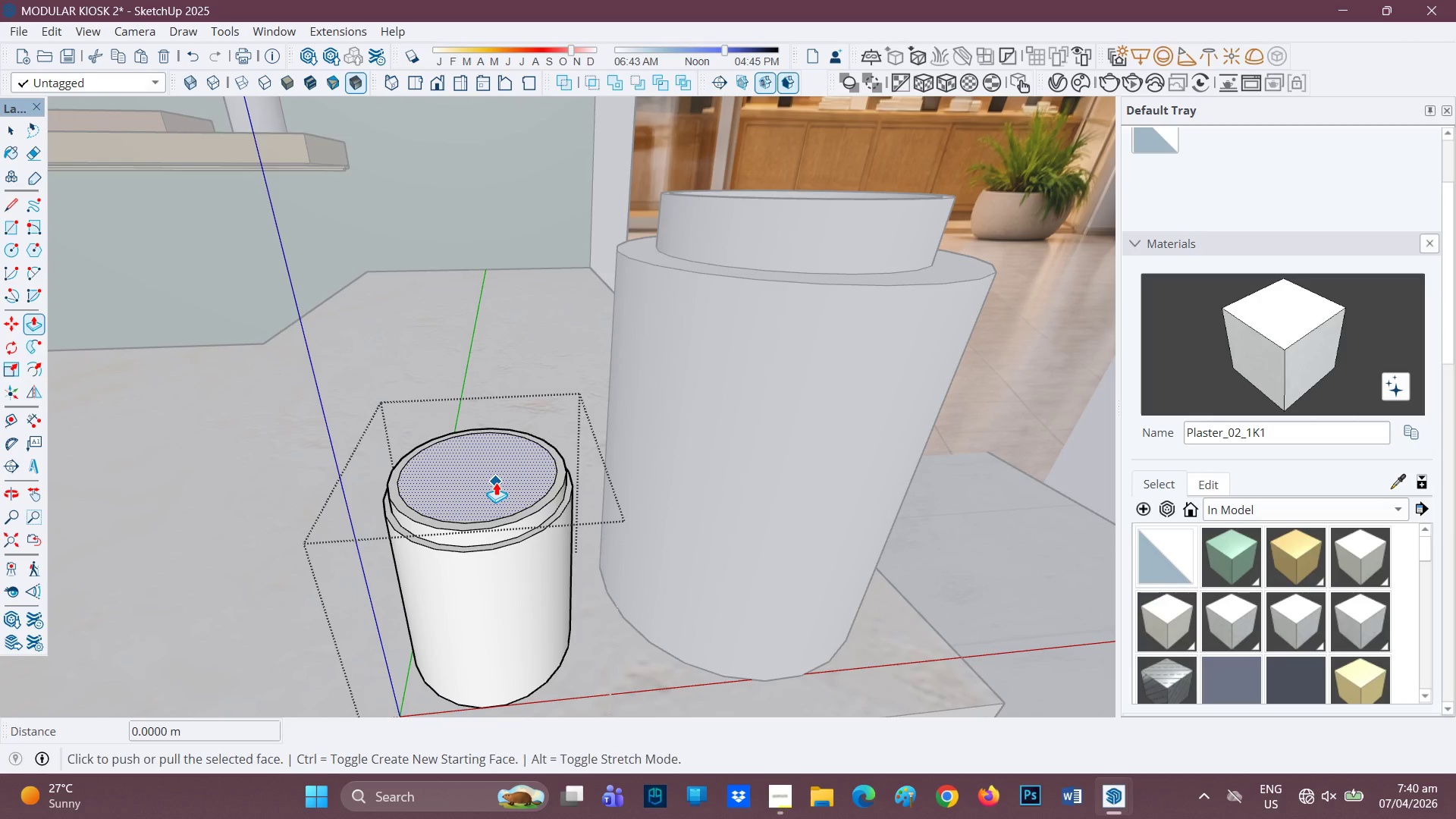 
left_click([496, 482])
 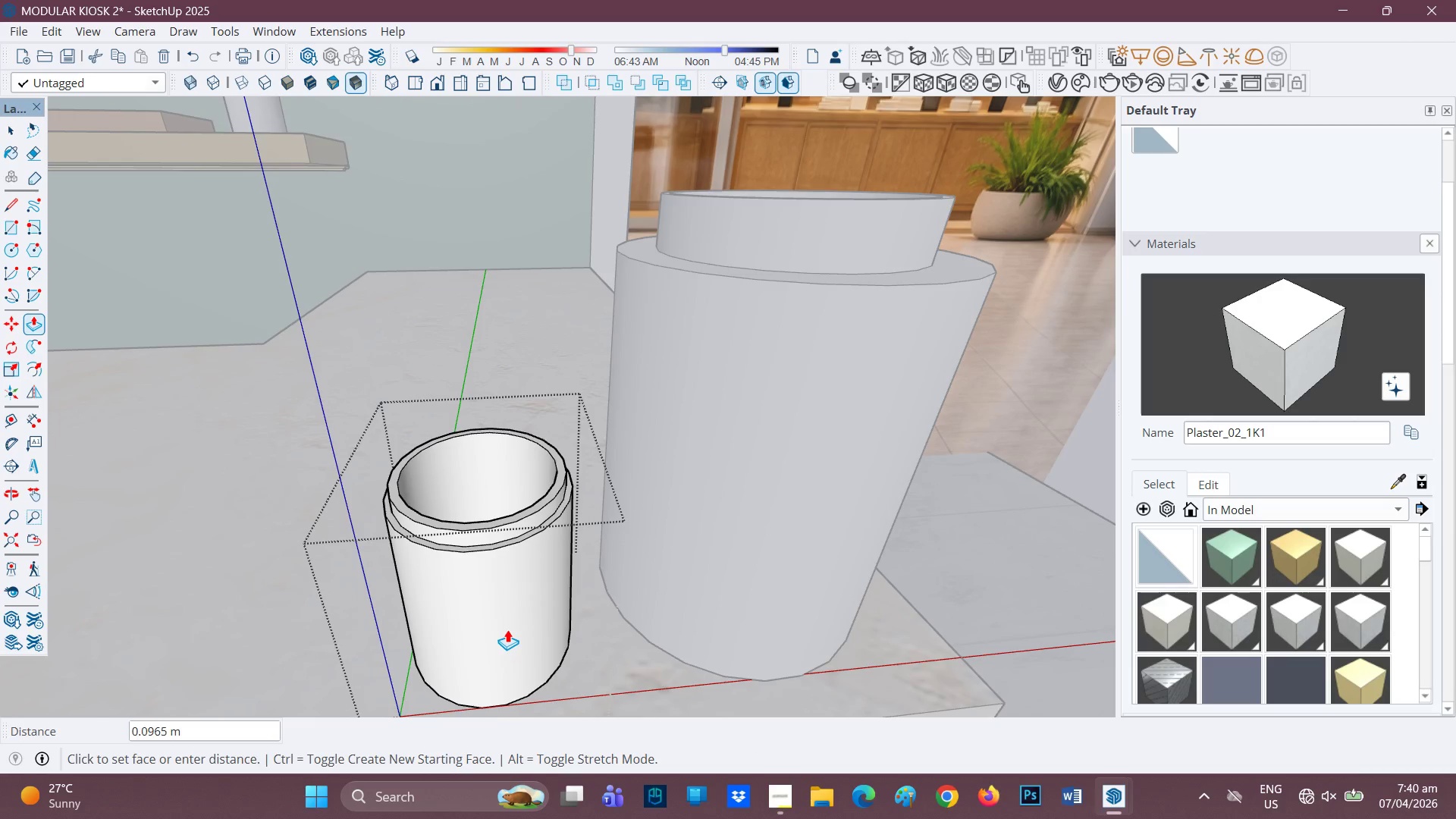 
left_click([508, 631])
 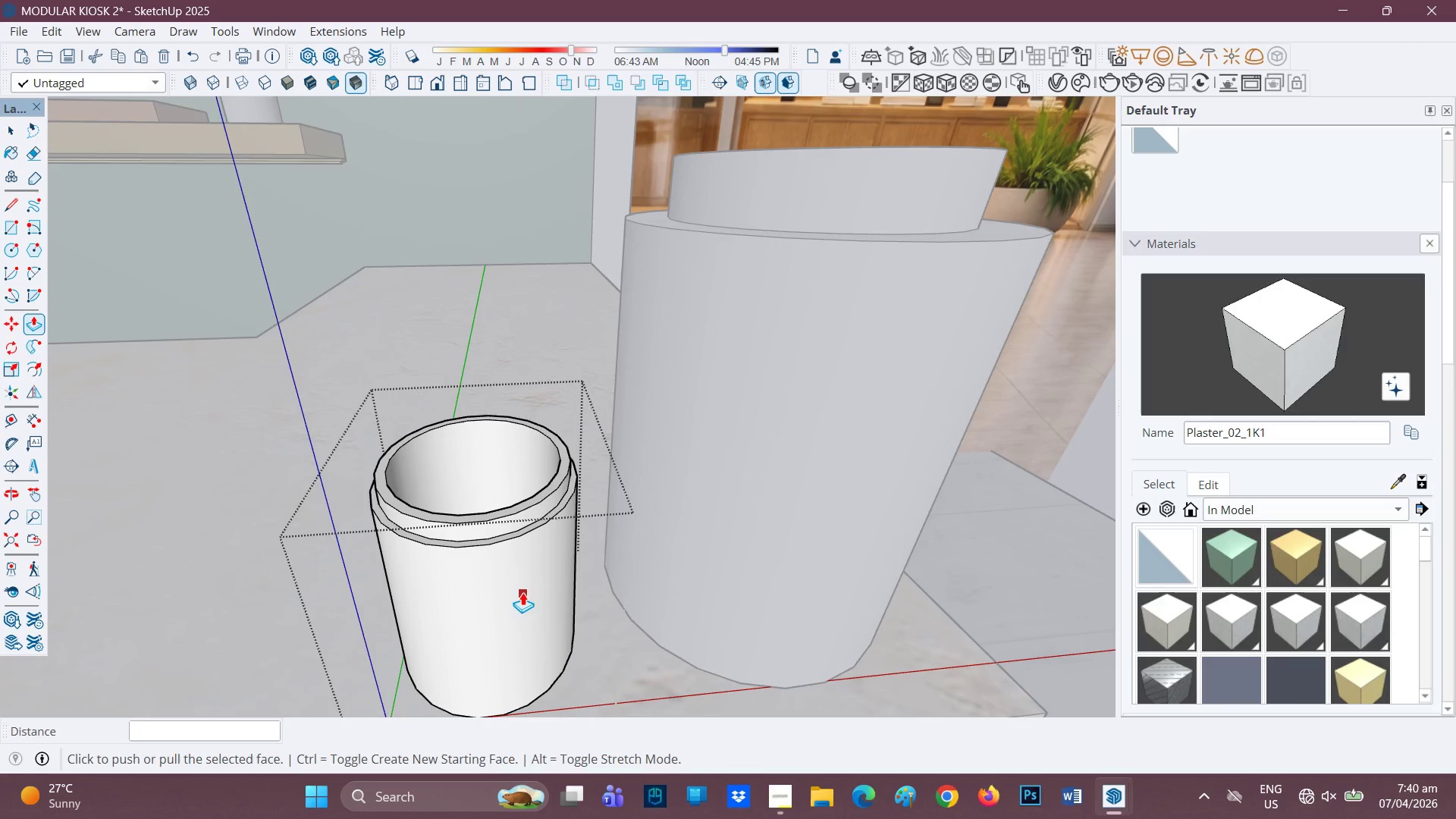 
scroll: coordinate [522, 594], scroll_direction: up, amount: 1.0
 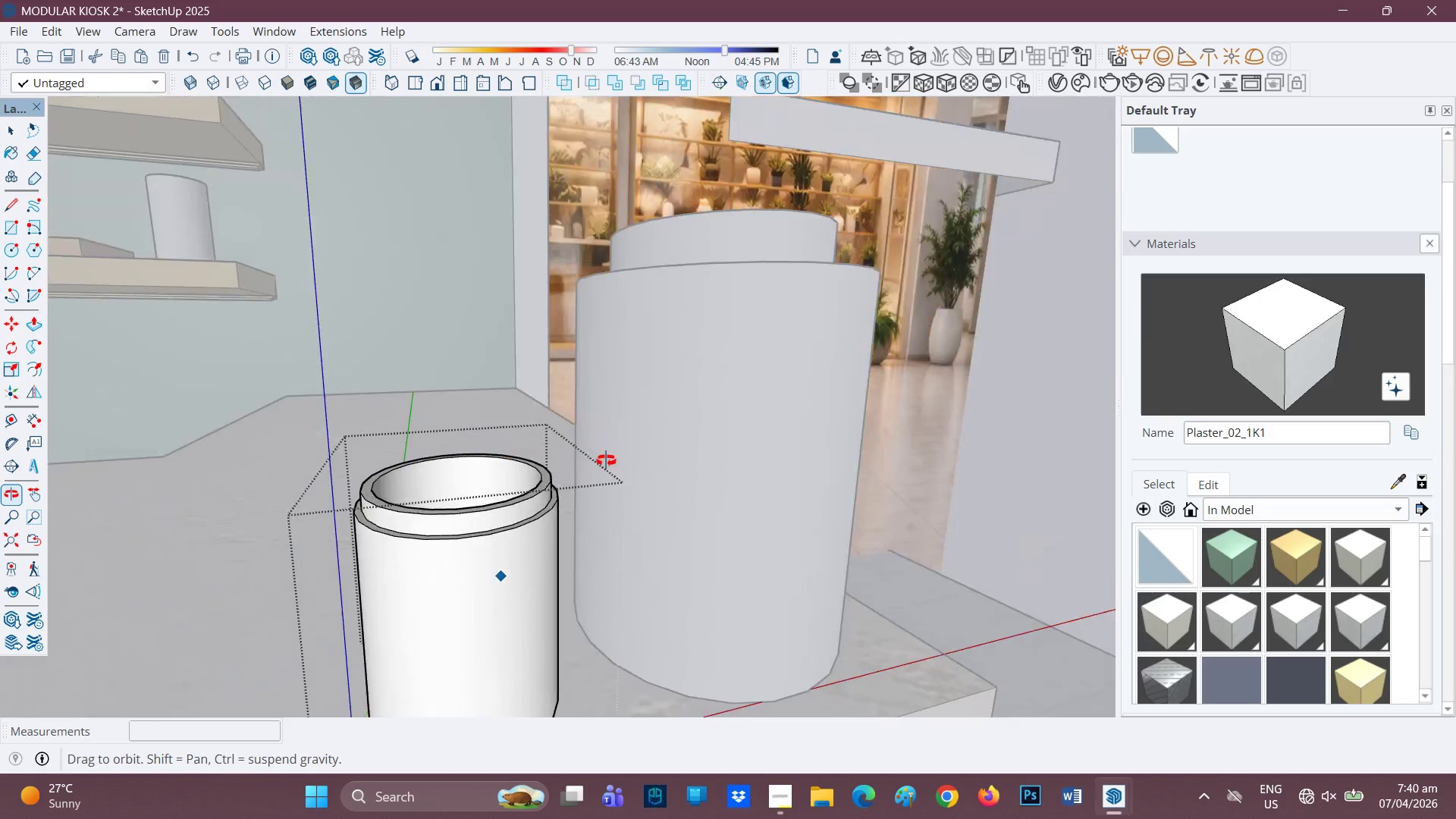 
key(Space)
 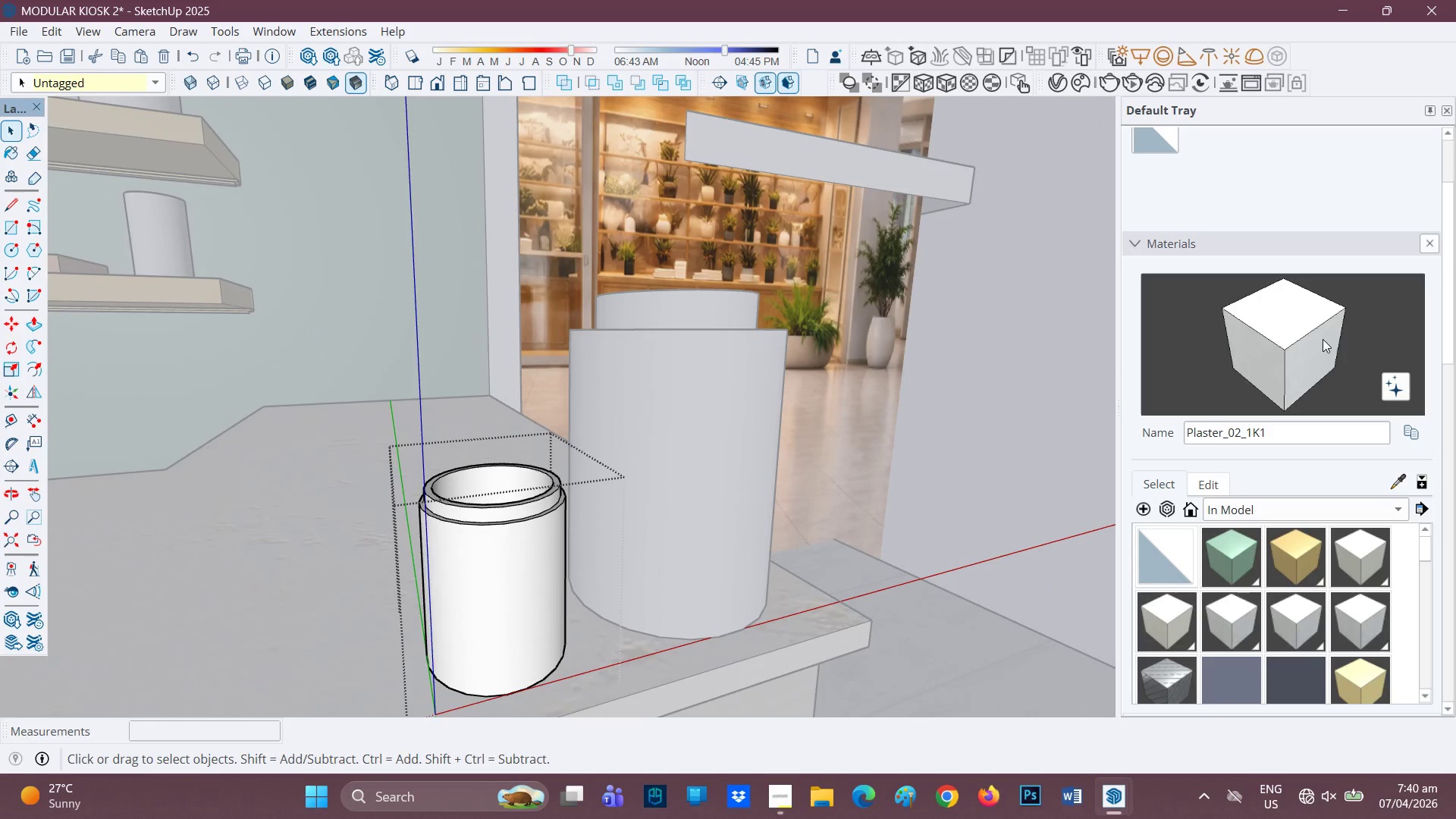 
scroll: coordinate [589, 508], scroll_direction: down, amount: 2.0
 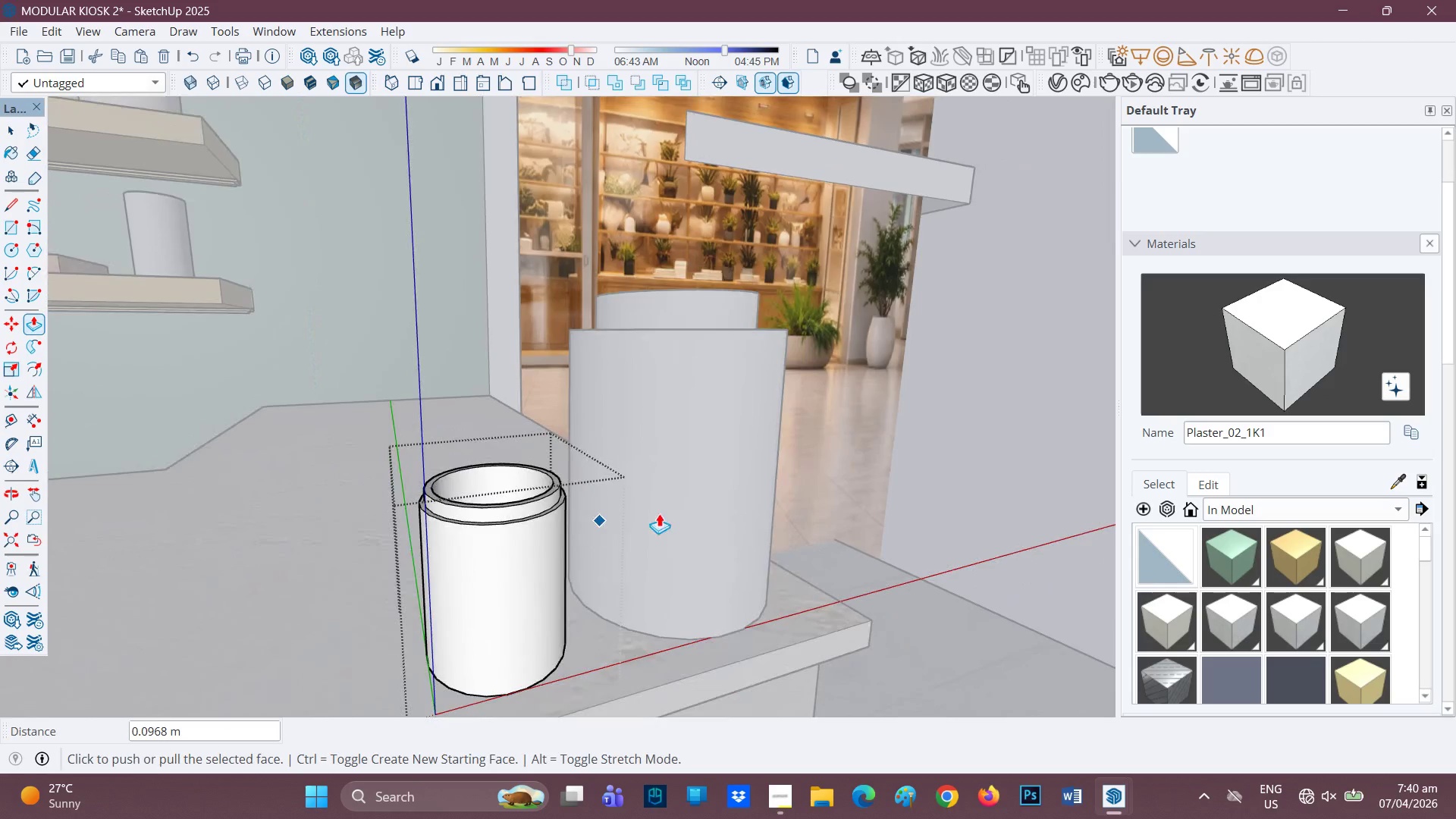 
left_click([1323, 338])
 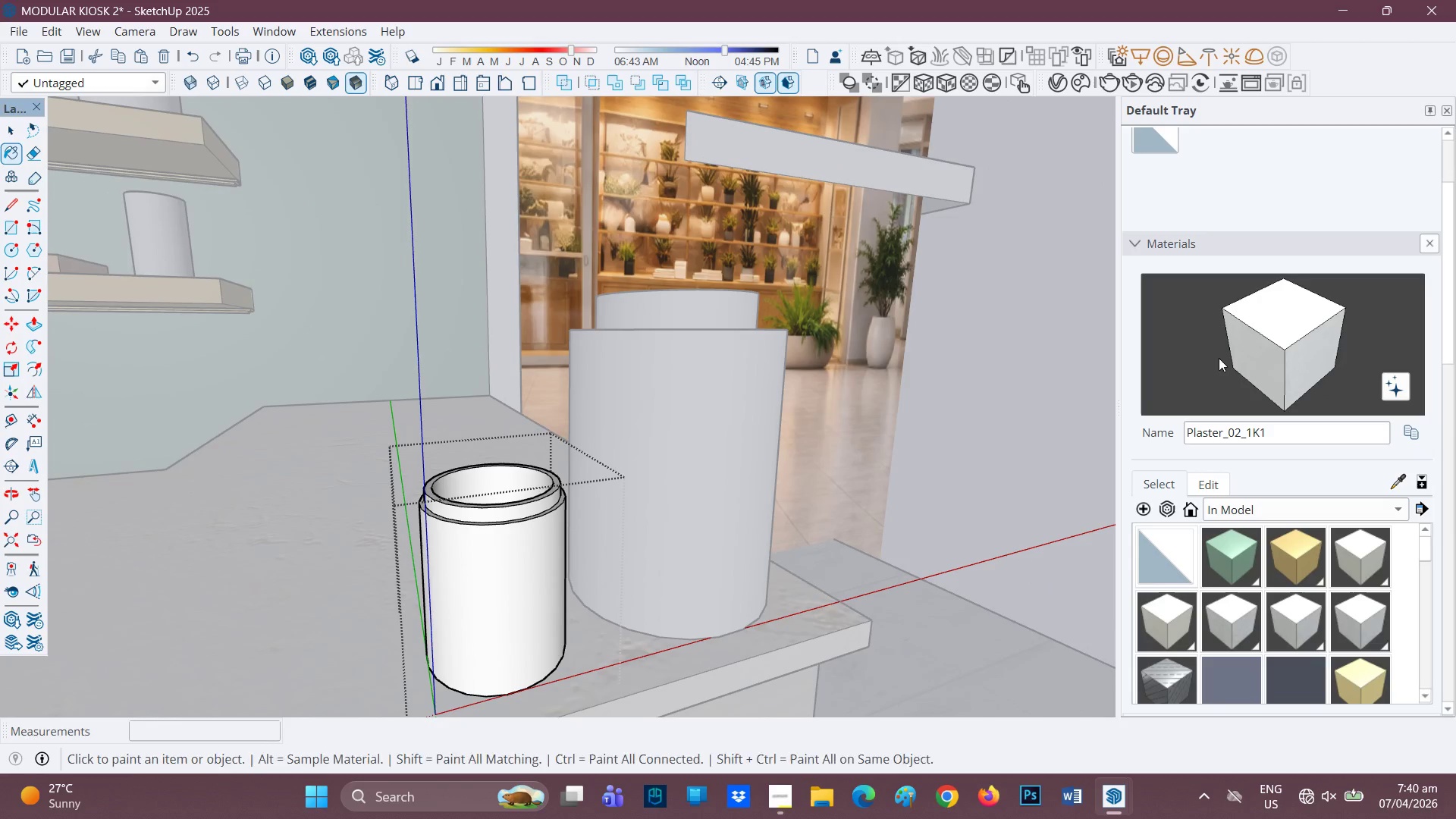 
key(Space)
 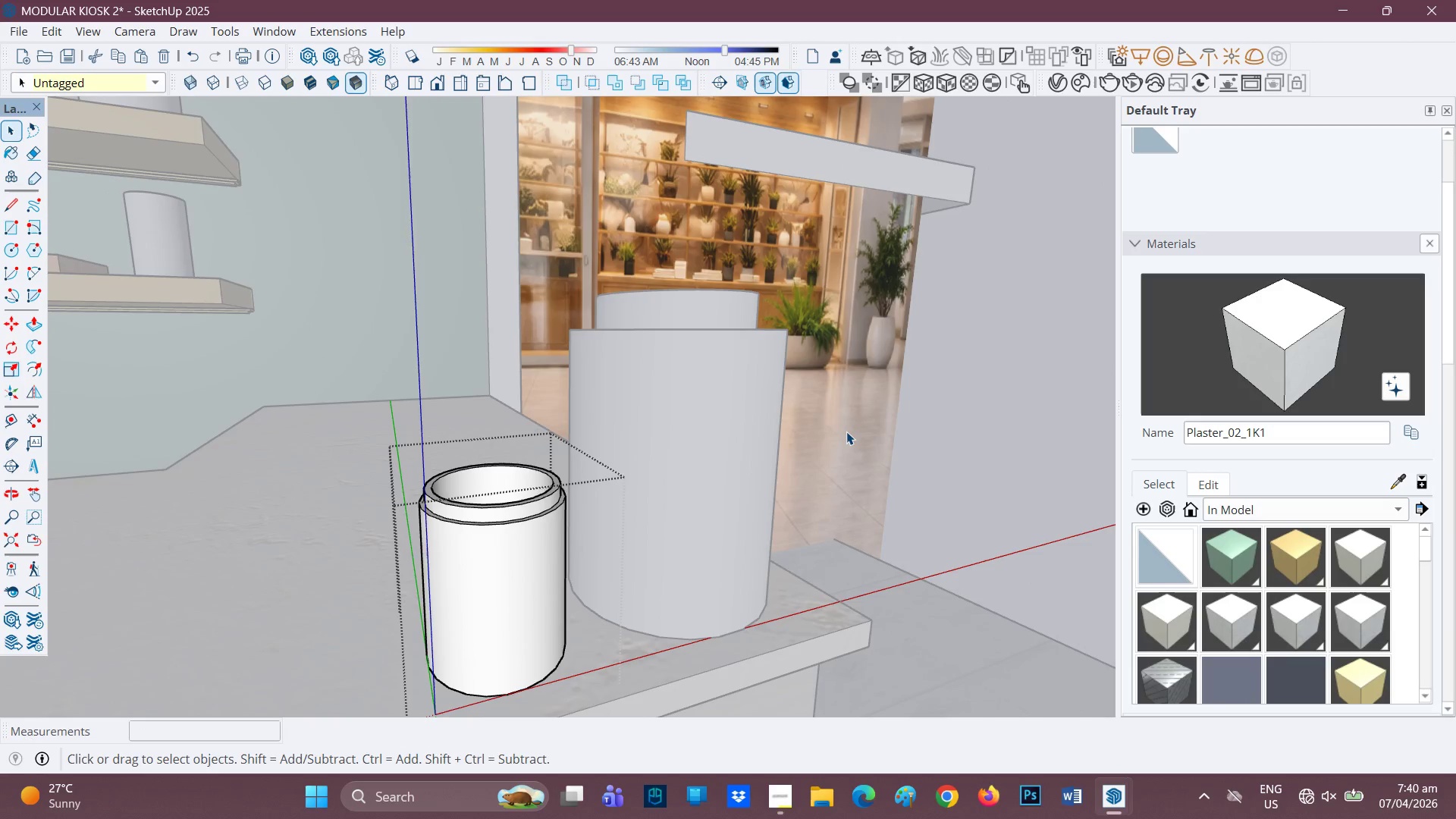 
left_click([846, 431])
 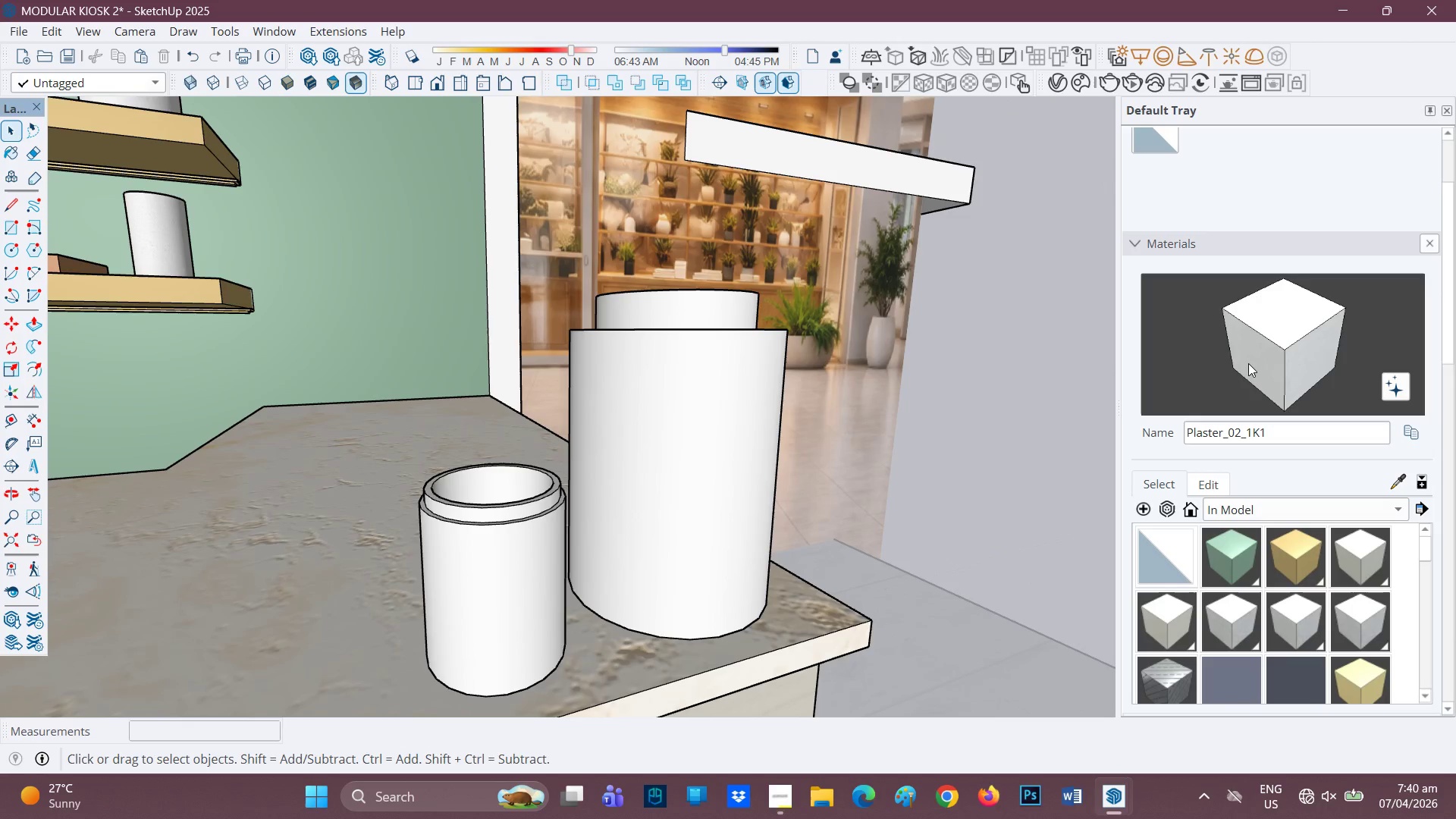 
left_click([1248, 363])
 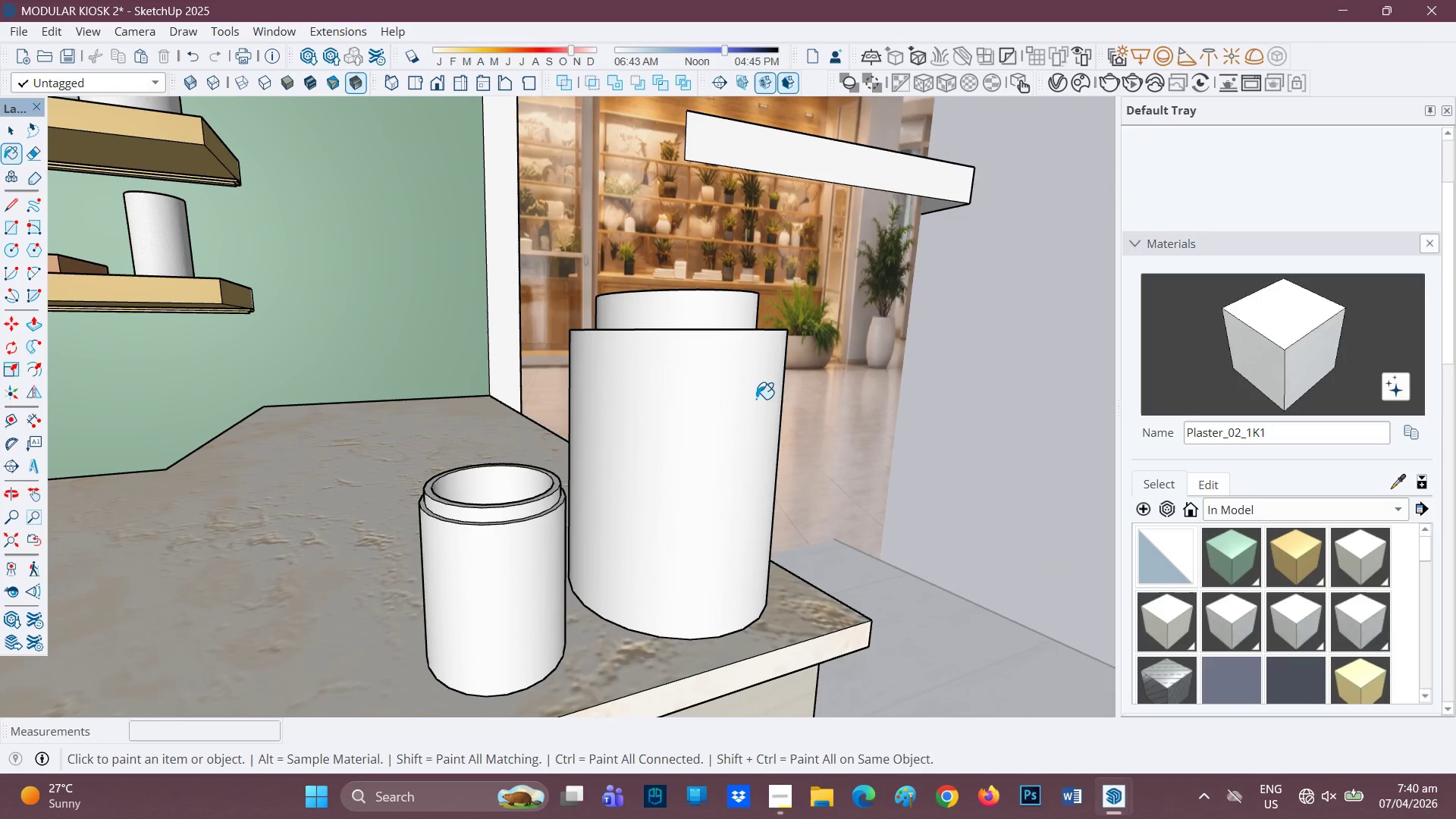 
left_click([753, 400])
 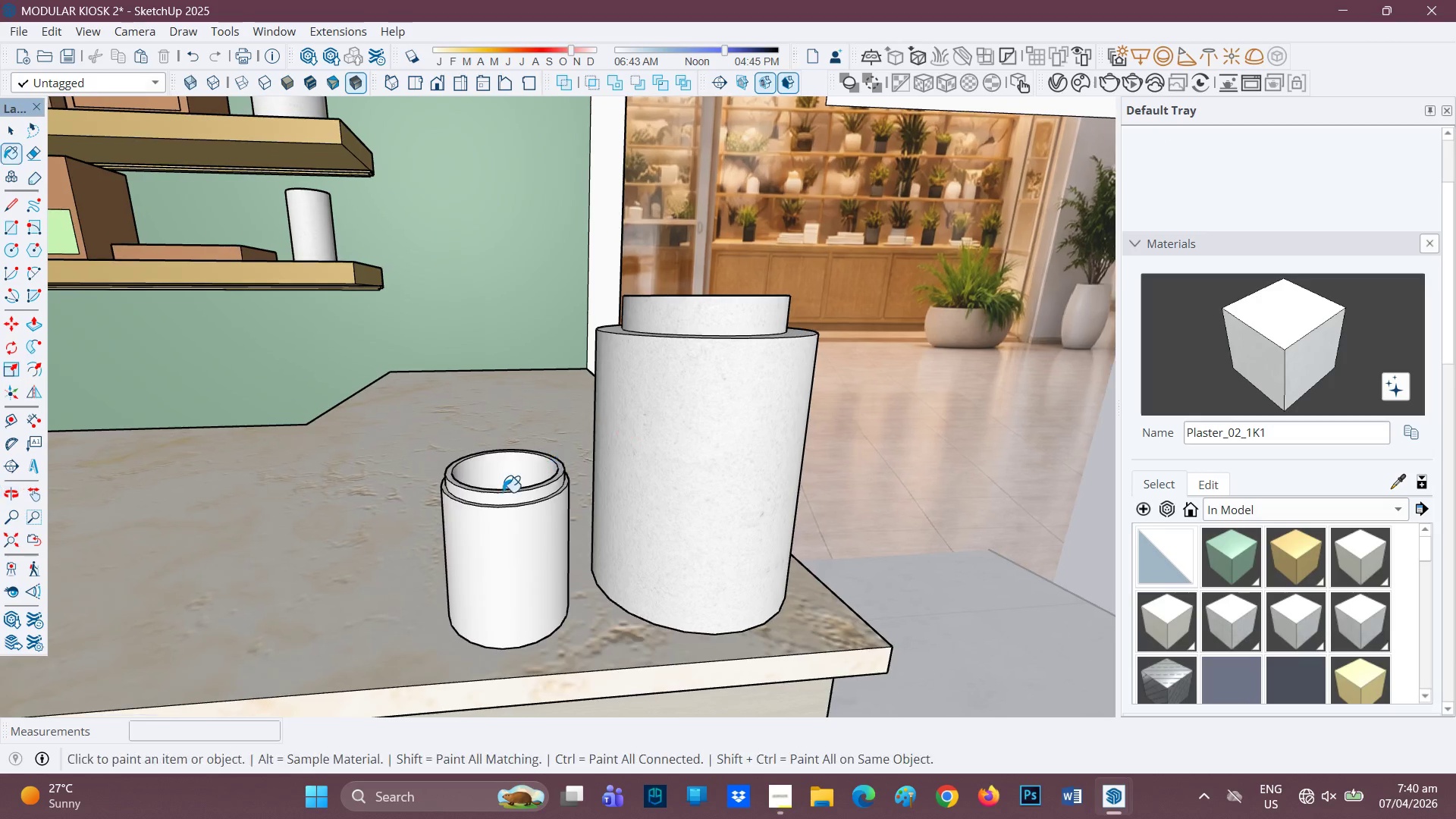 
left_click([497, 496])
 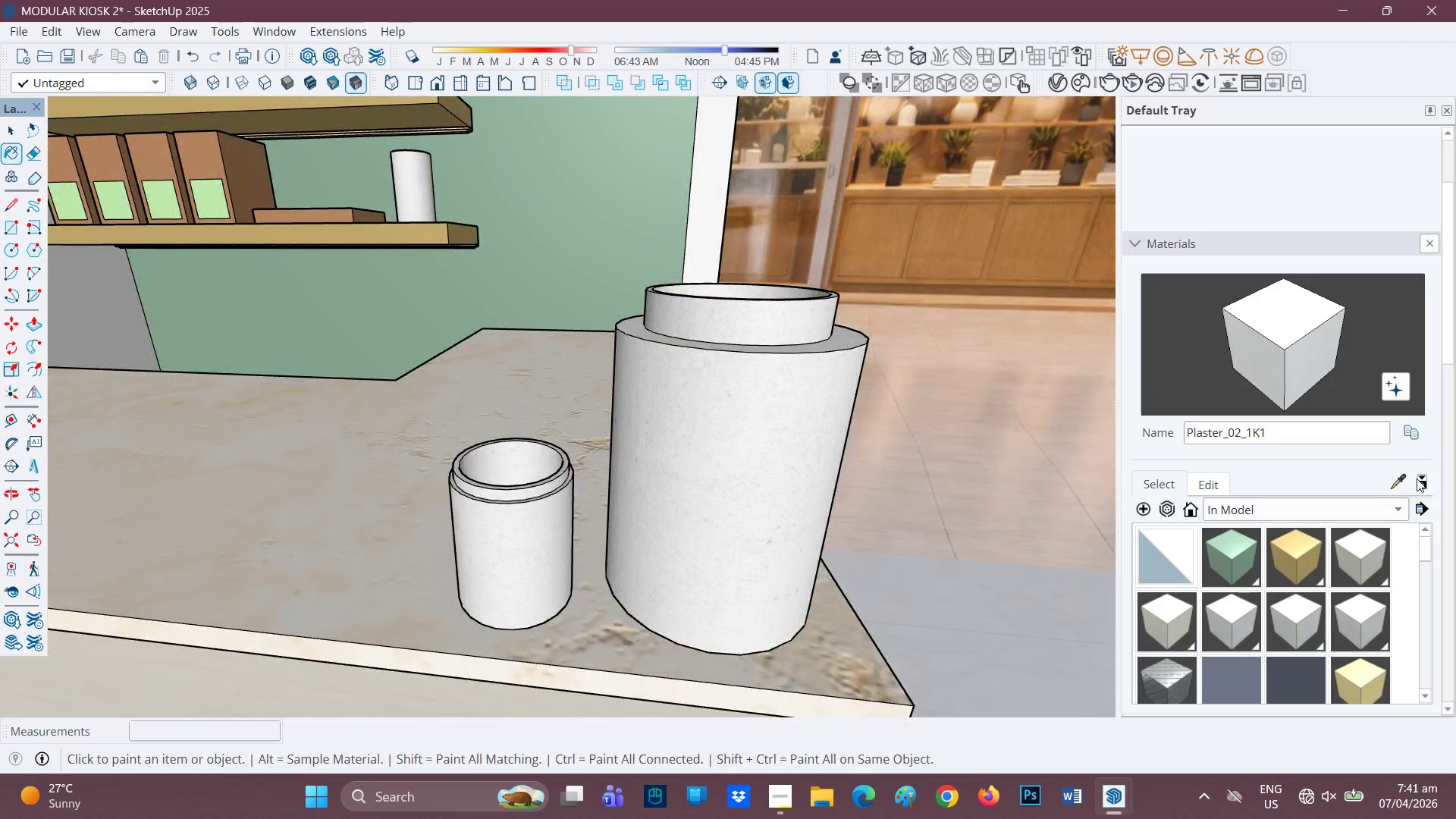 
scroll: coordinate [548, 488], scroll_direction: none, amount: 0.0
 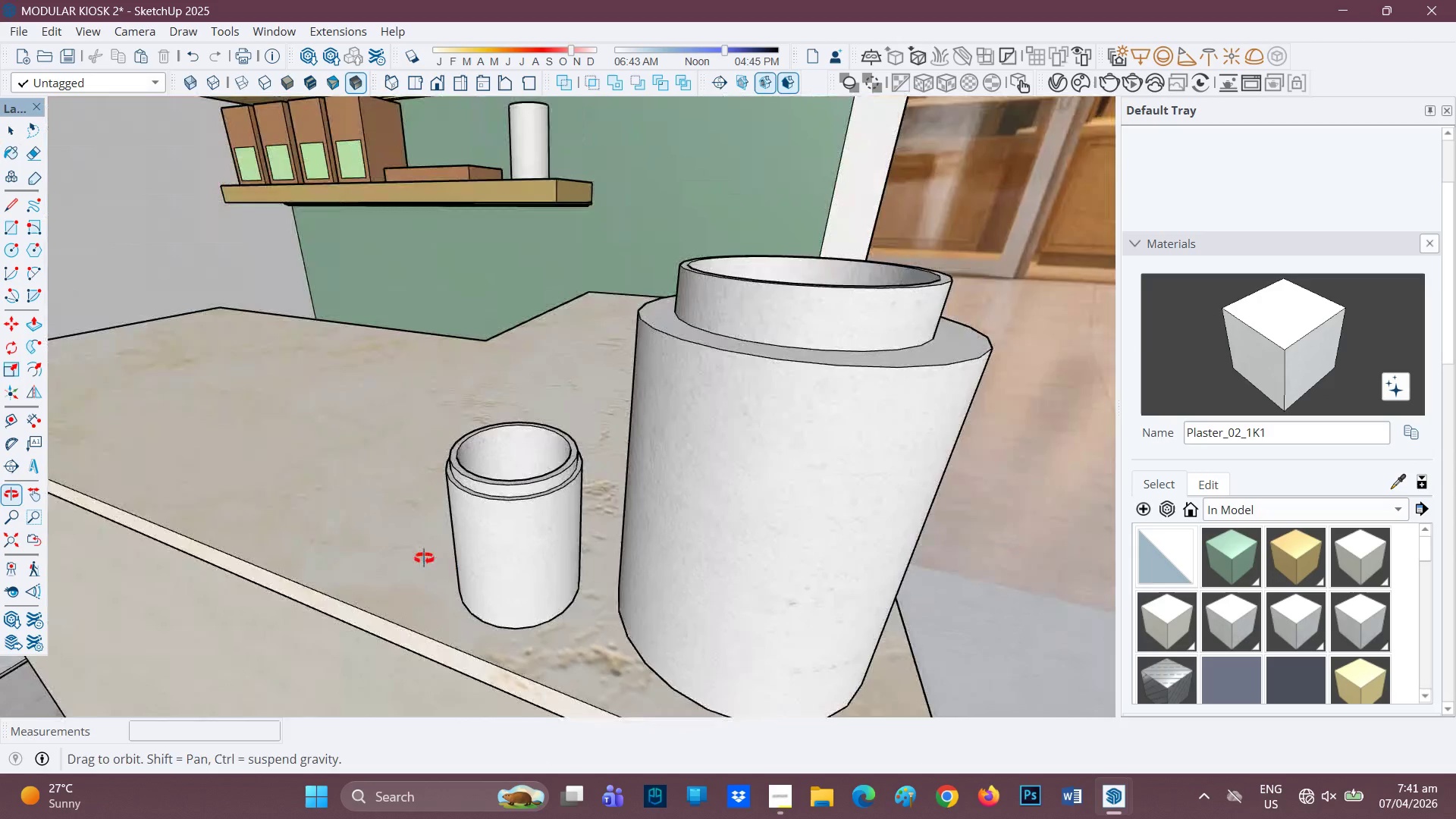 
key(Space)
 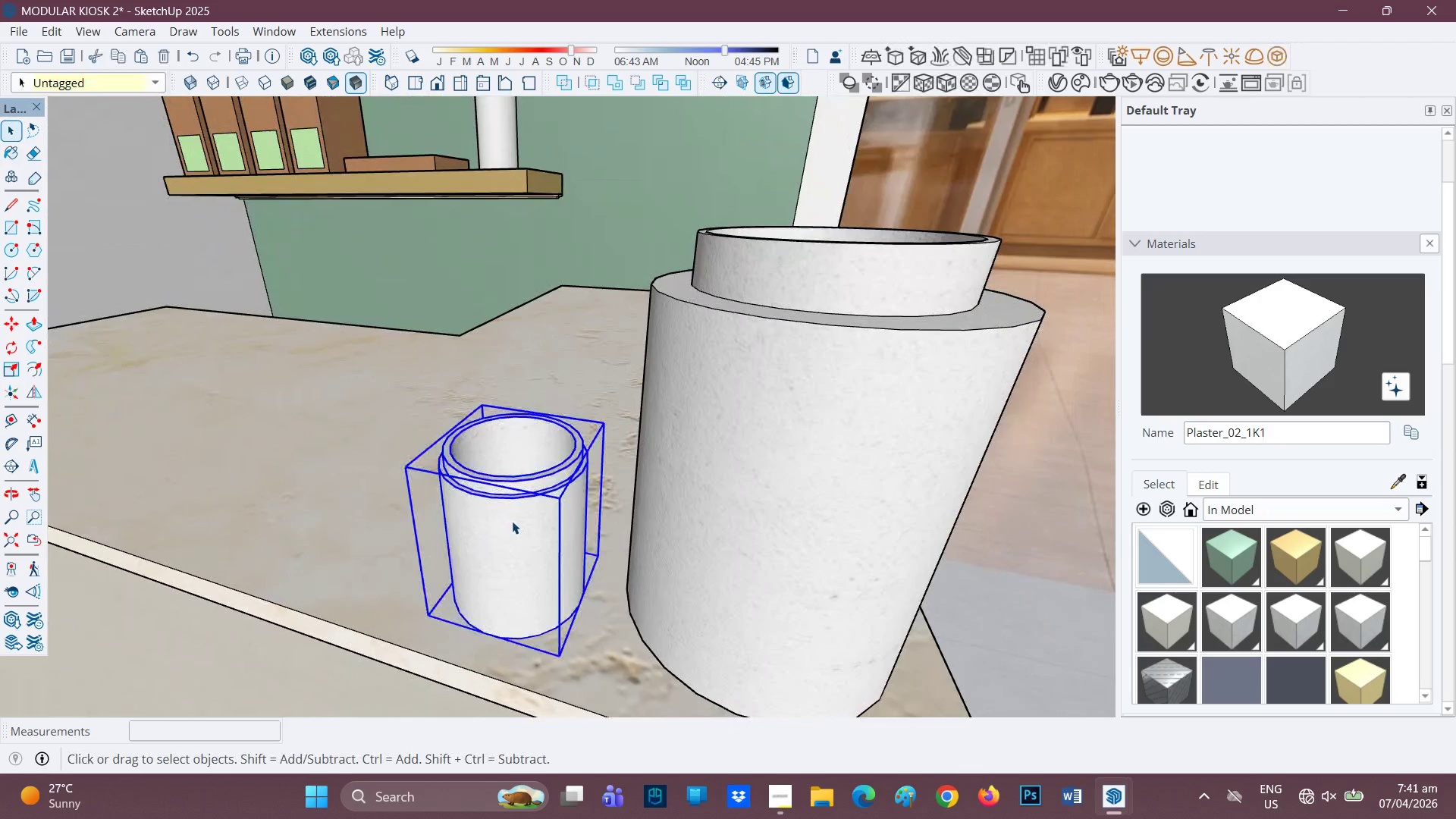 
scroll: coordinate [500, 535], scroll_direction: up, amount: 1.0
 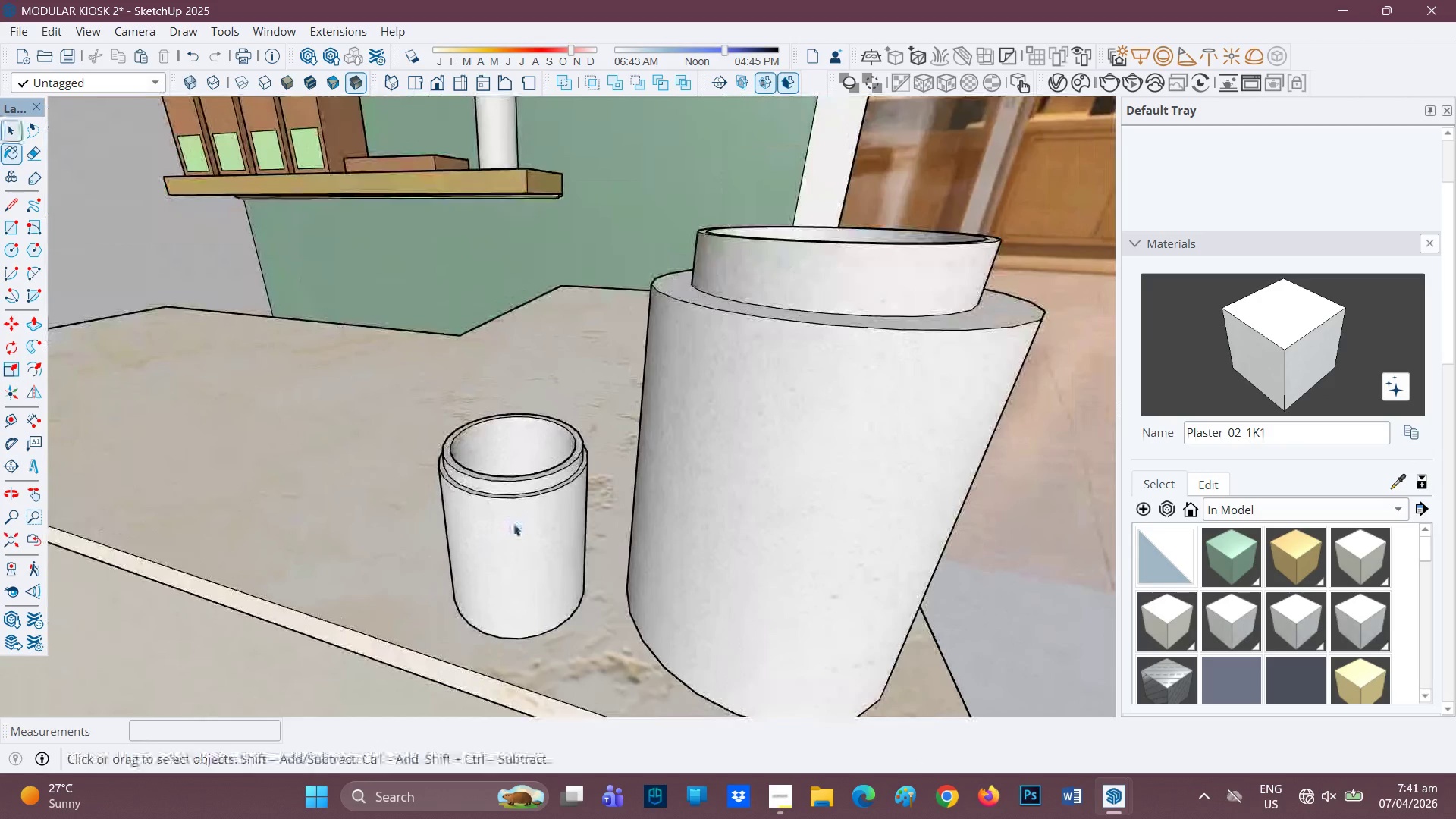 
key(Control+C)
 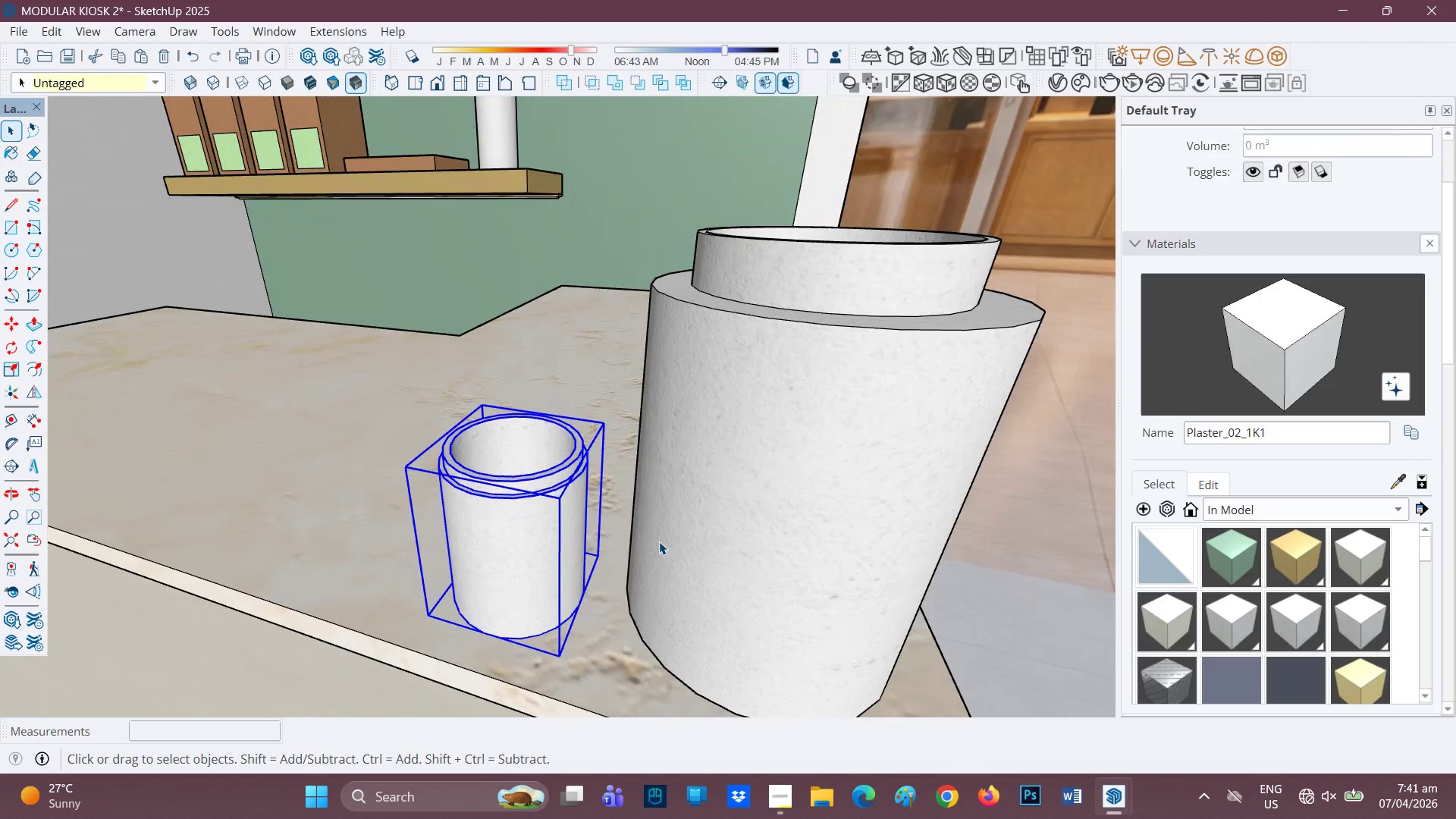 
scroll: coordinate [648, 551], scroll_direction: down, amount: 1.0
 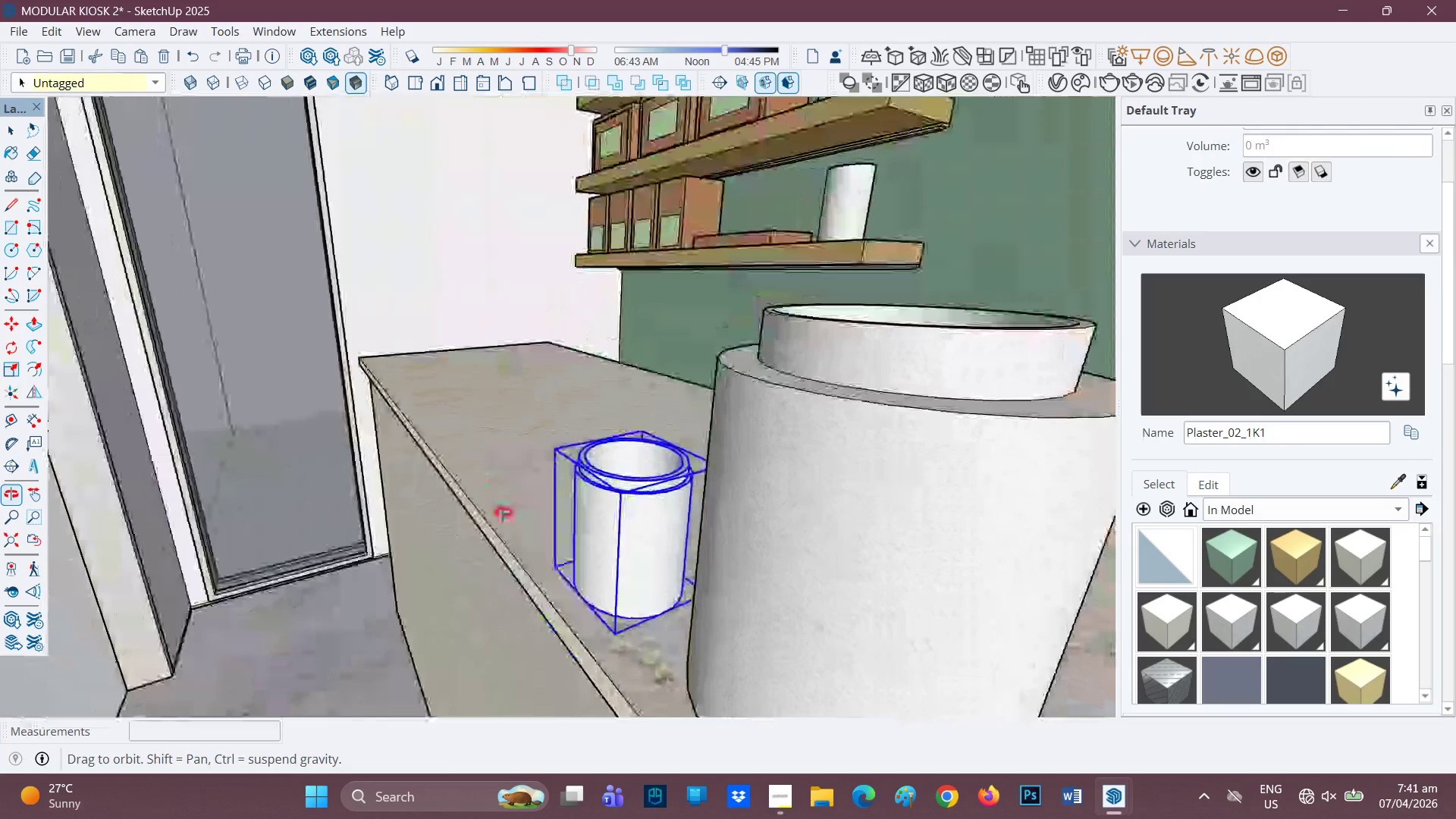 
key(H)
 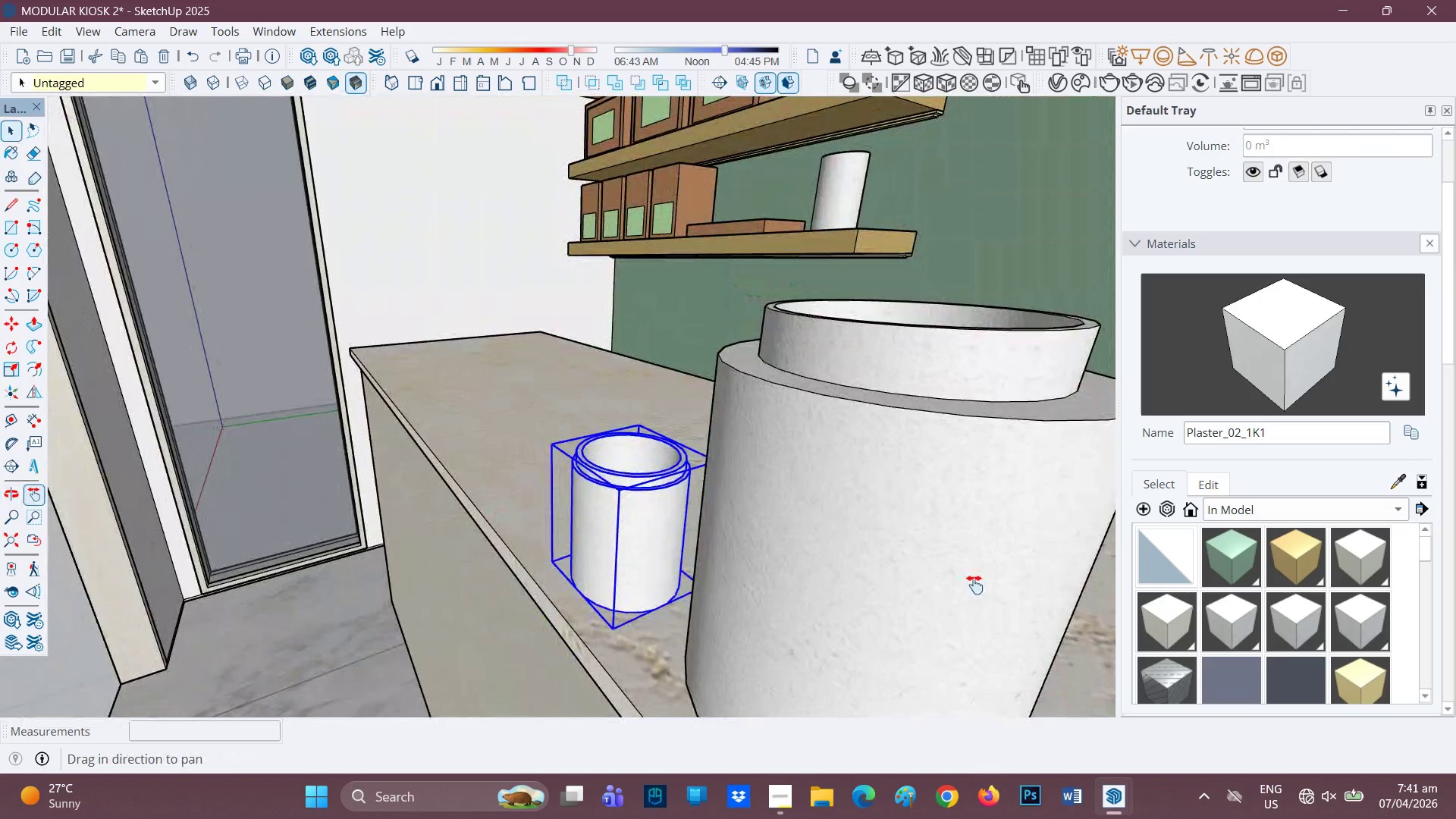 
left_click_drag(start_coordinate=[976, 585], to_coordinate=[482, 343])
 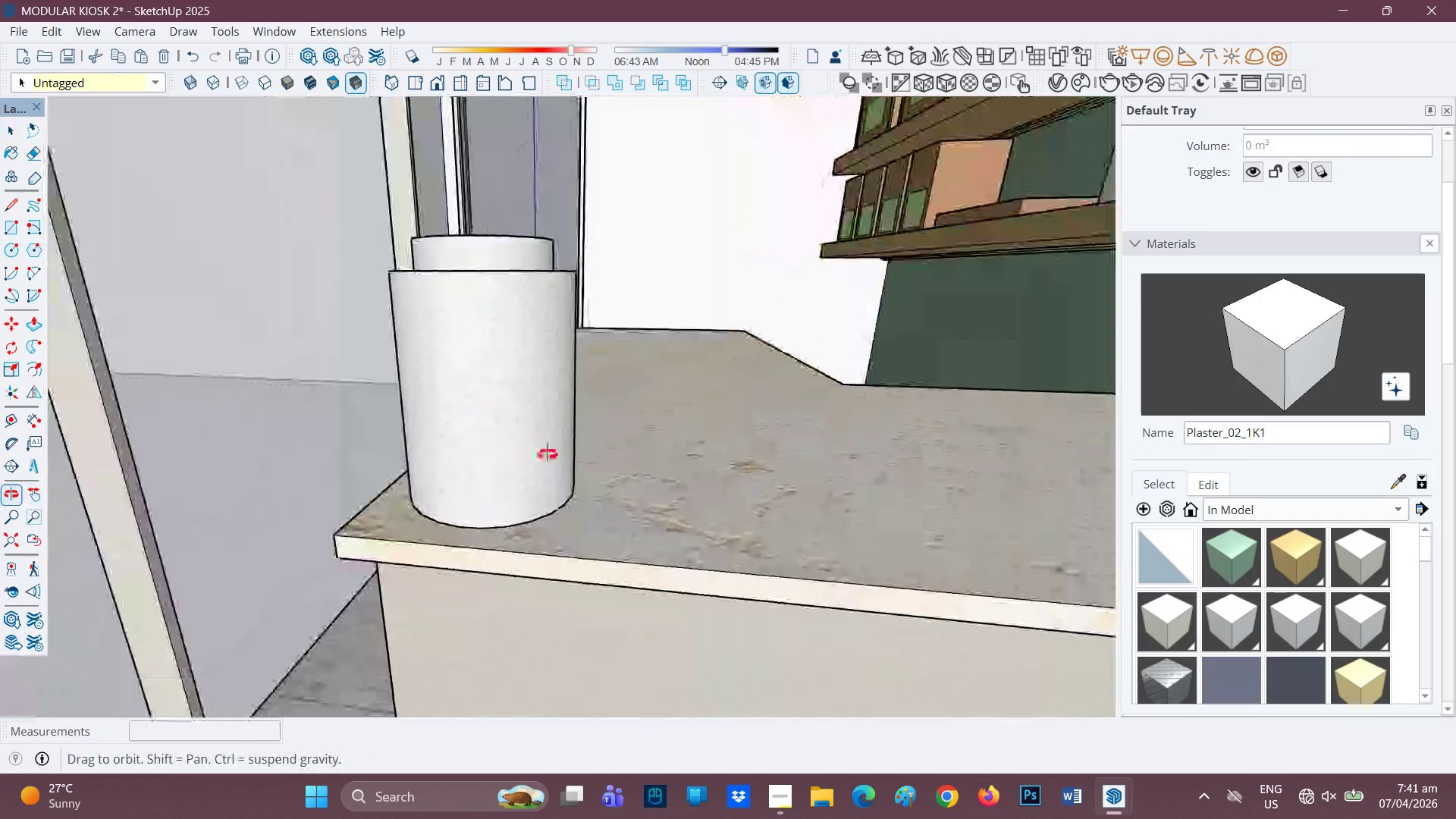 
key(Control+V)
 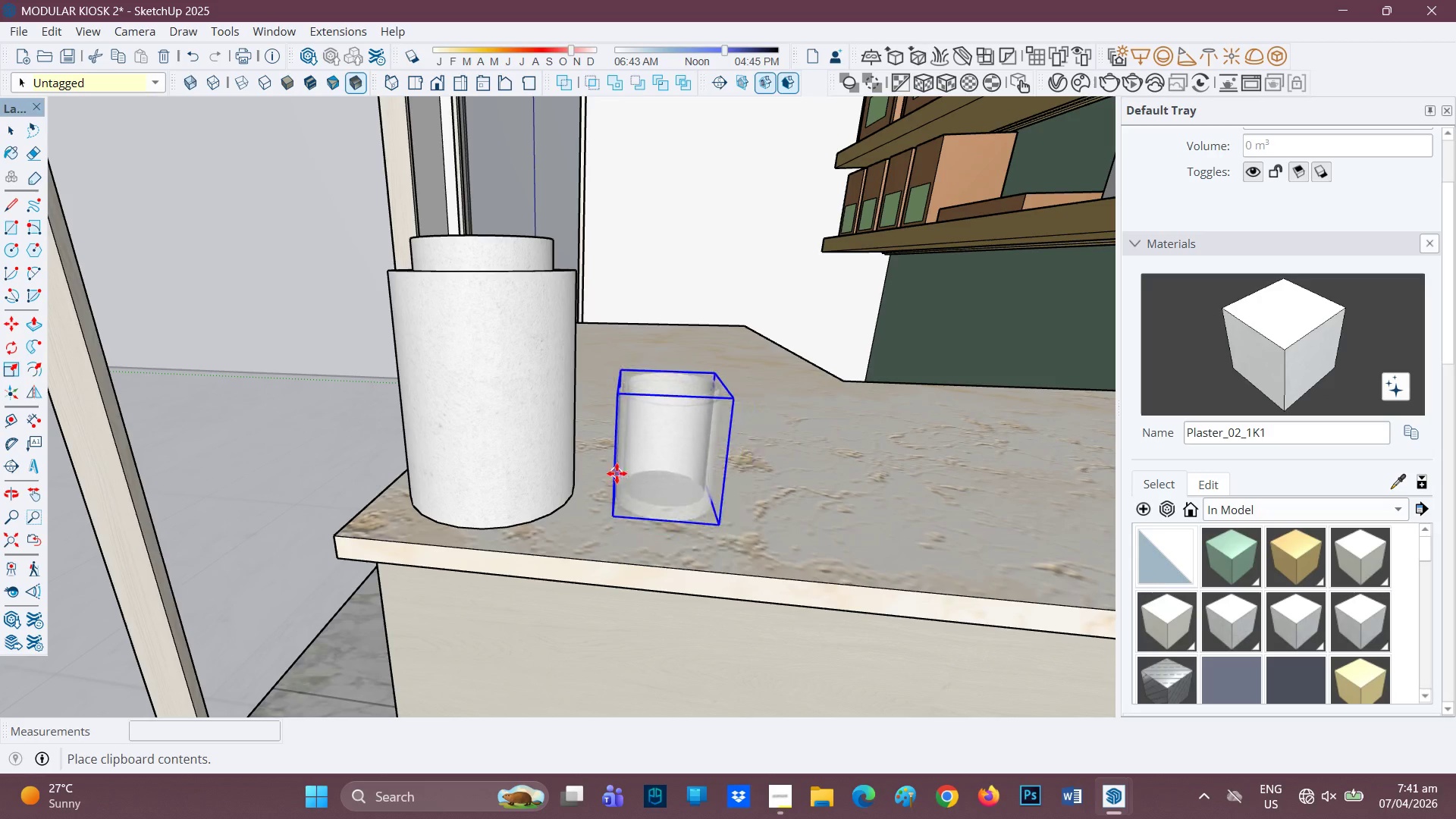 
mouse_move([590, 486])
 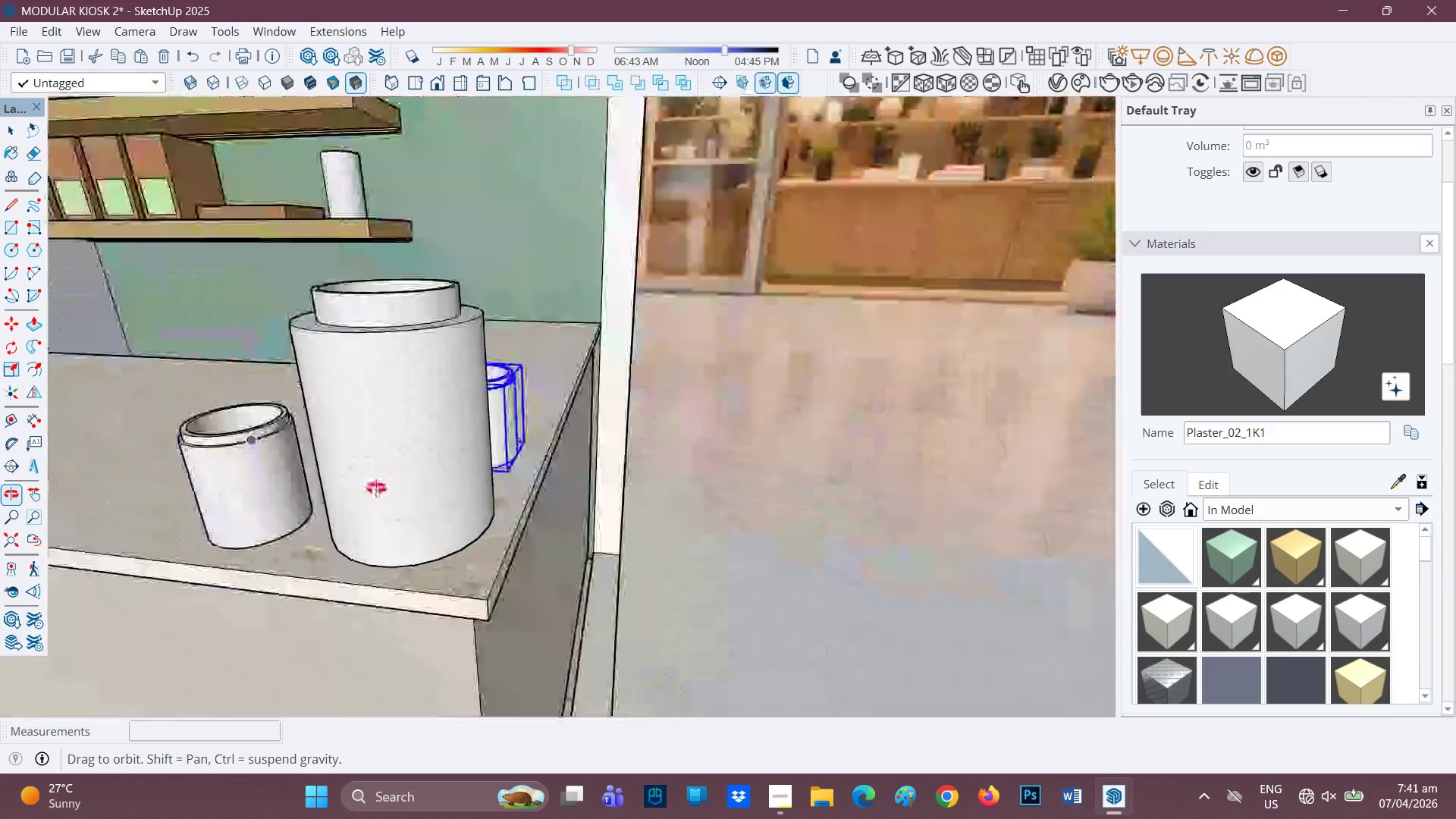 
wait(5.49)
 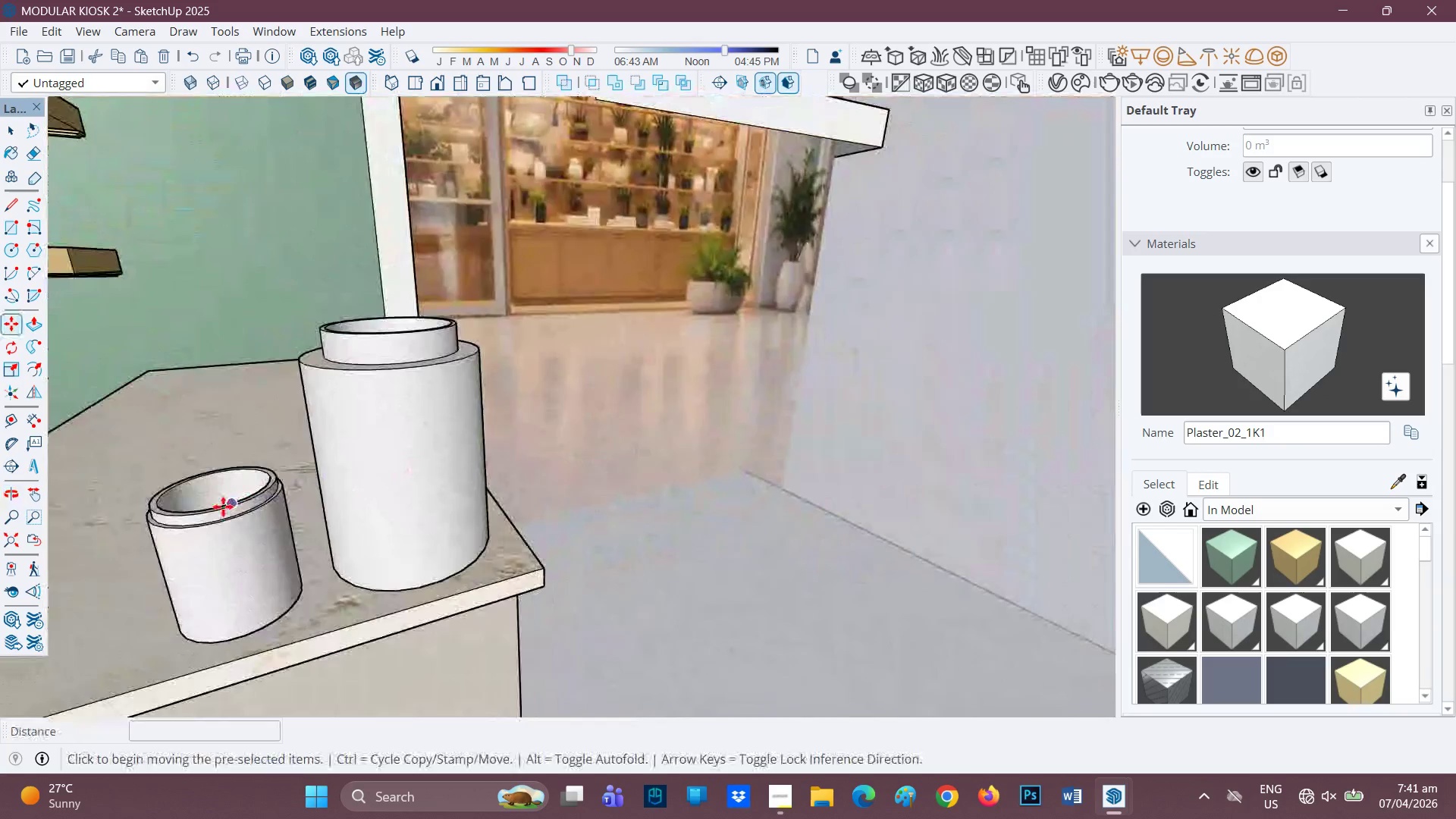 
key(Space)
 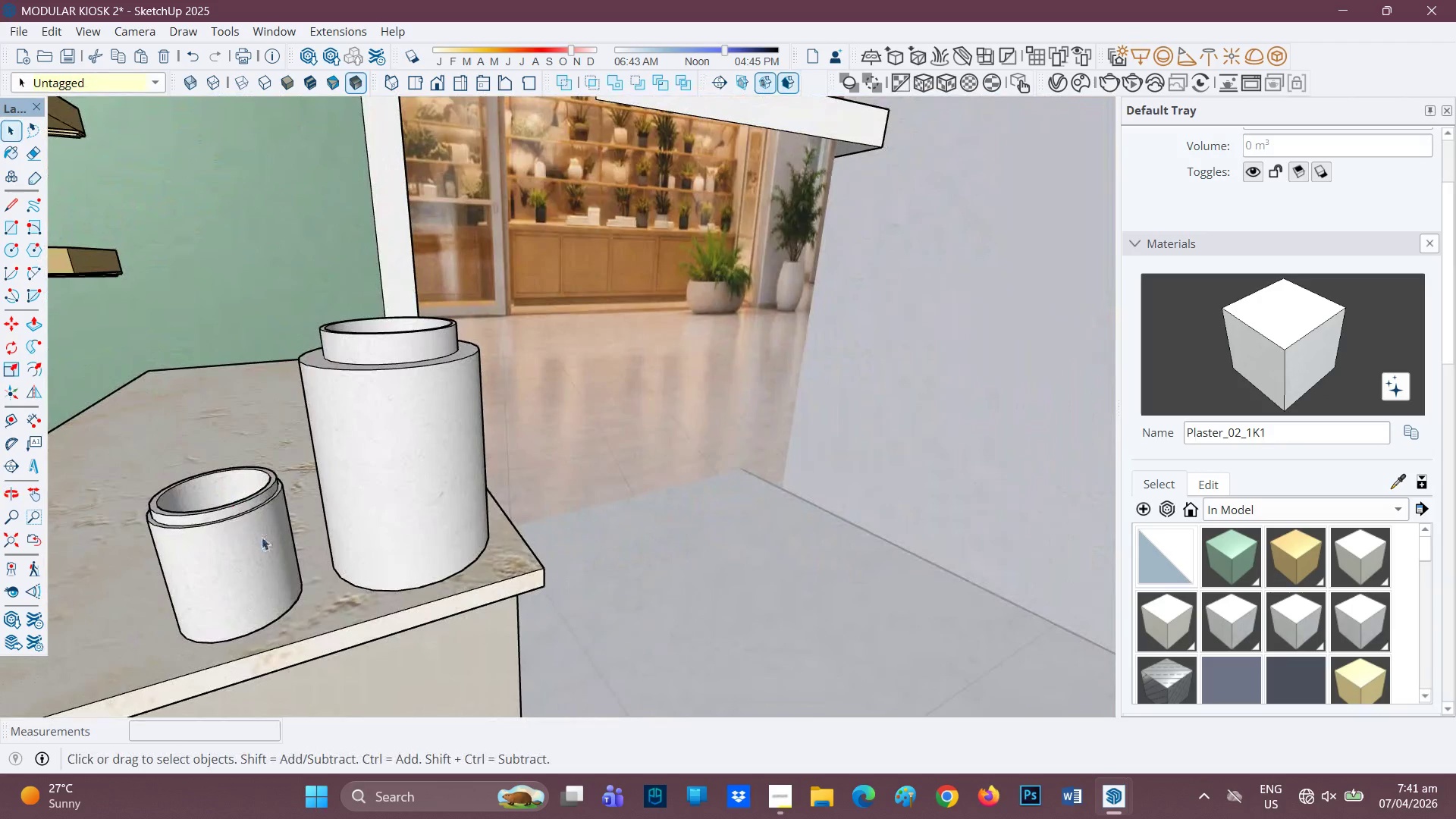 
scroll: coordinate [235, 487], scroll_direction: up, amount: 1.0
 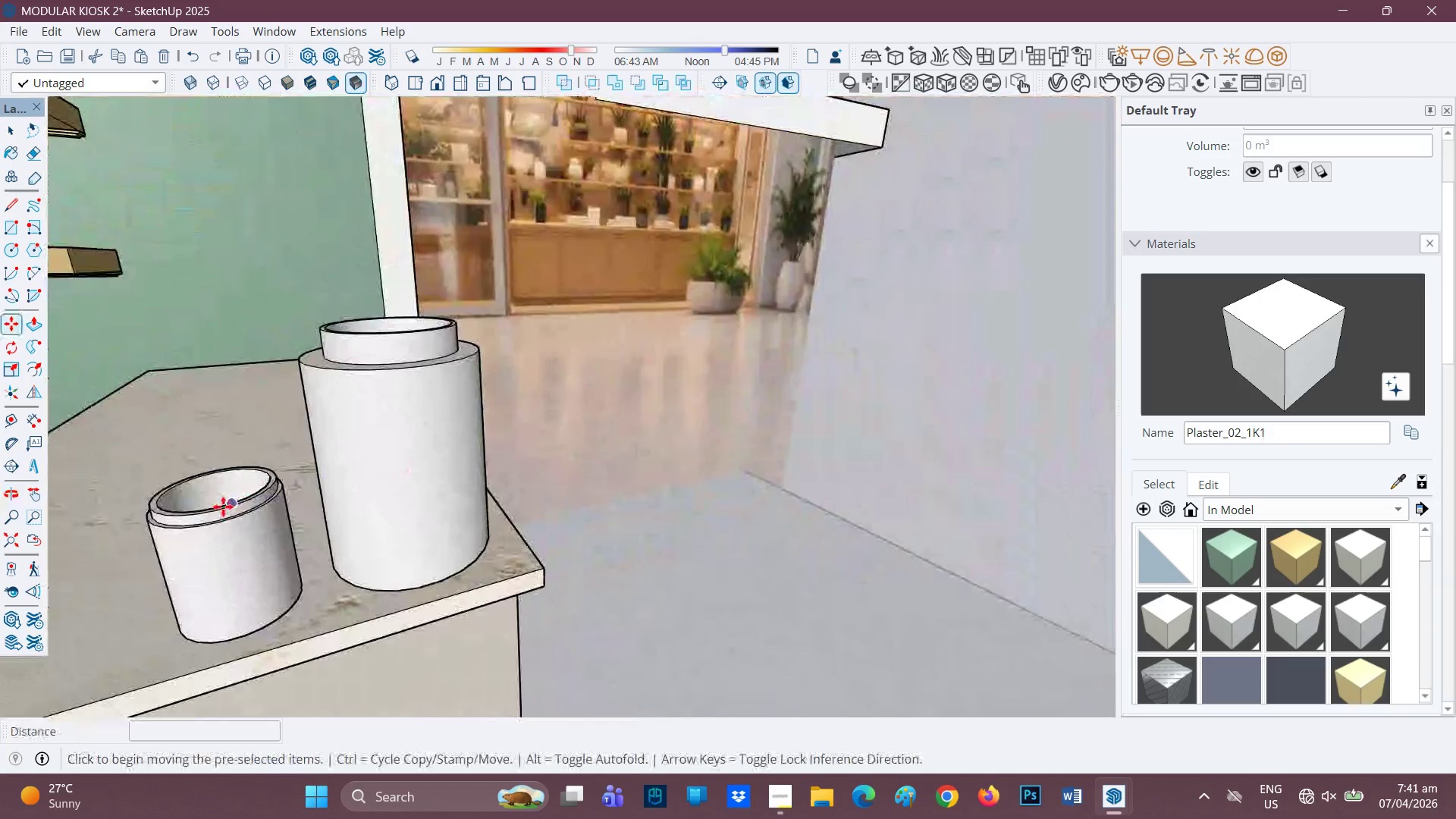 
left_click([262, 537])
 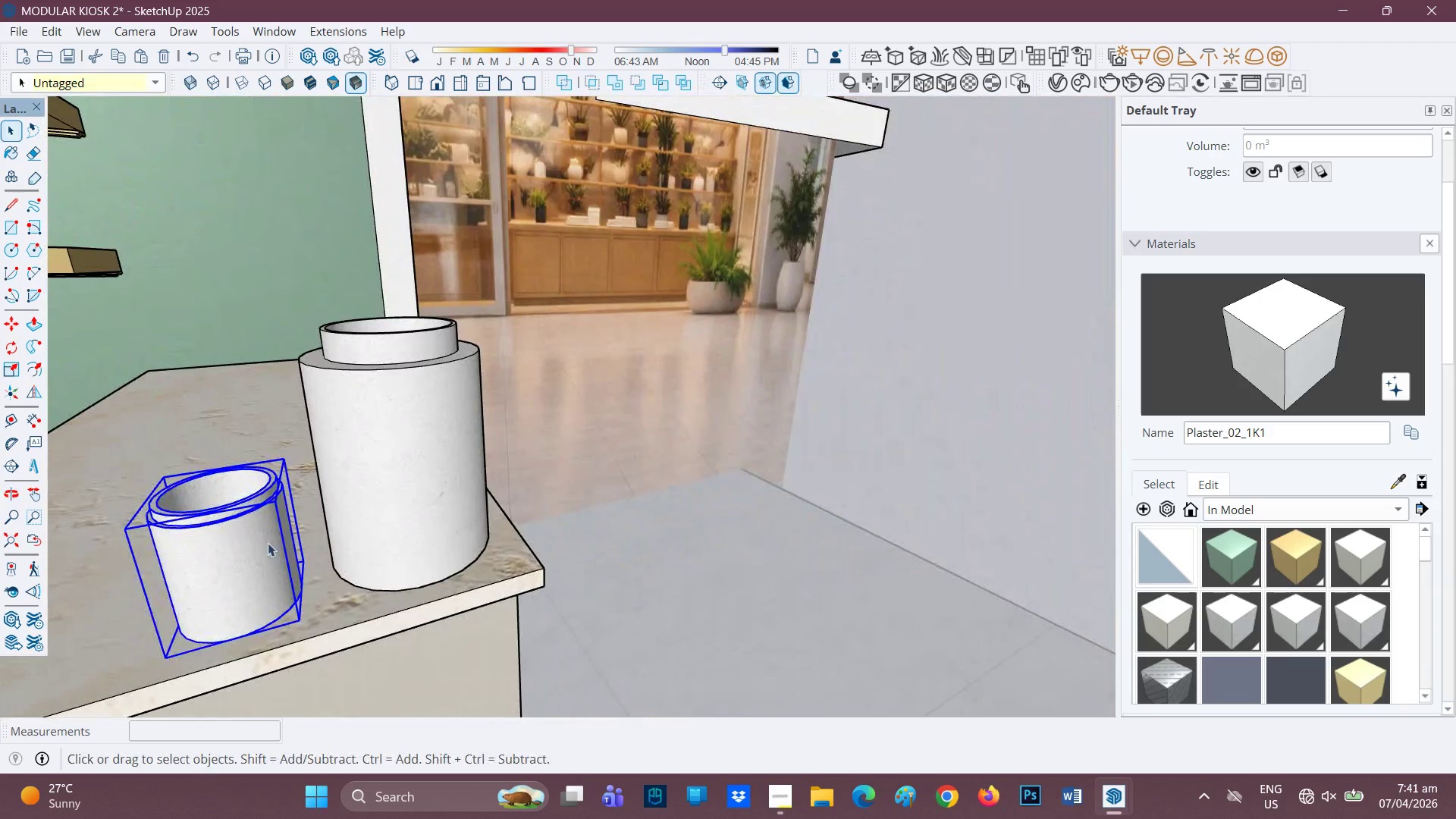 
key(M)
 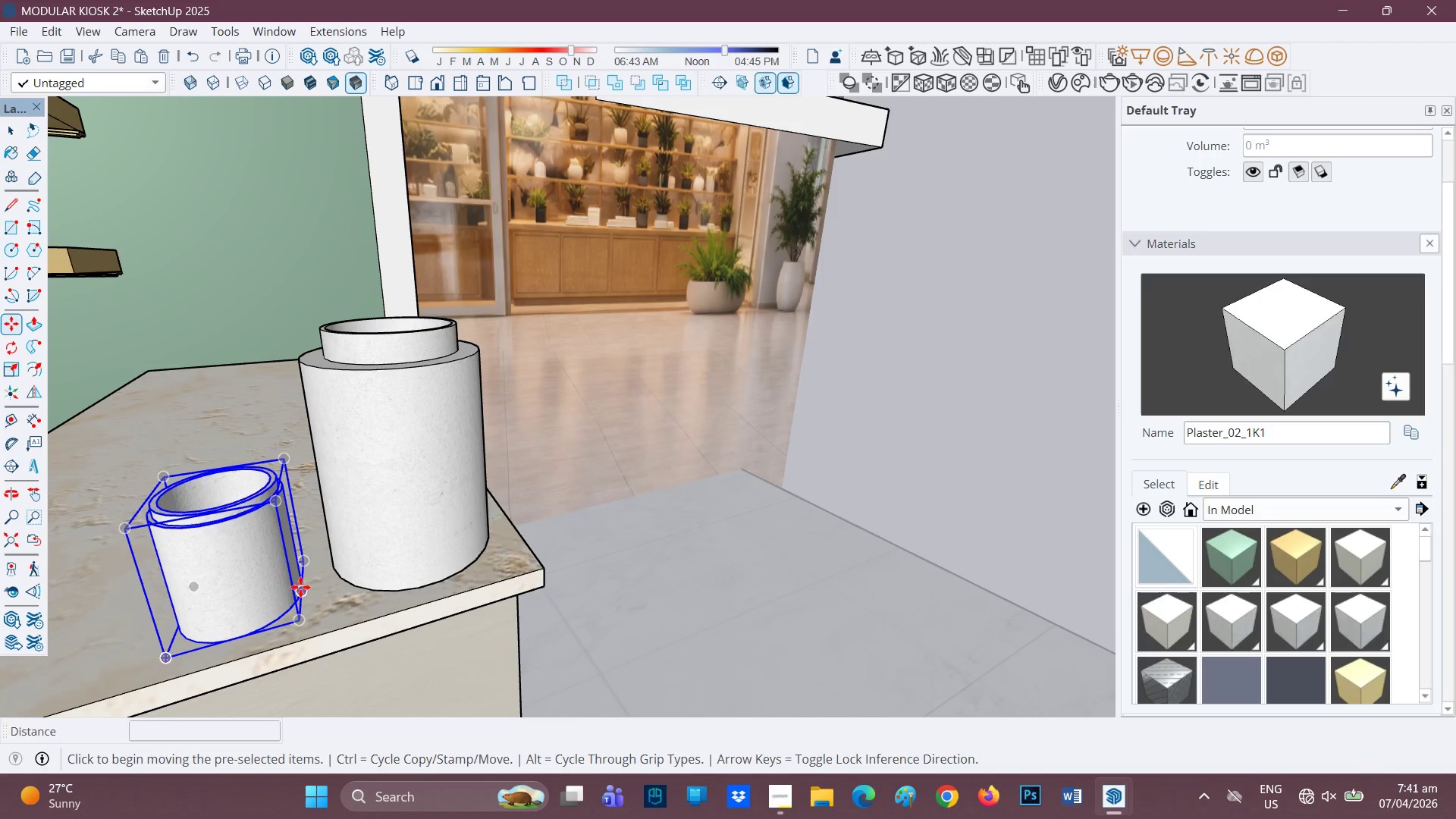 
left_click([300, 587])
 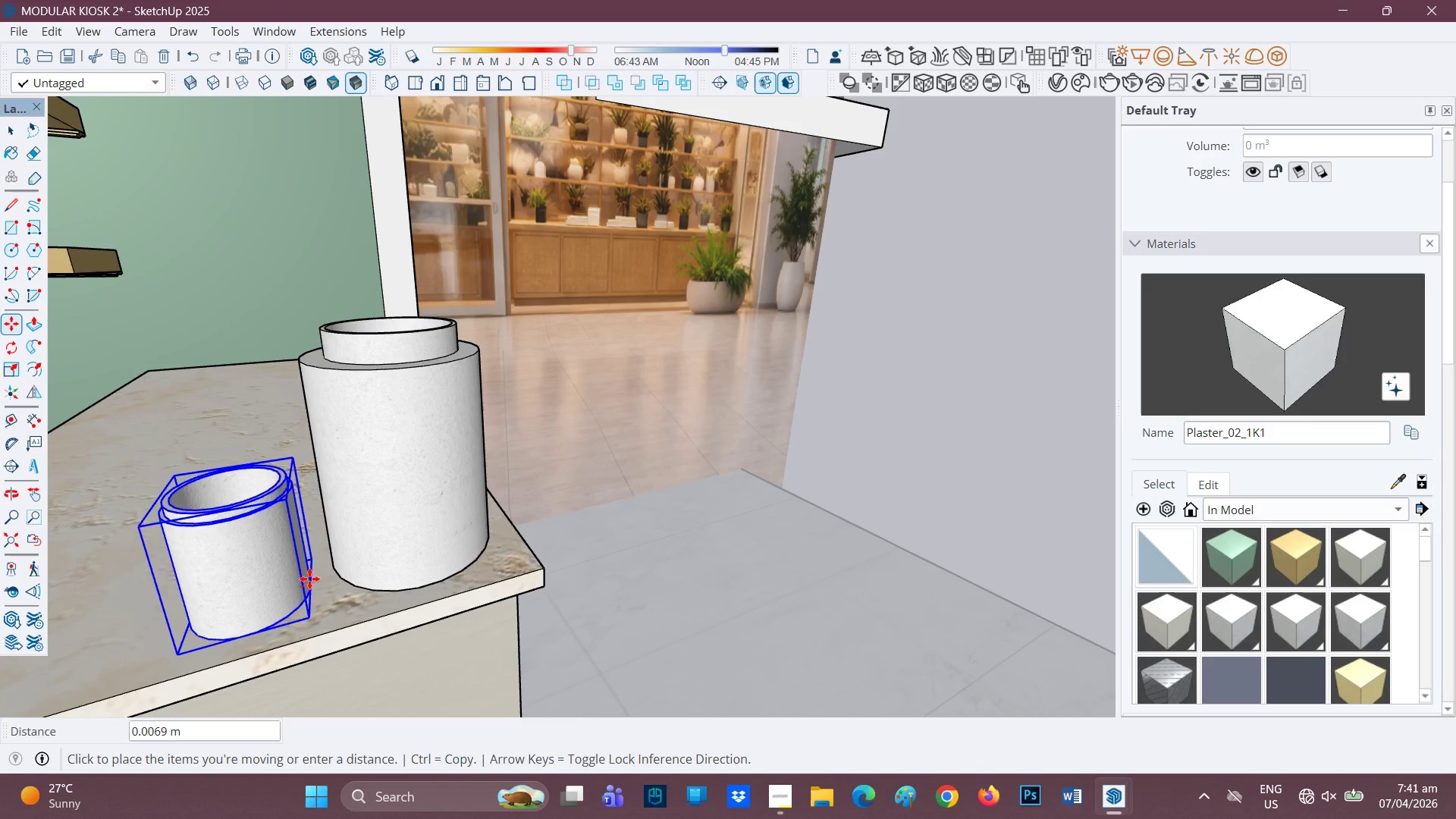 
left_click([309, 578])
 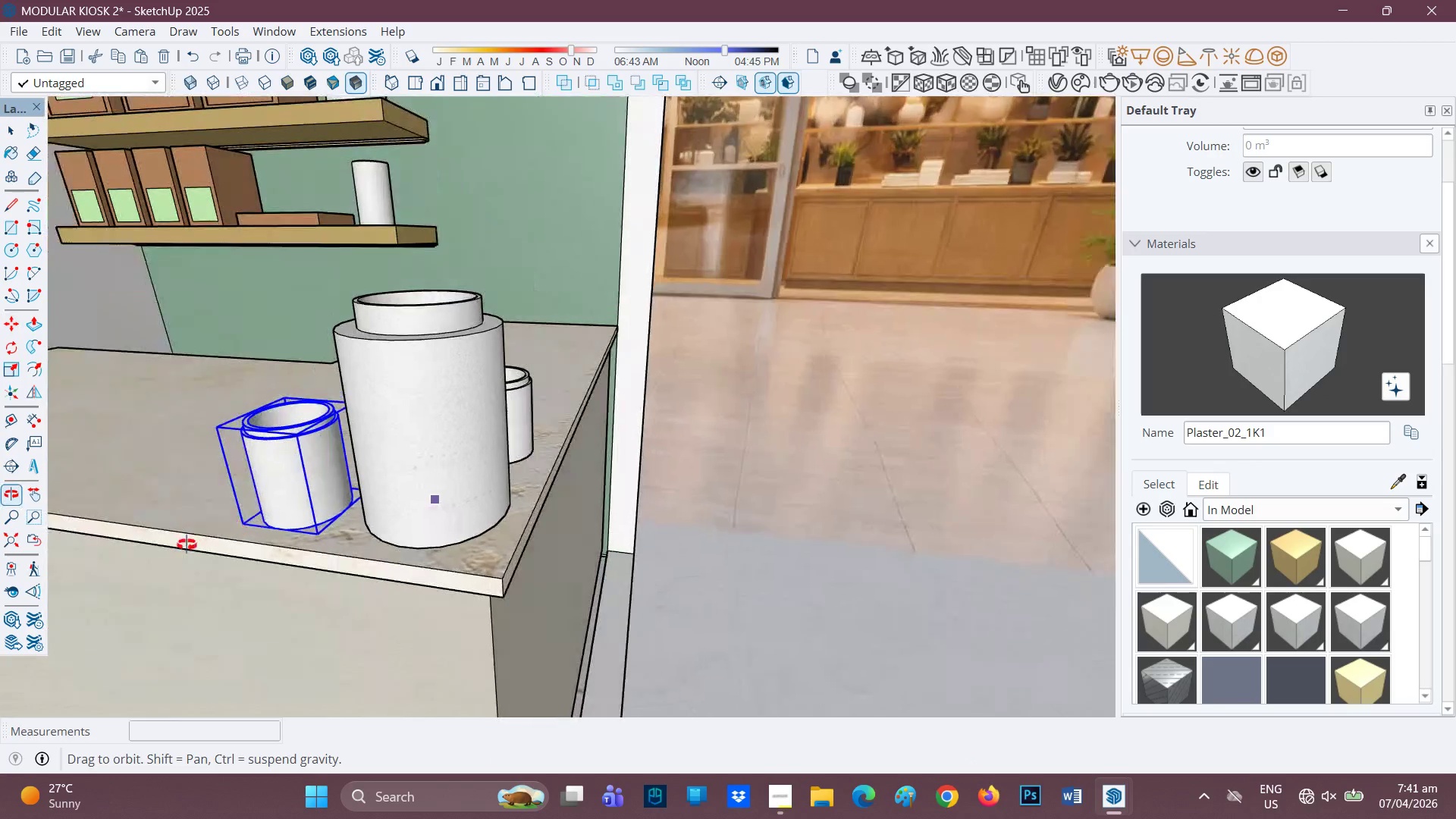 
key(Space)
 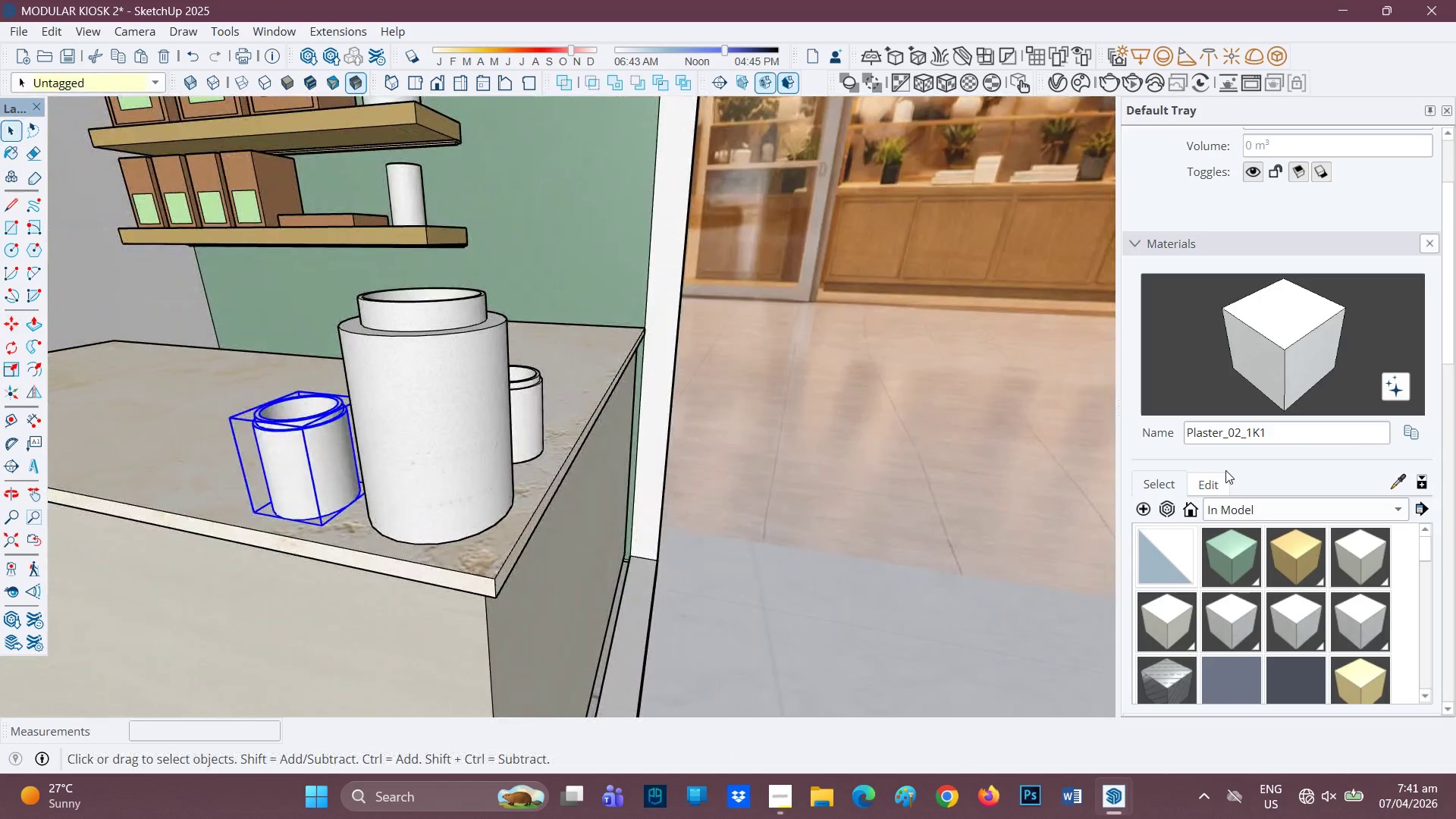 
scroll: coordinate [1343, 435], scroll_direction: none, amount: 0.0
 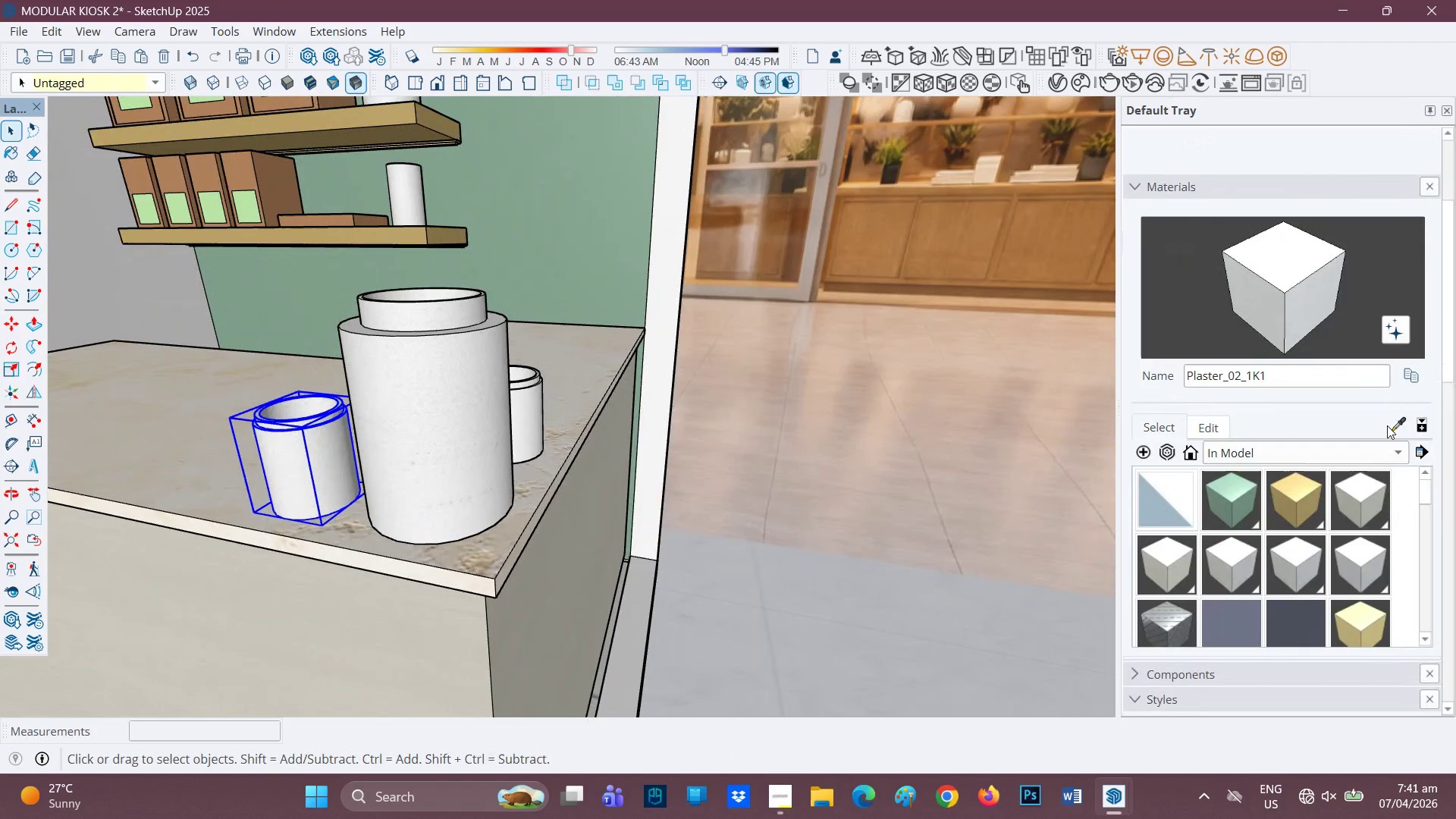 
left_click([1398, 450])
 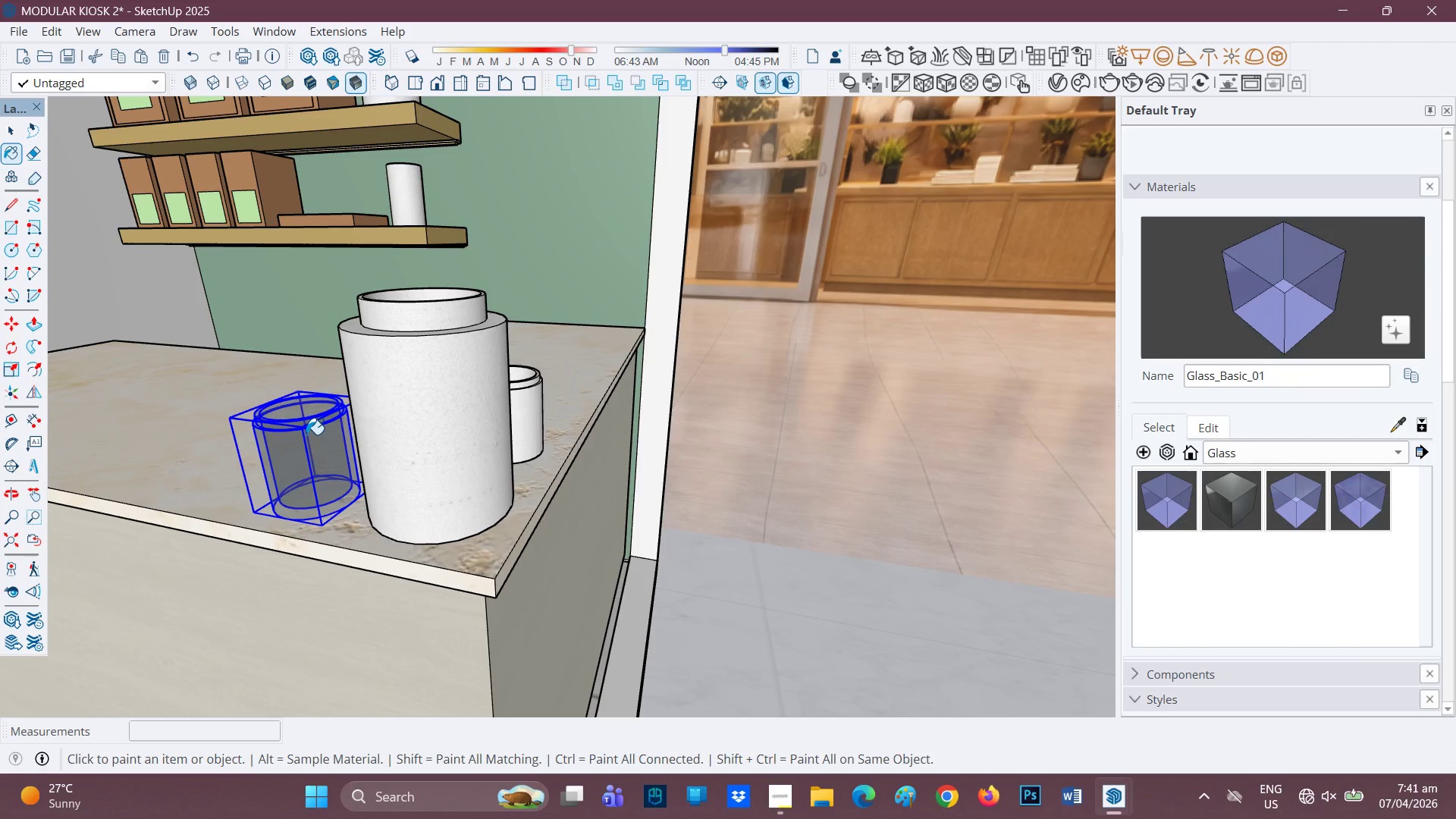 
left_click([537, 400])
 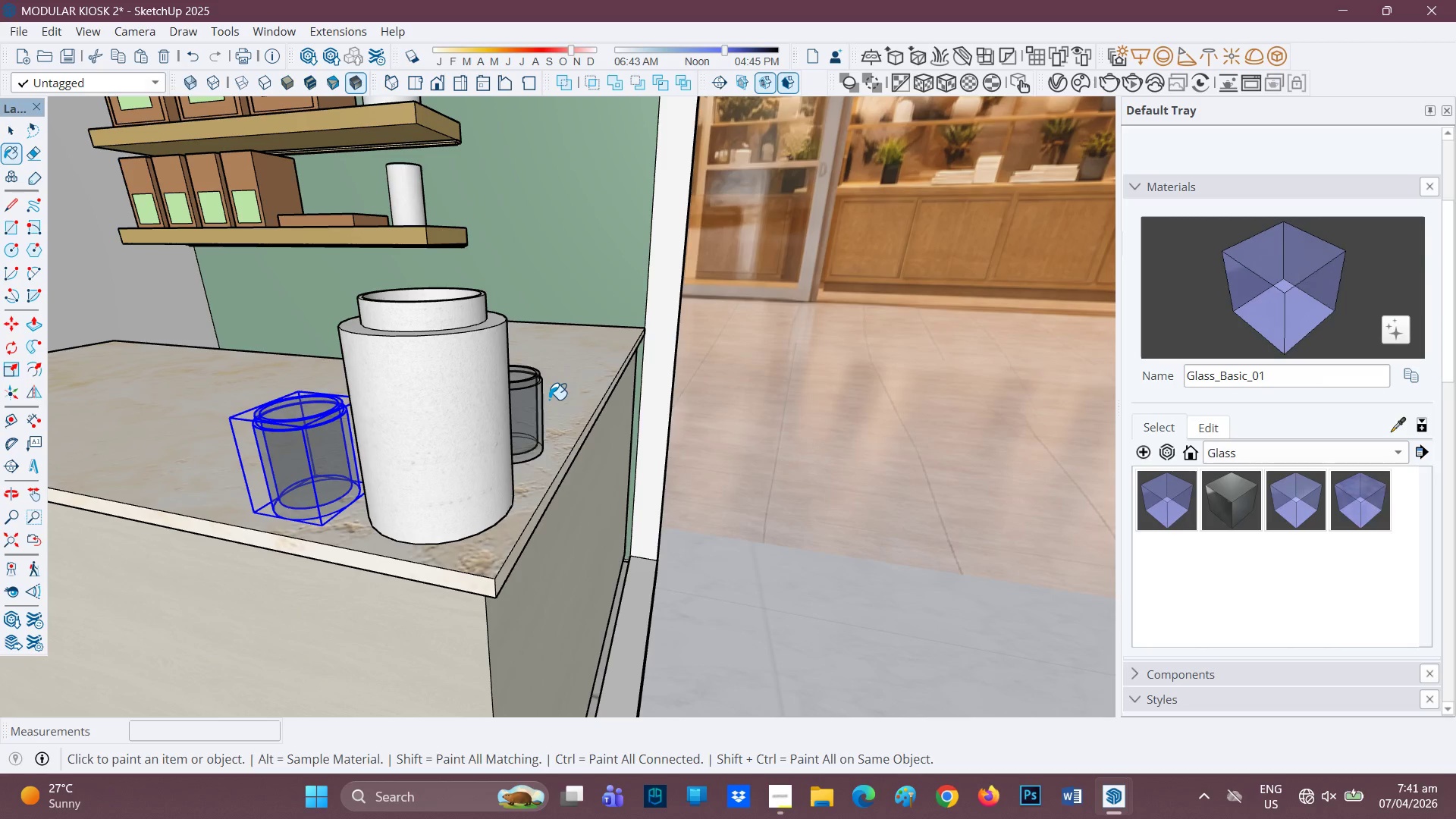 
key(Space)
 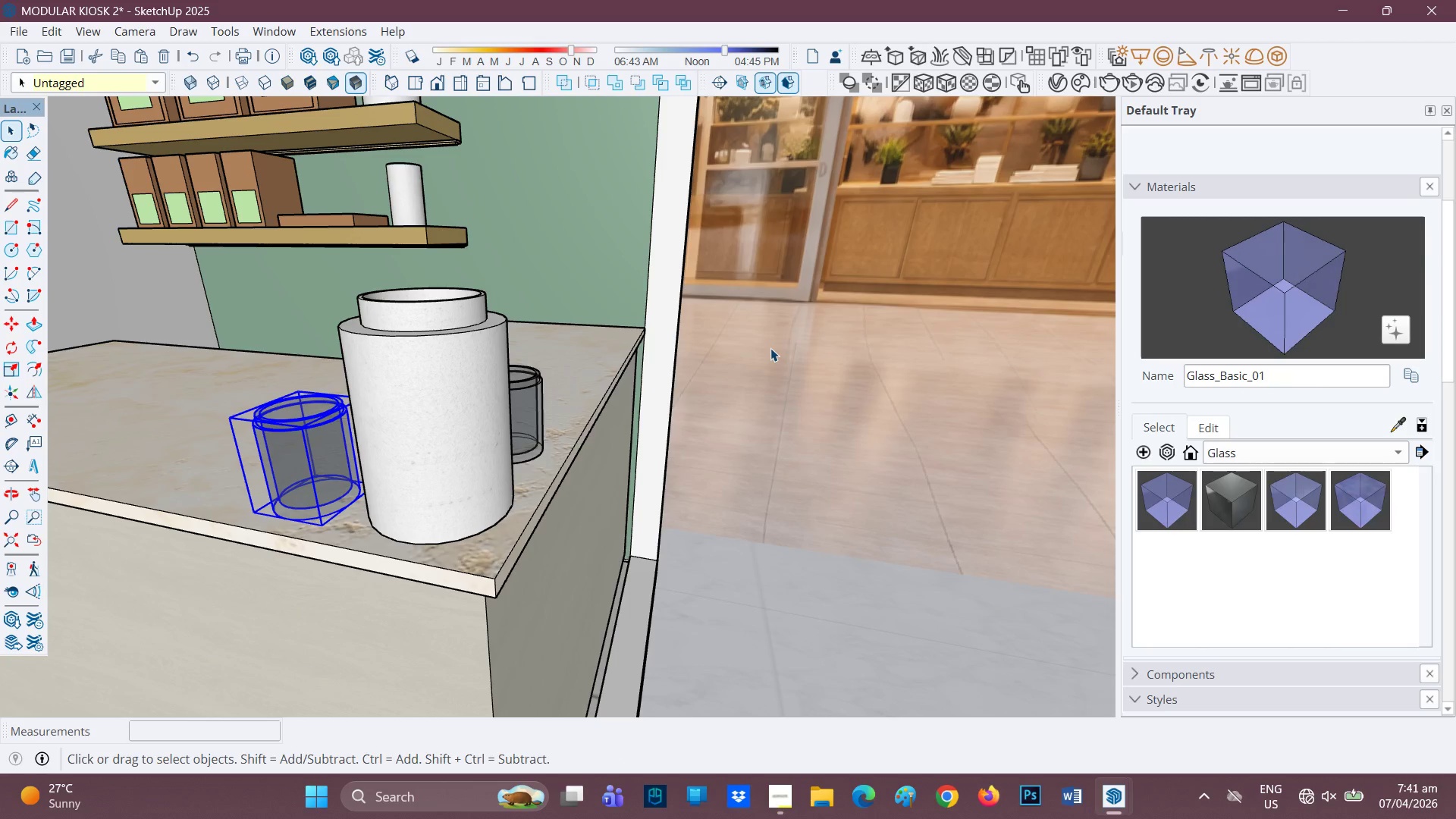 
left_click([770, 347])
 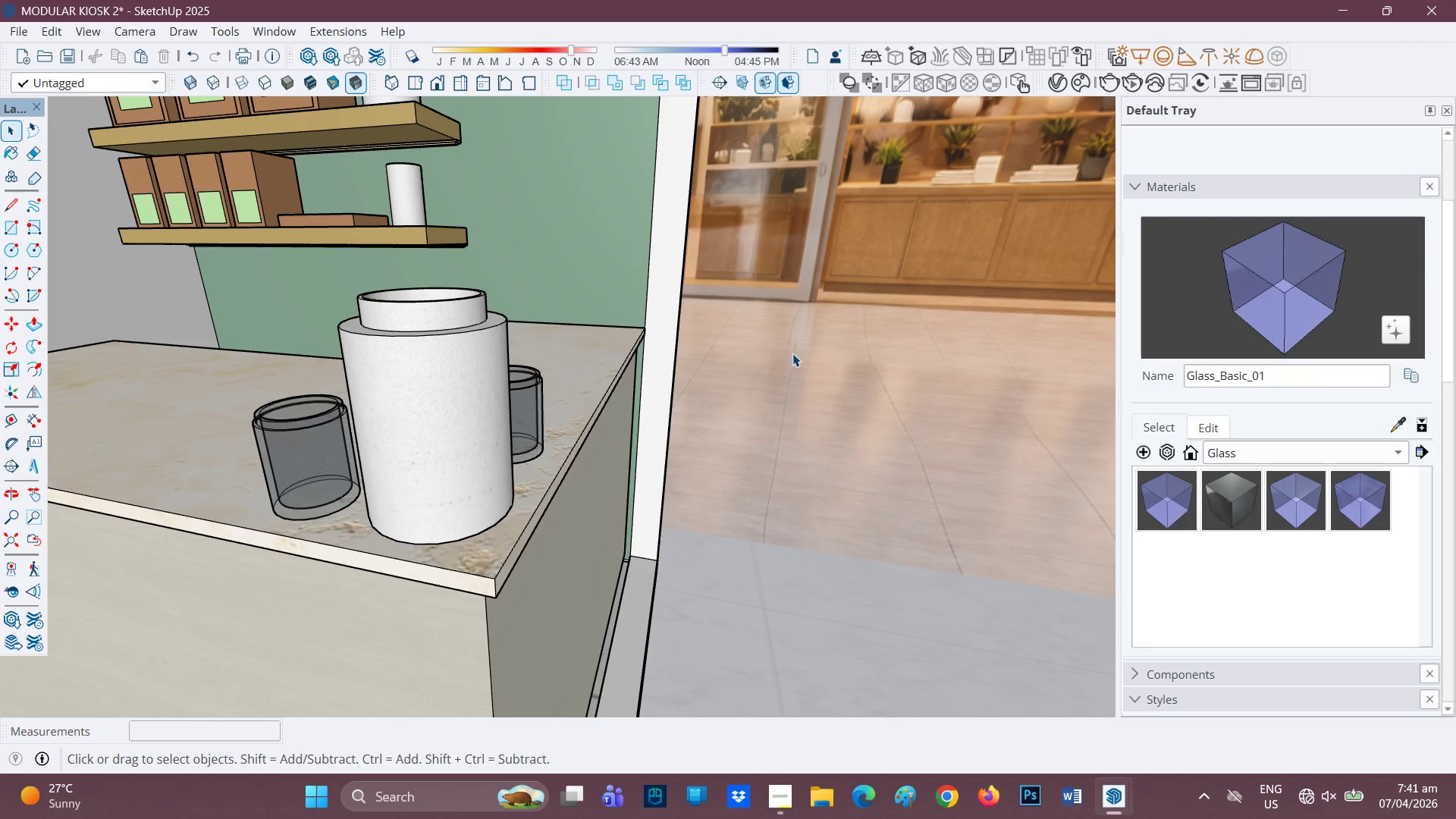 
key(Space)
 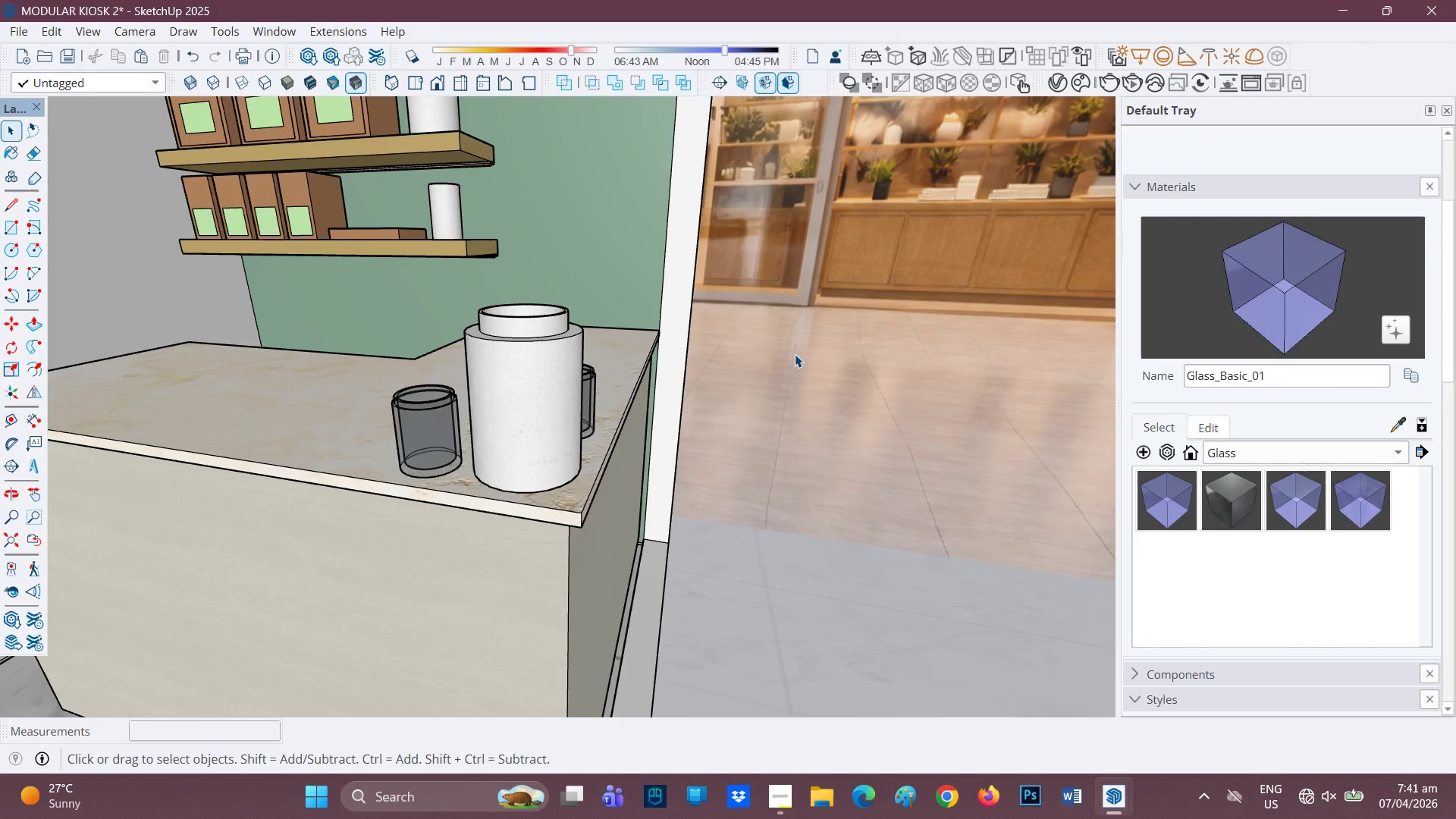 
scroll: coordinate [792, 353], scroll_direction: down, amount: 1.0
 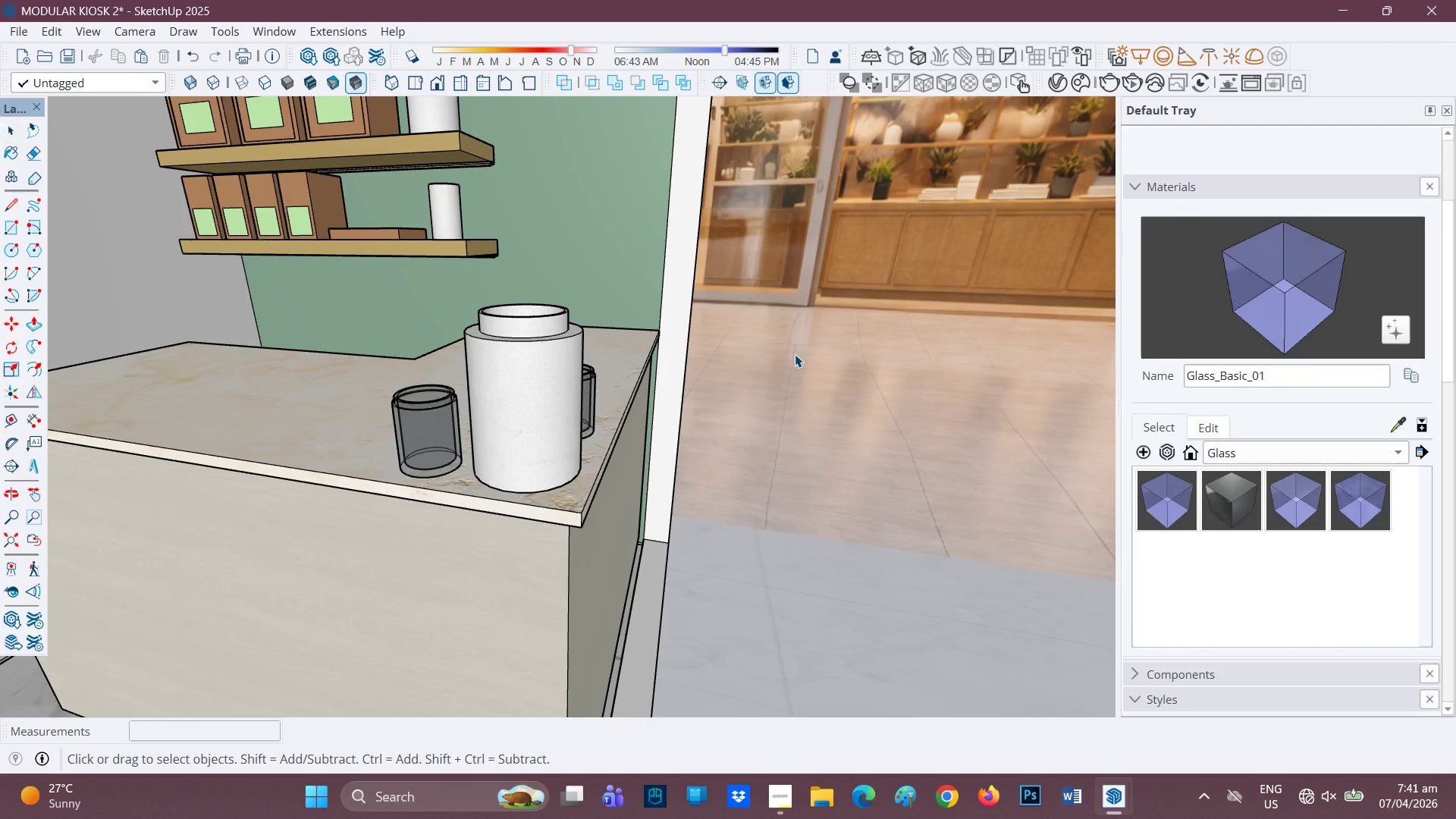 
left_click([795, 354])
 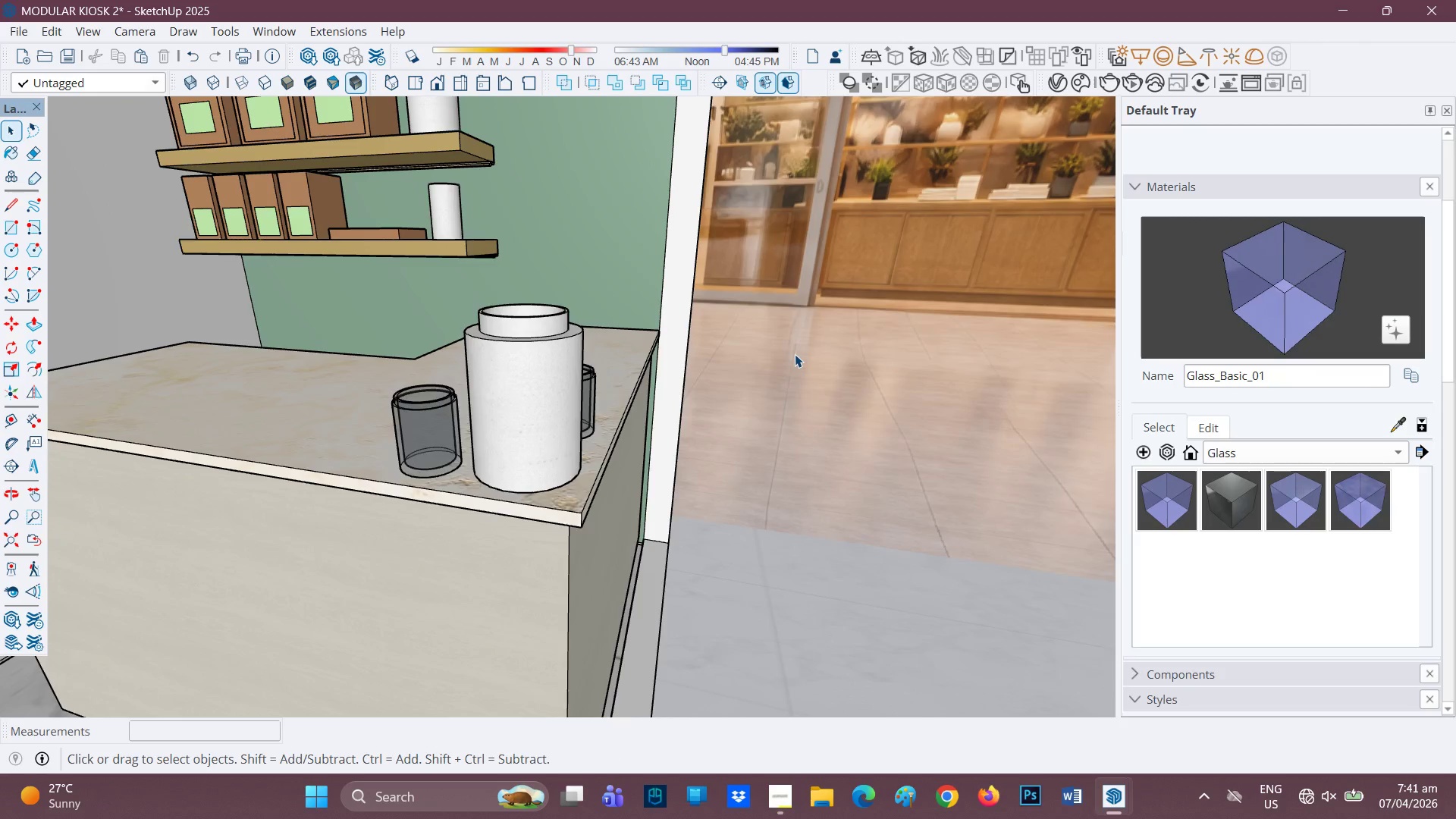 
scroll: coordinate [682, 503], scroll_direction: down, amount: 11.0
 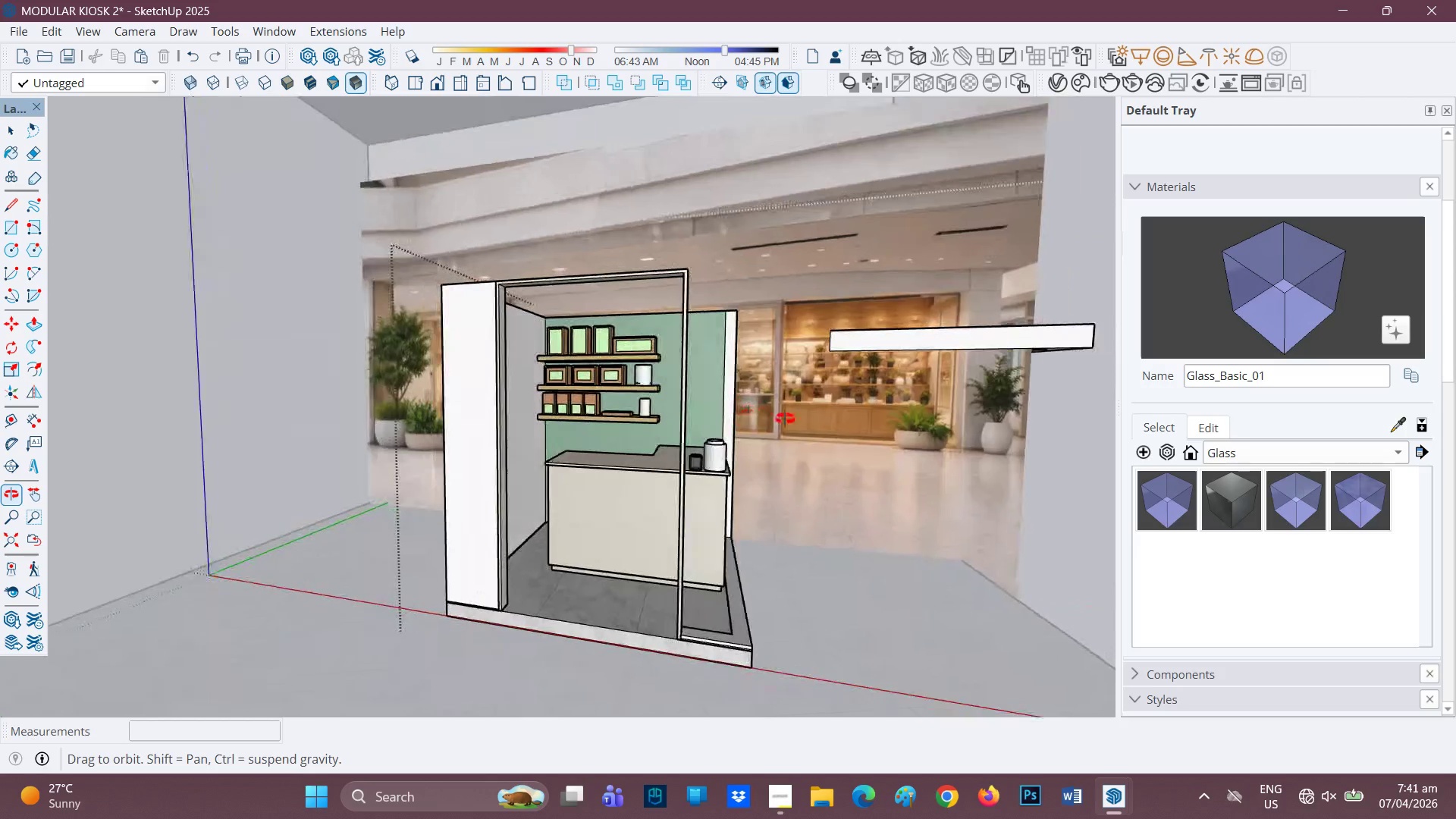 
key(Space)
 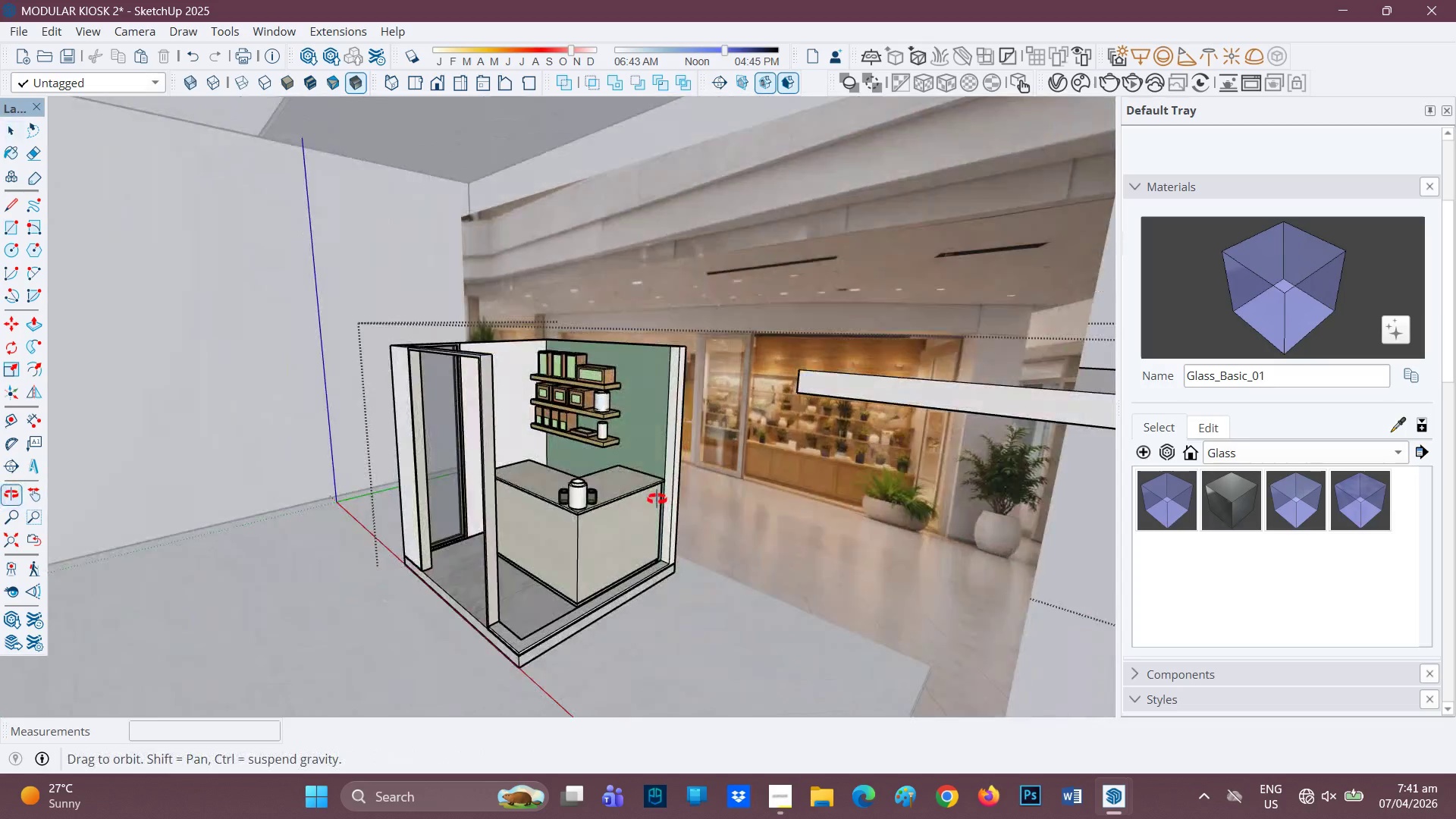 
scroll: coordinate [643, 448], scroll_direction: down, amount: 5.0
 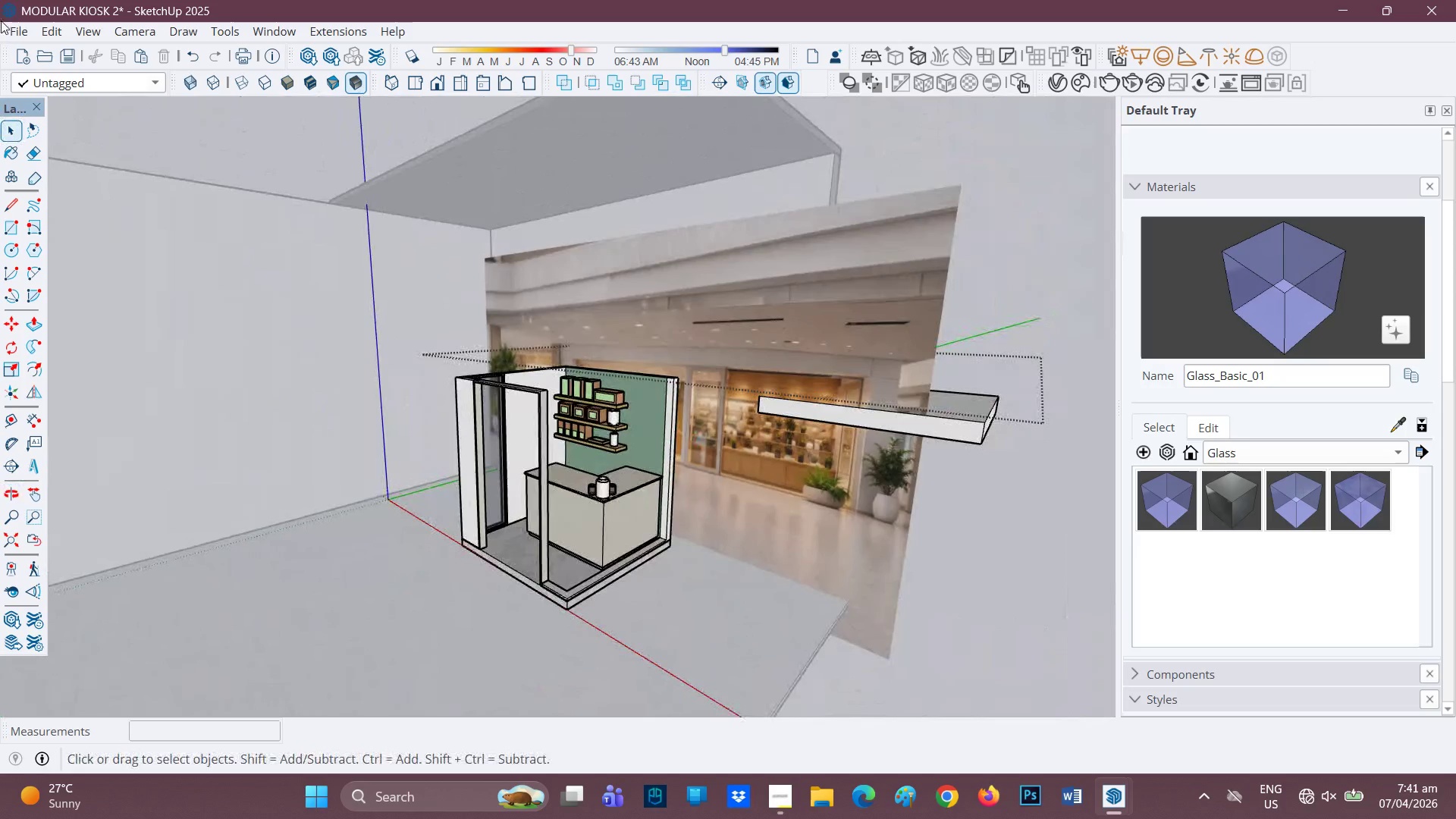 
left_click([2, 33])
 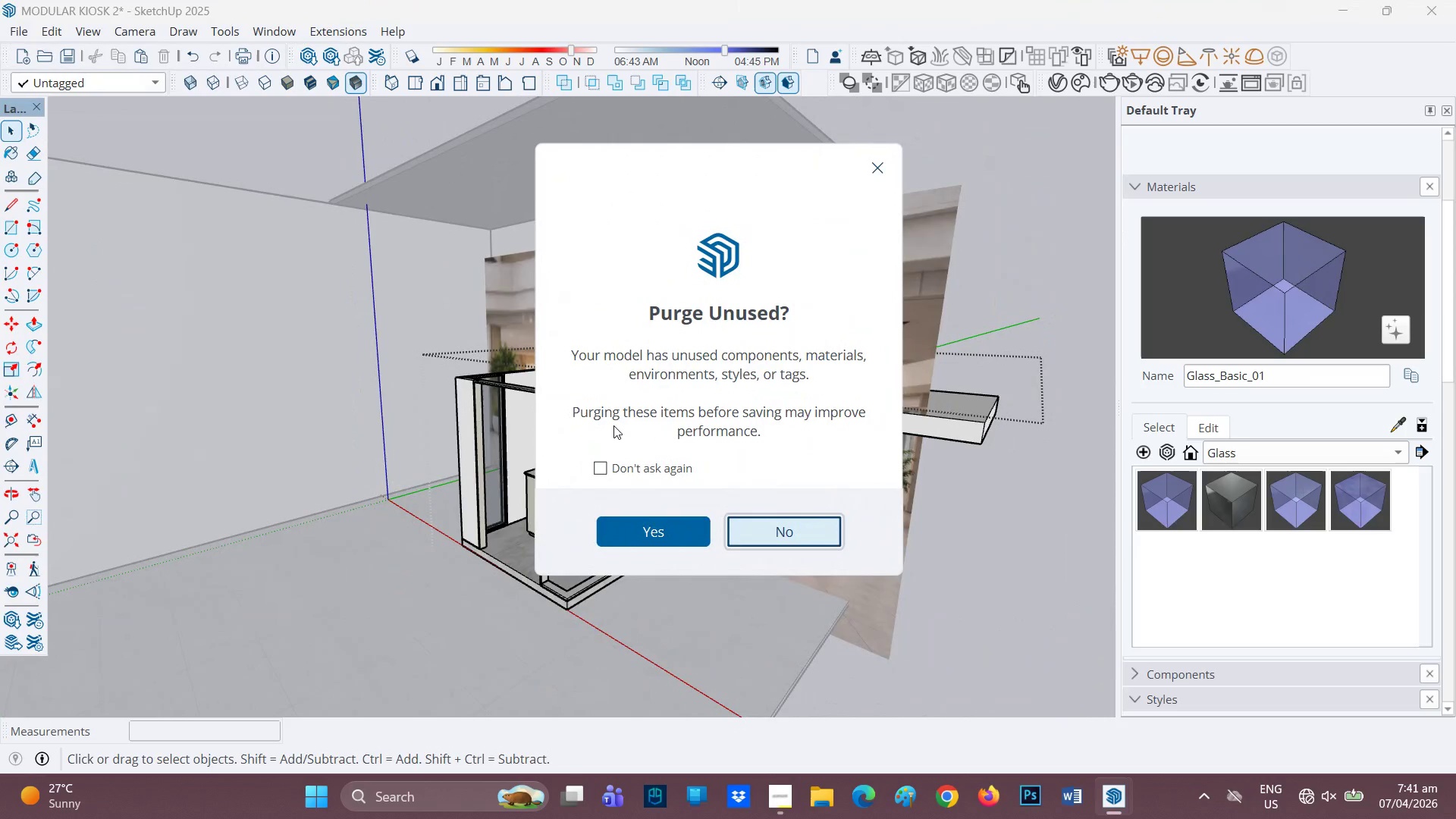 
wait(5.64)
 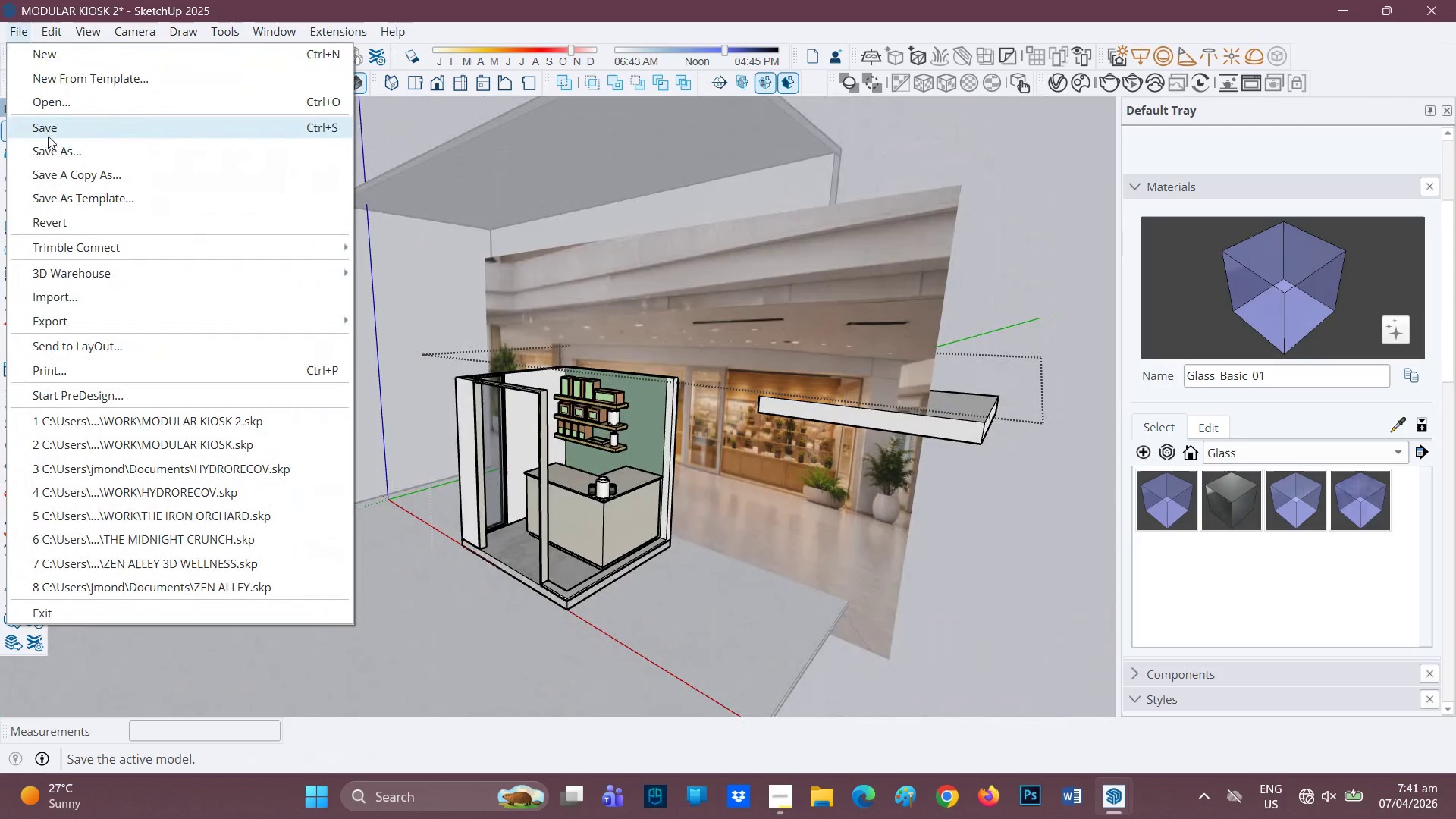 
left_click([897, 166])
 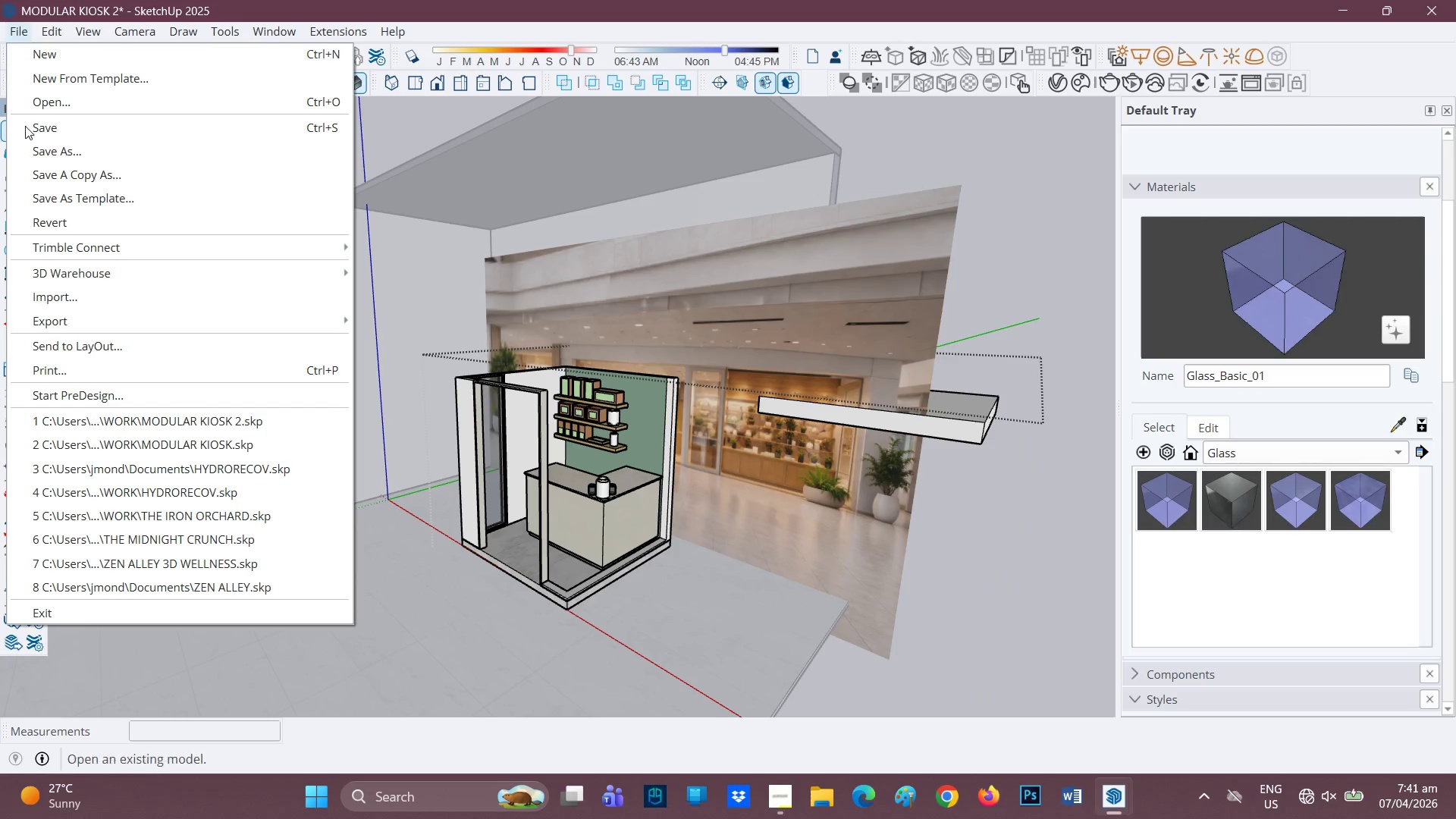 
left_click([83, 128])
 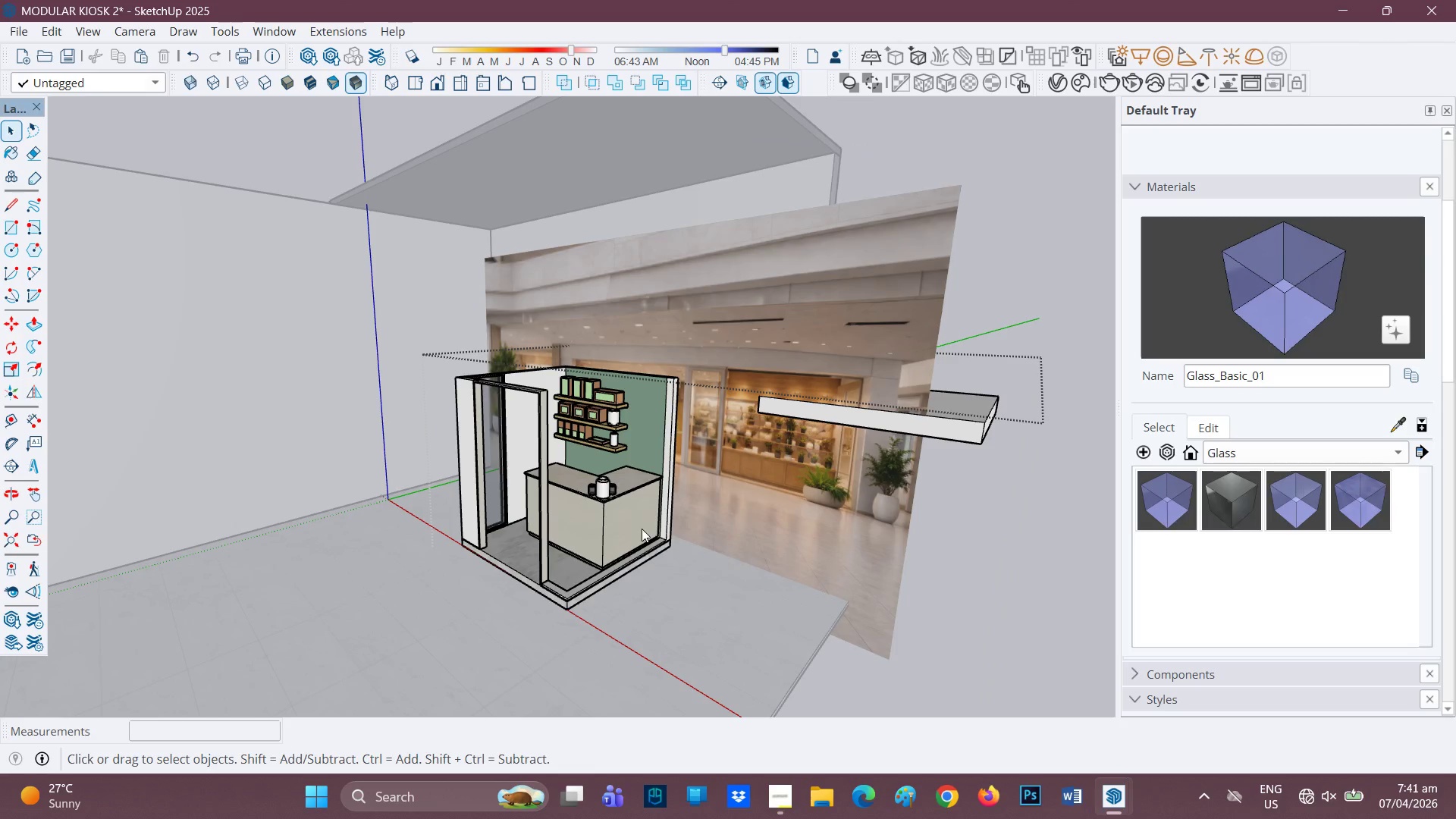 
scroll: coordinate [773, 405], scroll_direction: up, amount: 1.0
 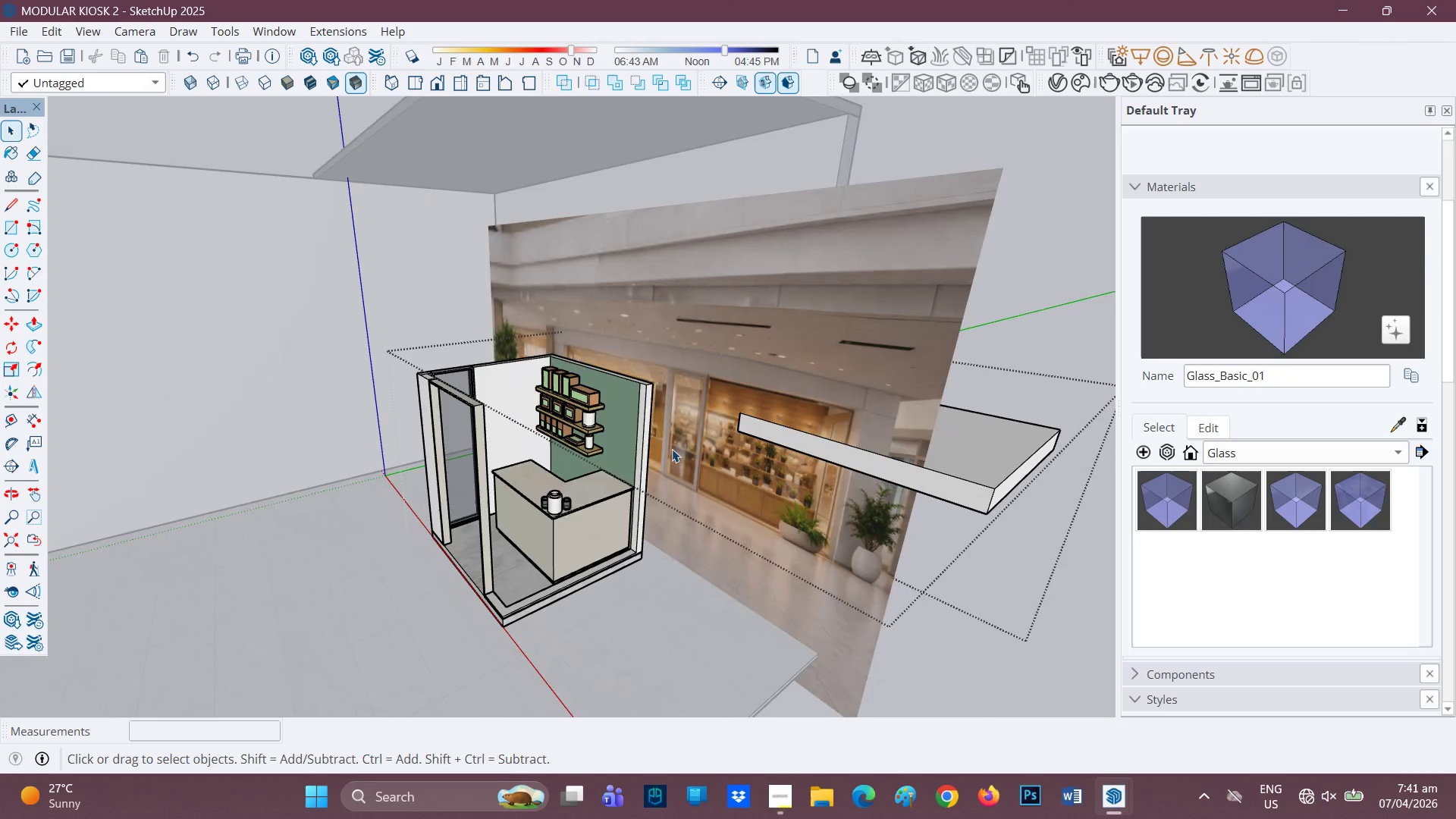 
scroll: coordinate [808, 311], scroll_direction: down, amount: 1.0
 